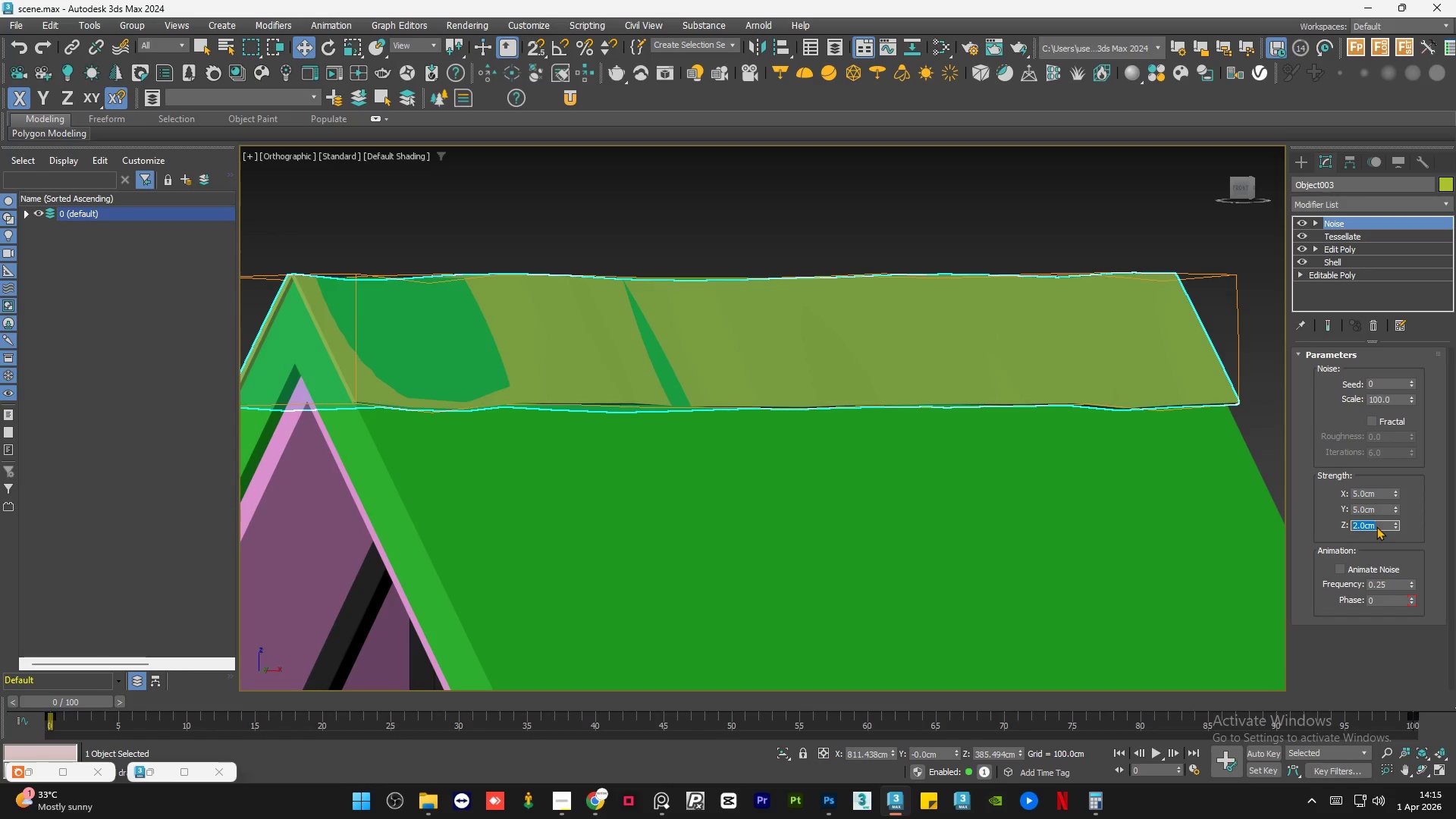 
key(Numpad0)
 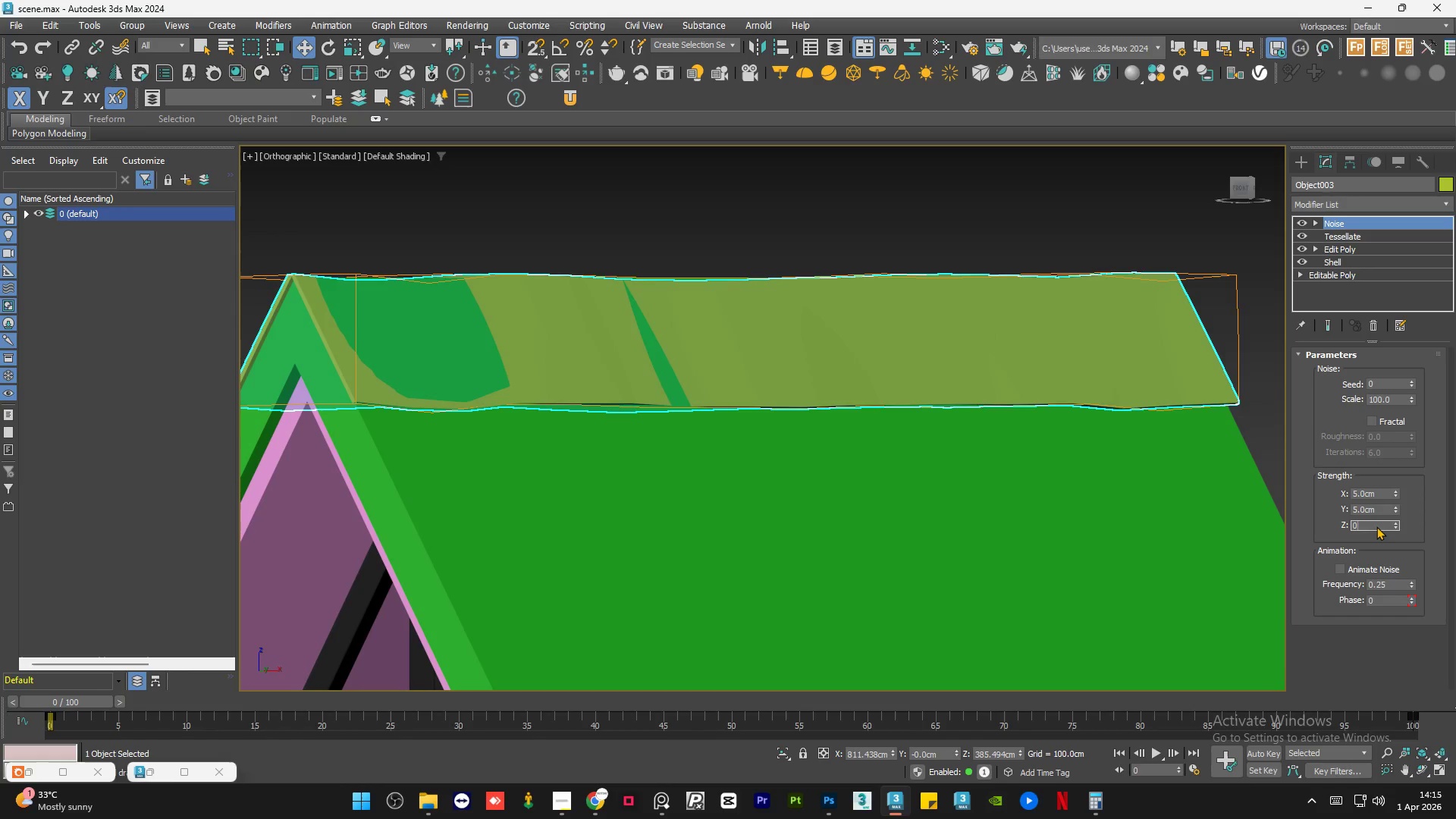 
key(NumpadEnter)
 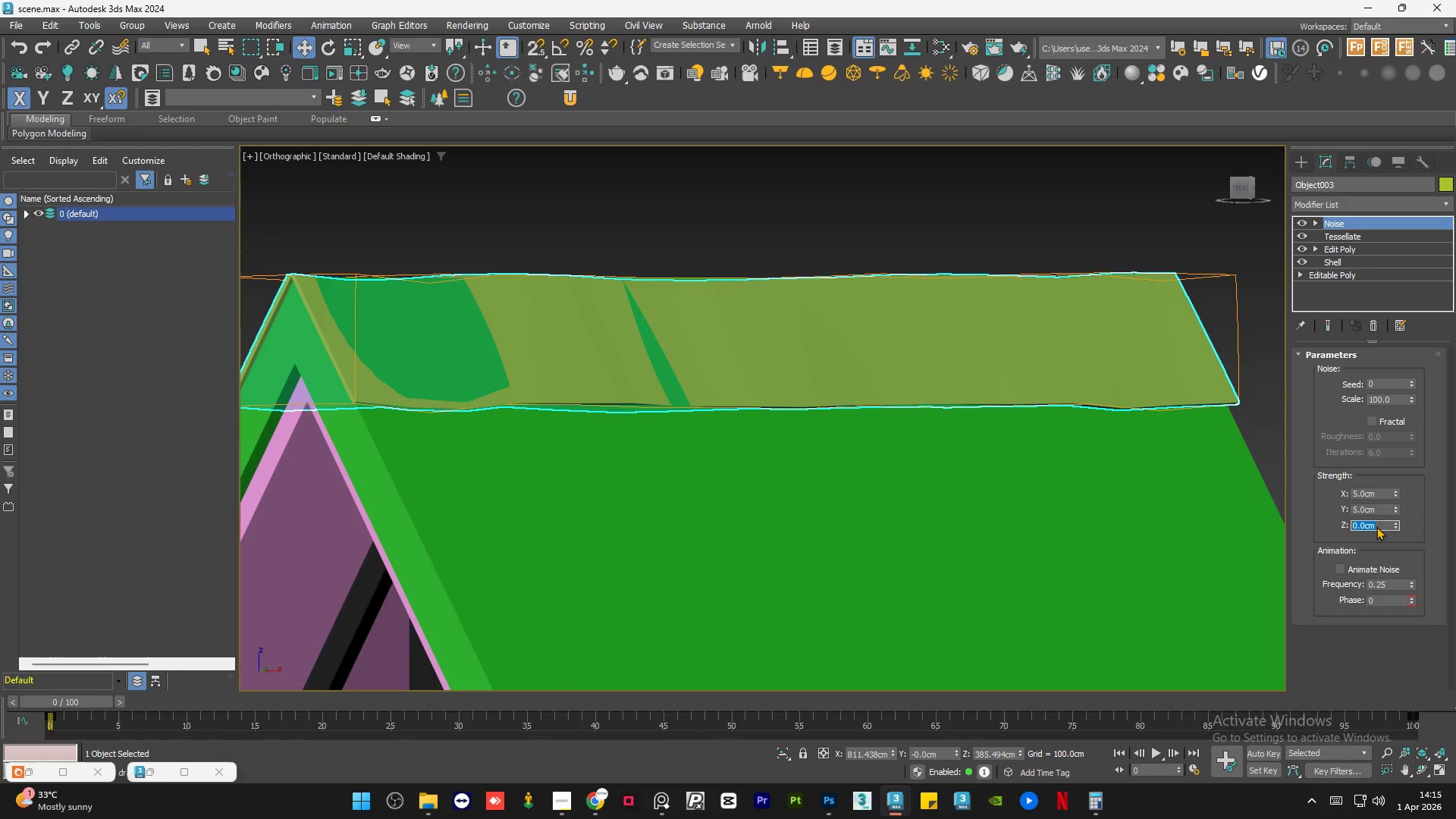 
key(Numpad5)
 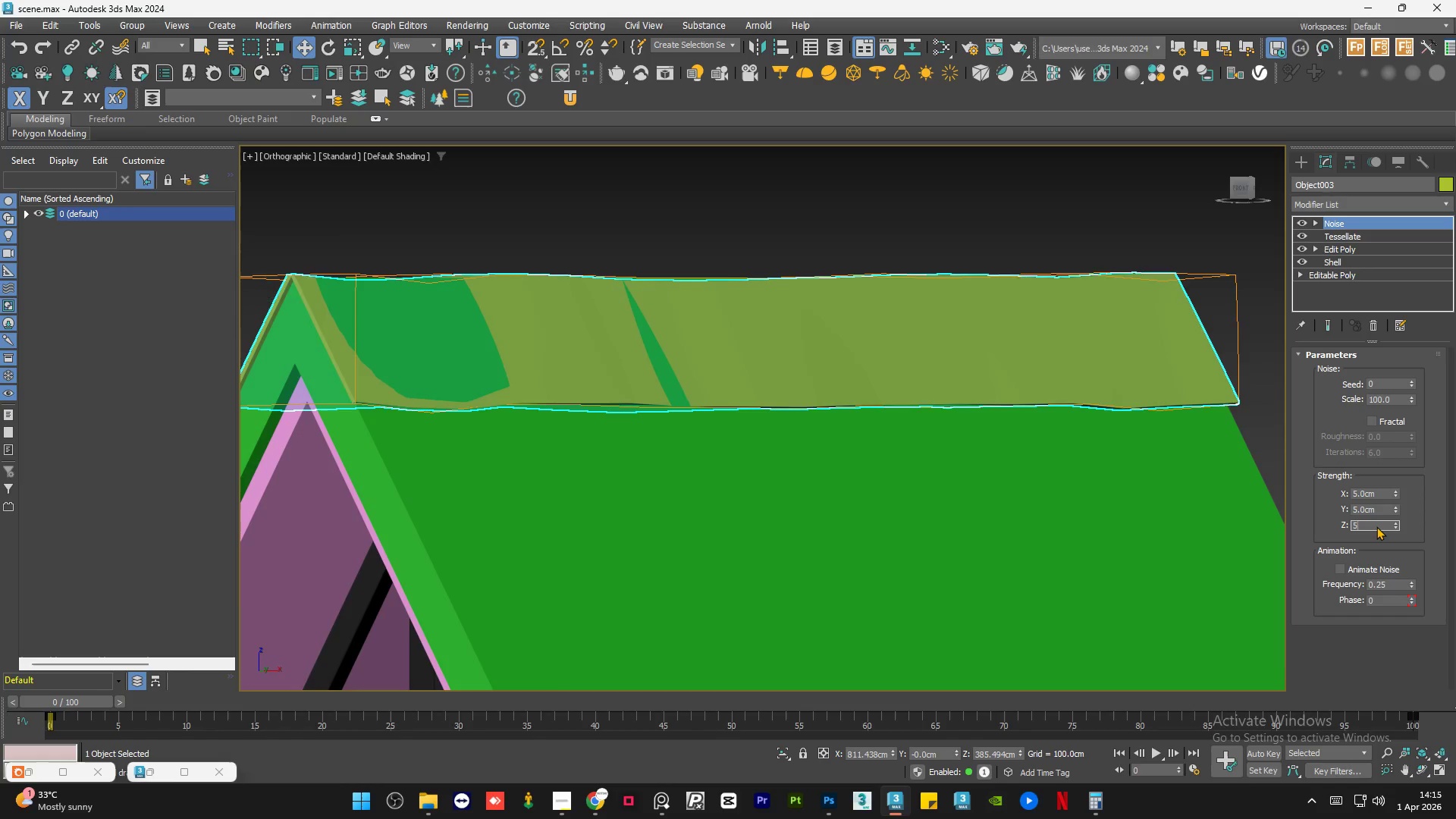 
key(NumpadEnter)
 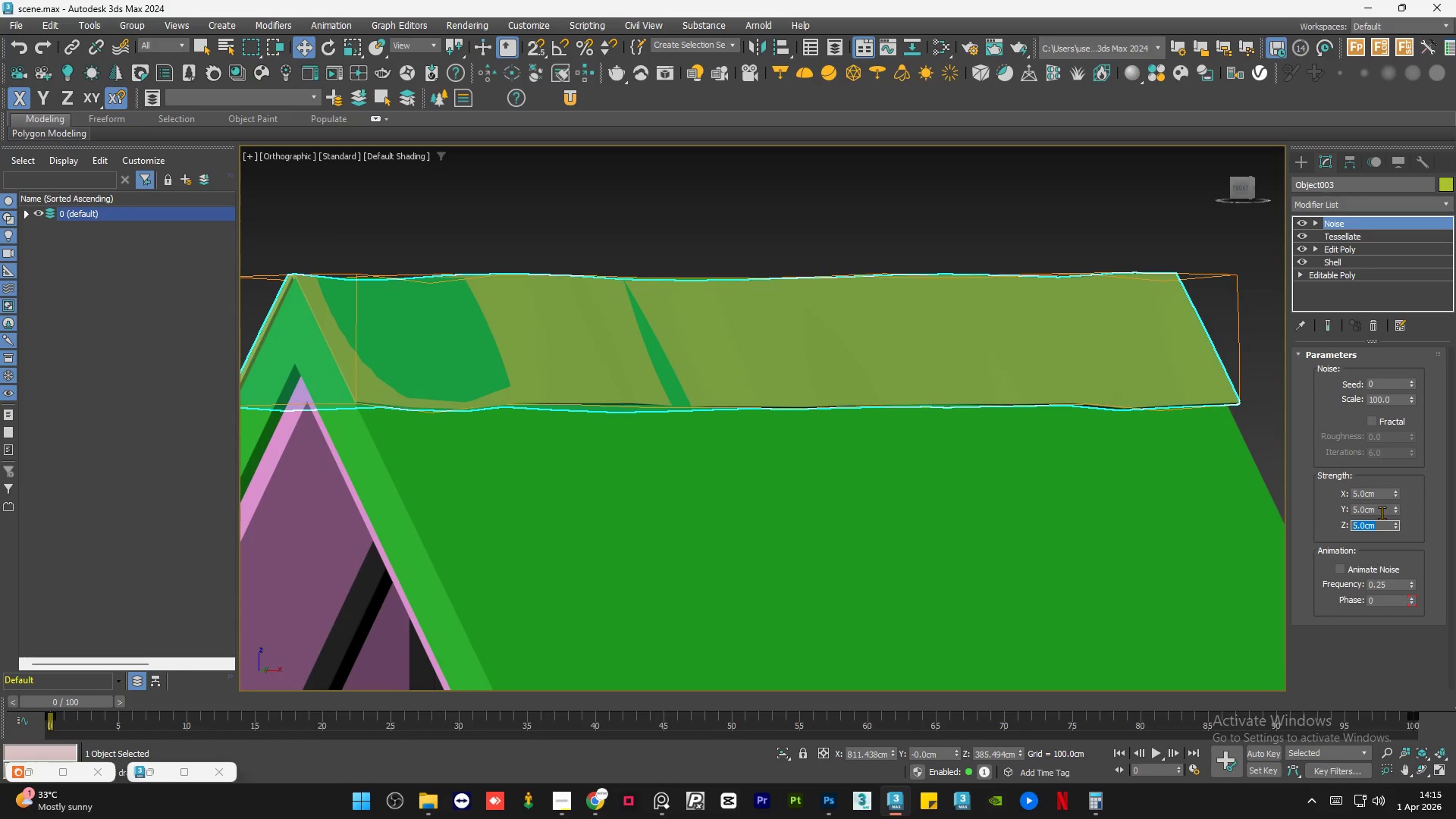 
double_click([1380, 510])
 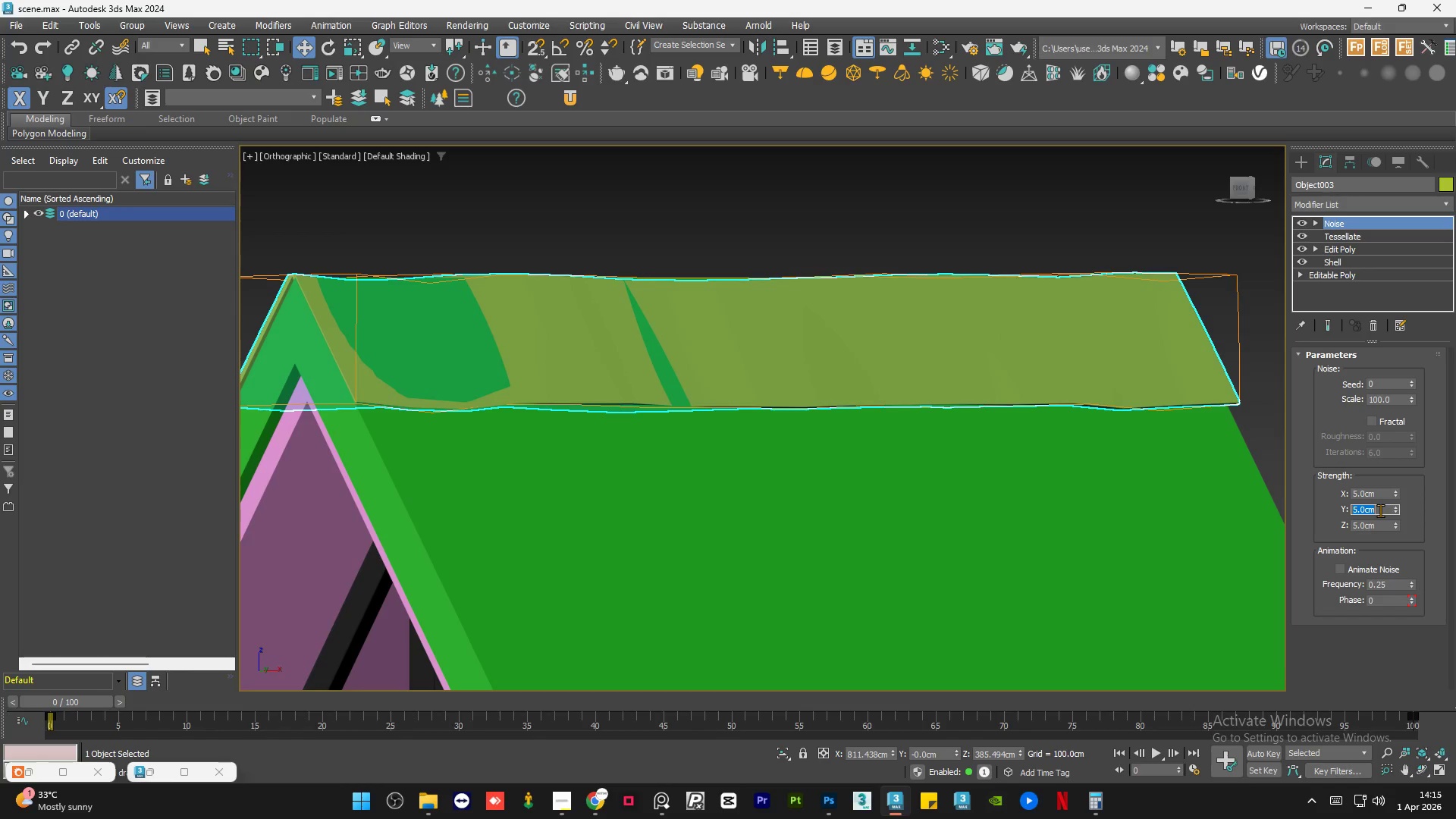 
key(Numpad2)
 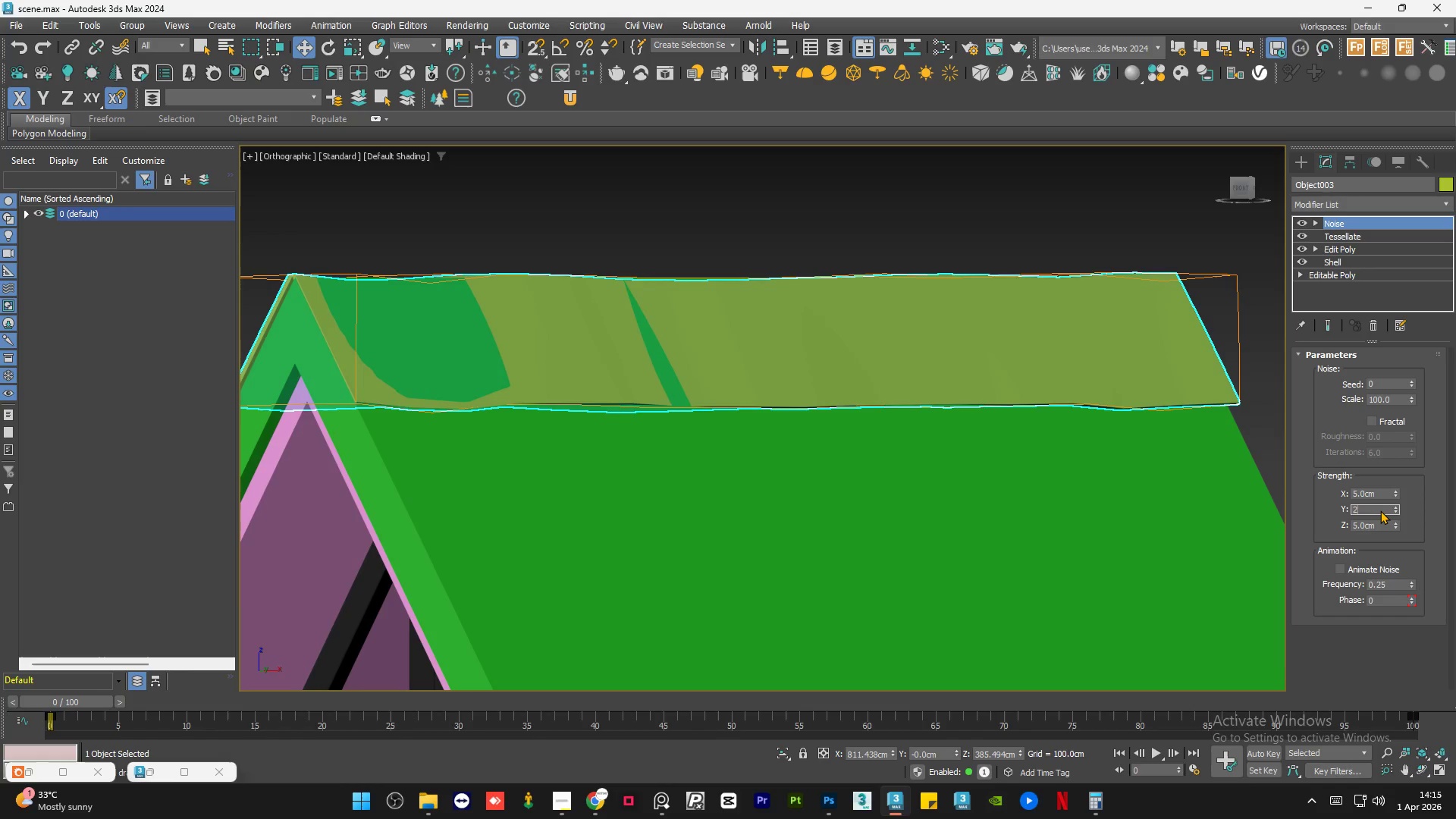 
key(NumpadEnter)
 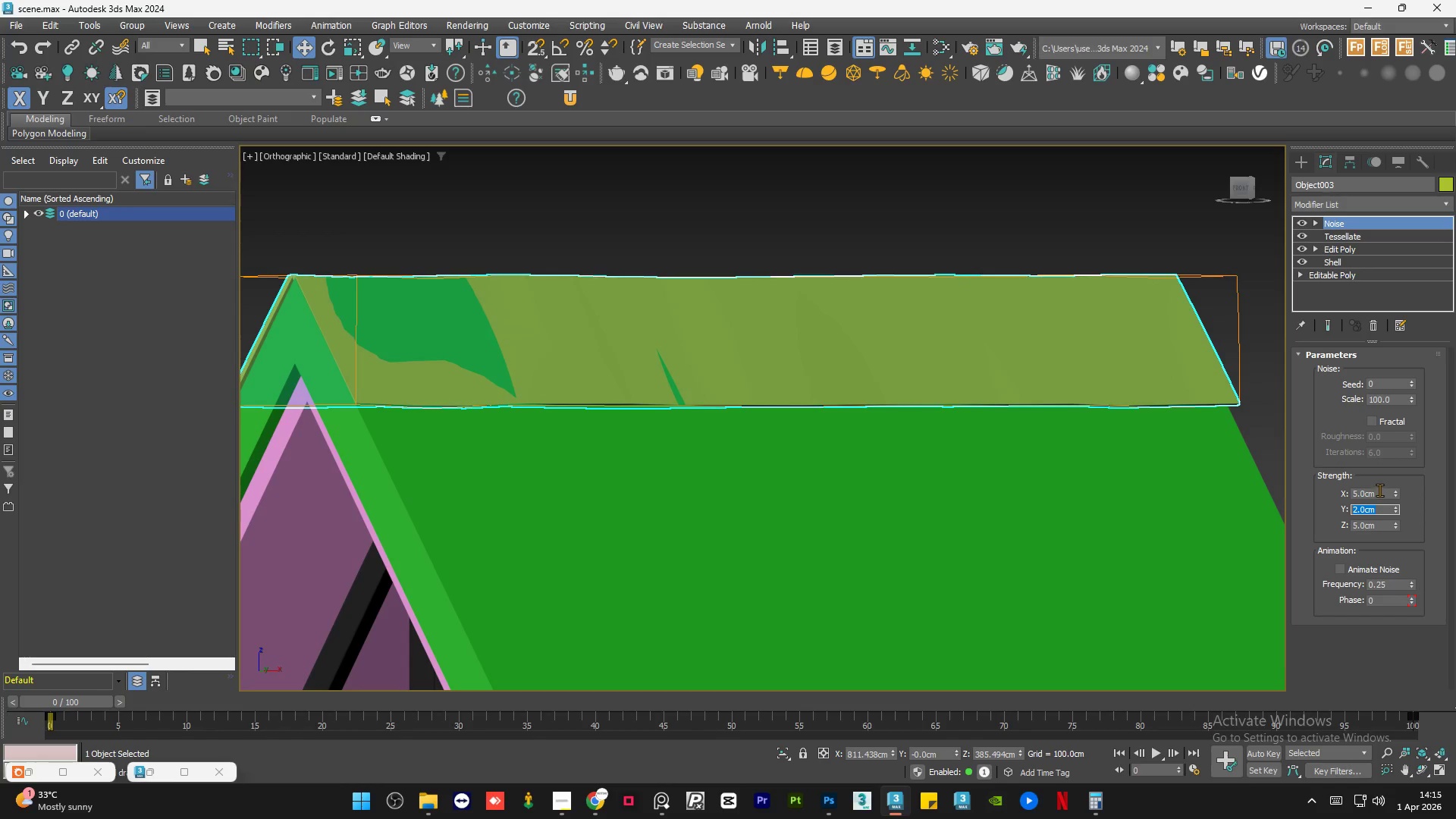 
double_click([1383, 495])
 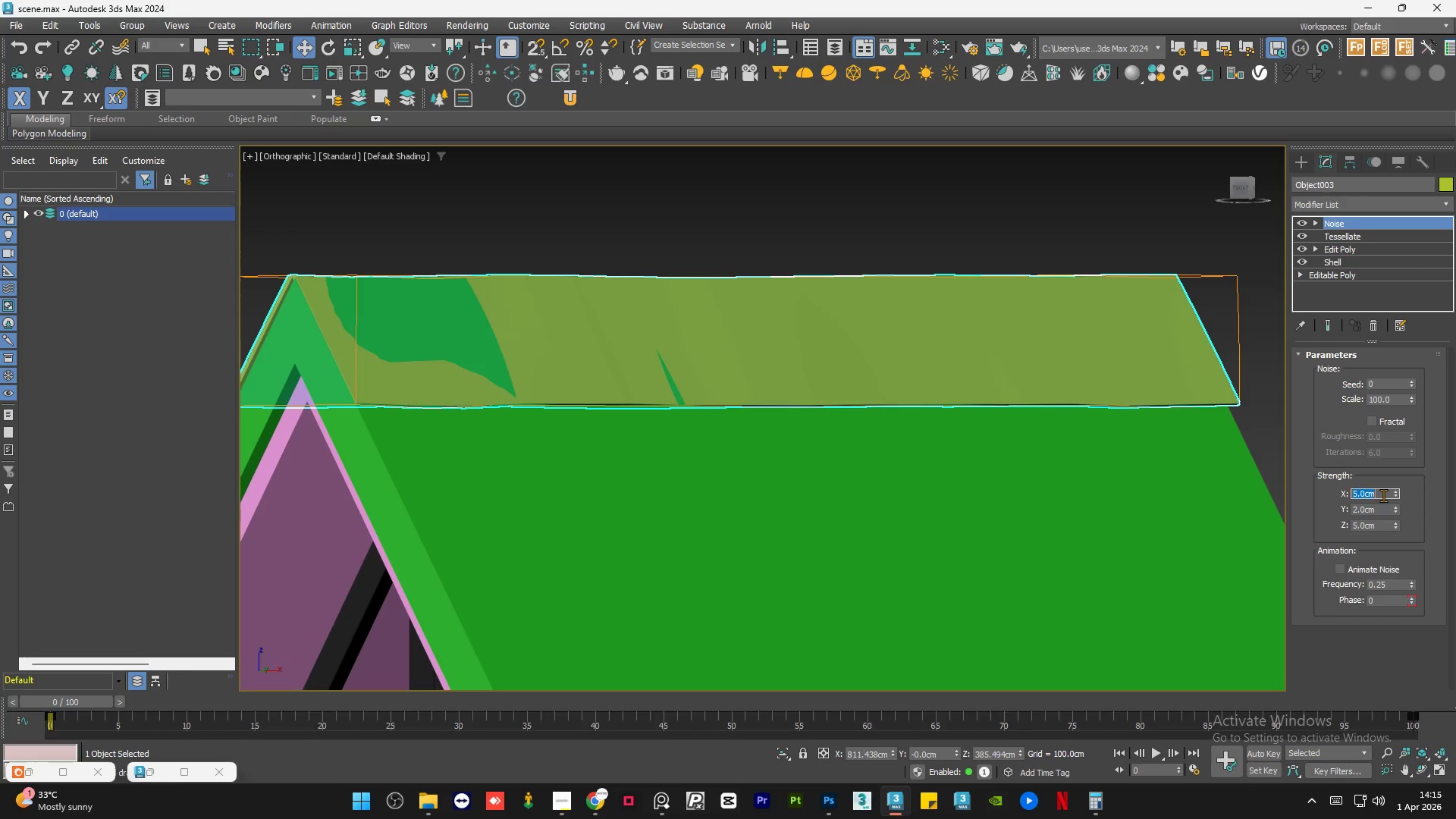 
key(Numpad2)
 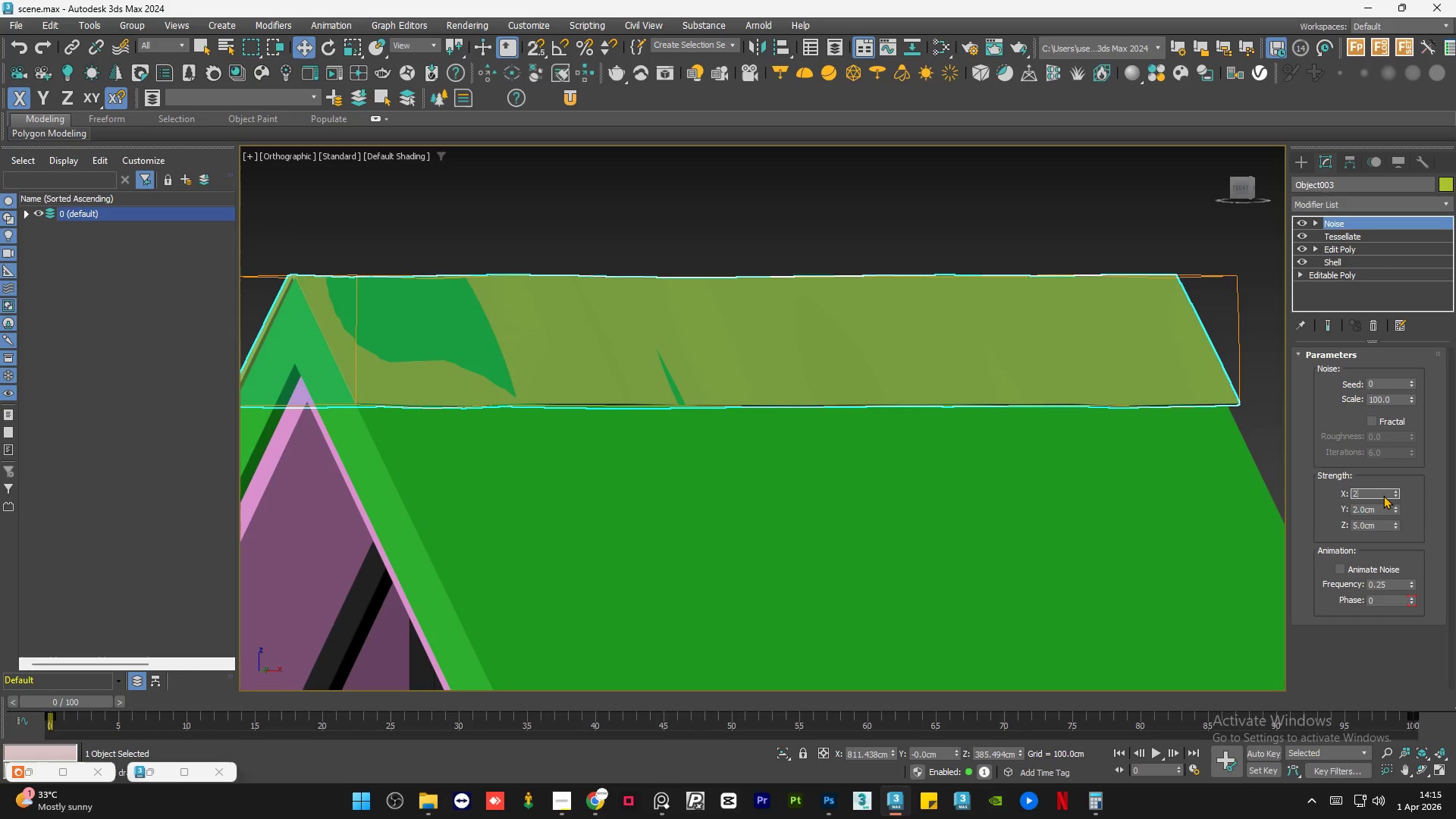 
key(NumpadEnter)
 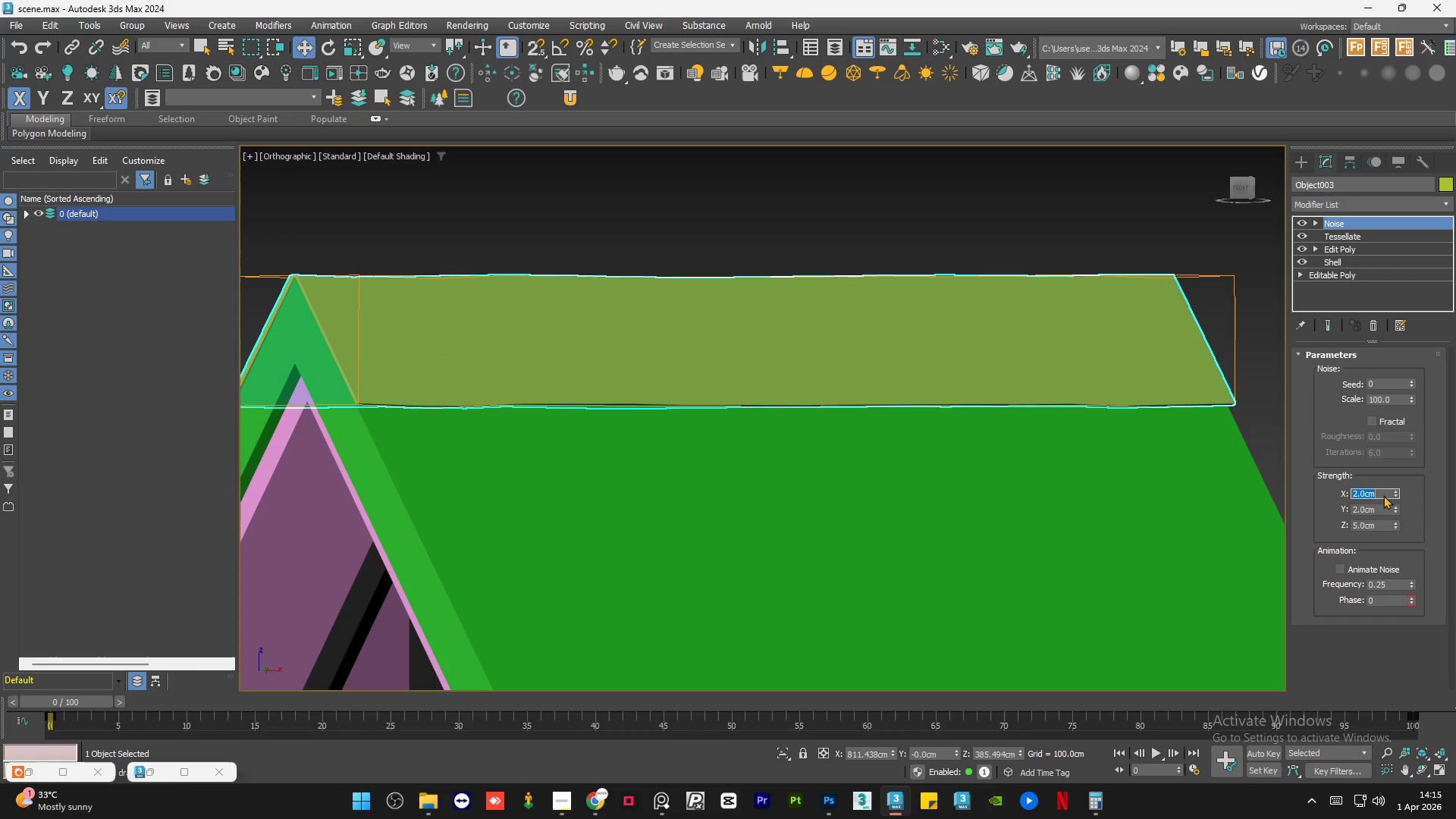 
key(Numpad3)
 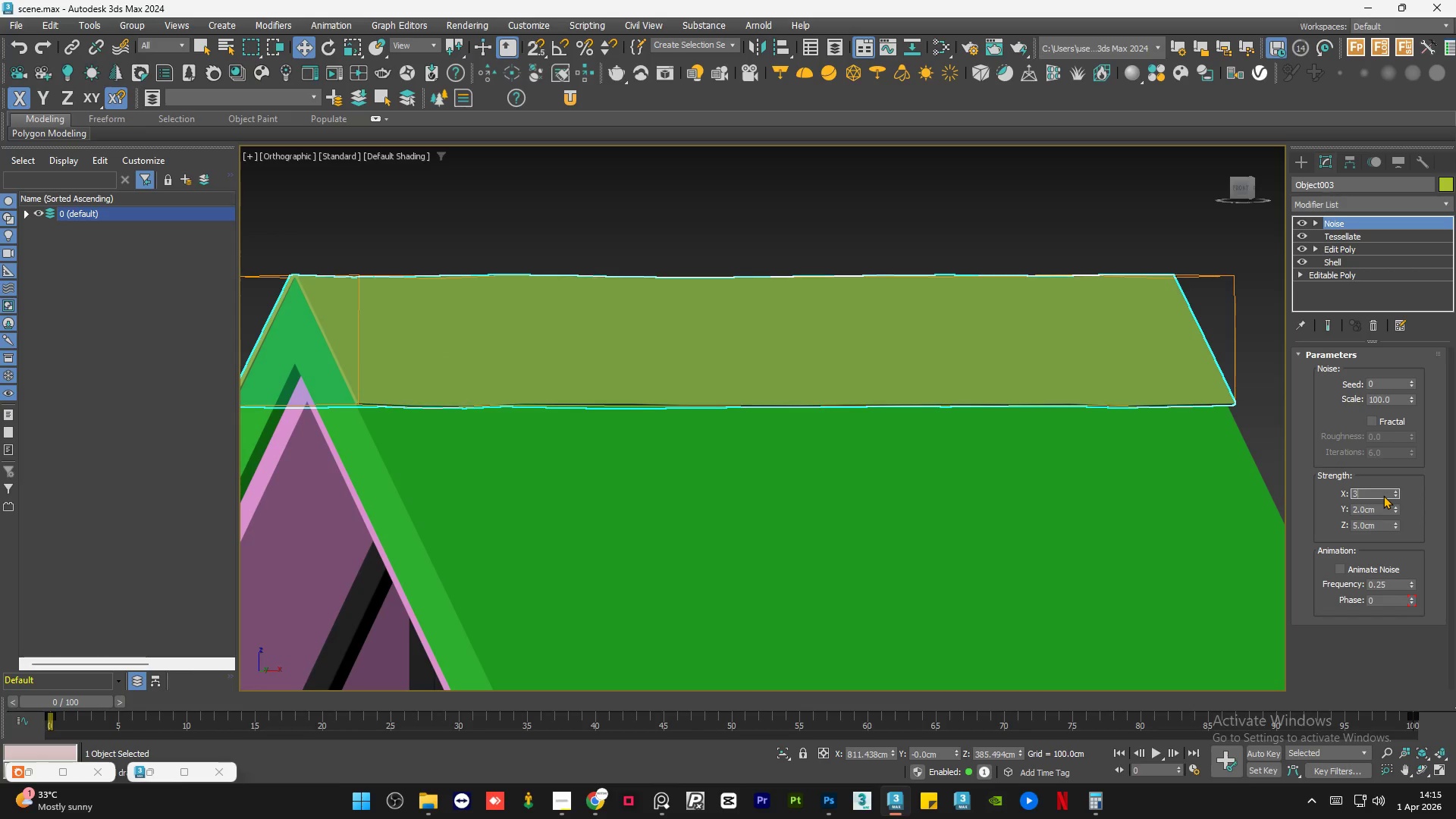 
key(NumpadEnter)
 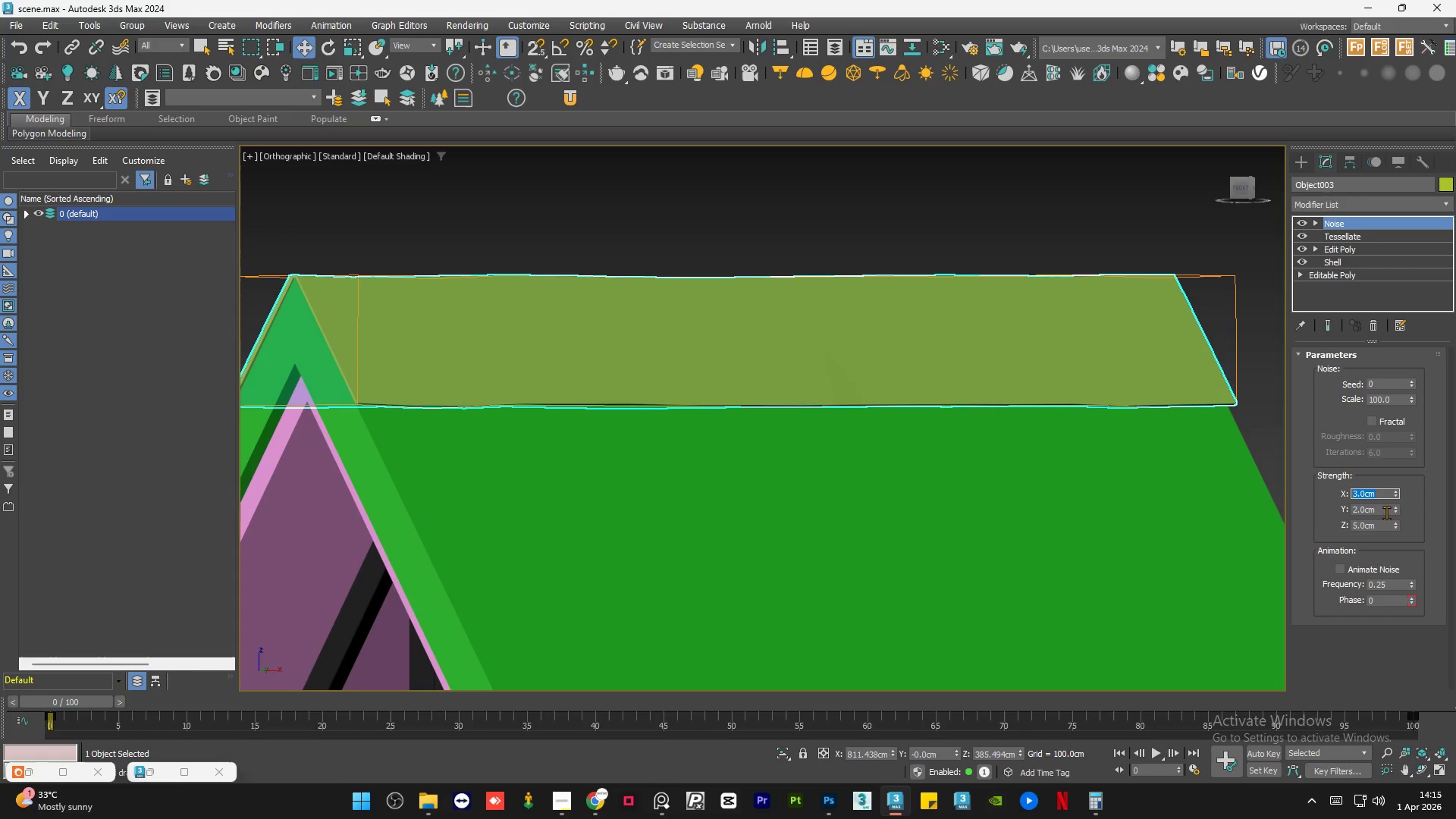 
double_click([1380, 512])
 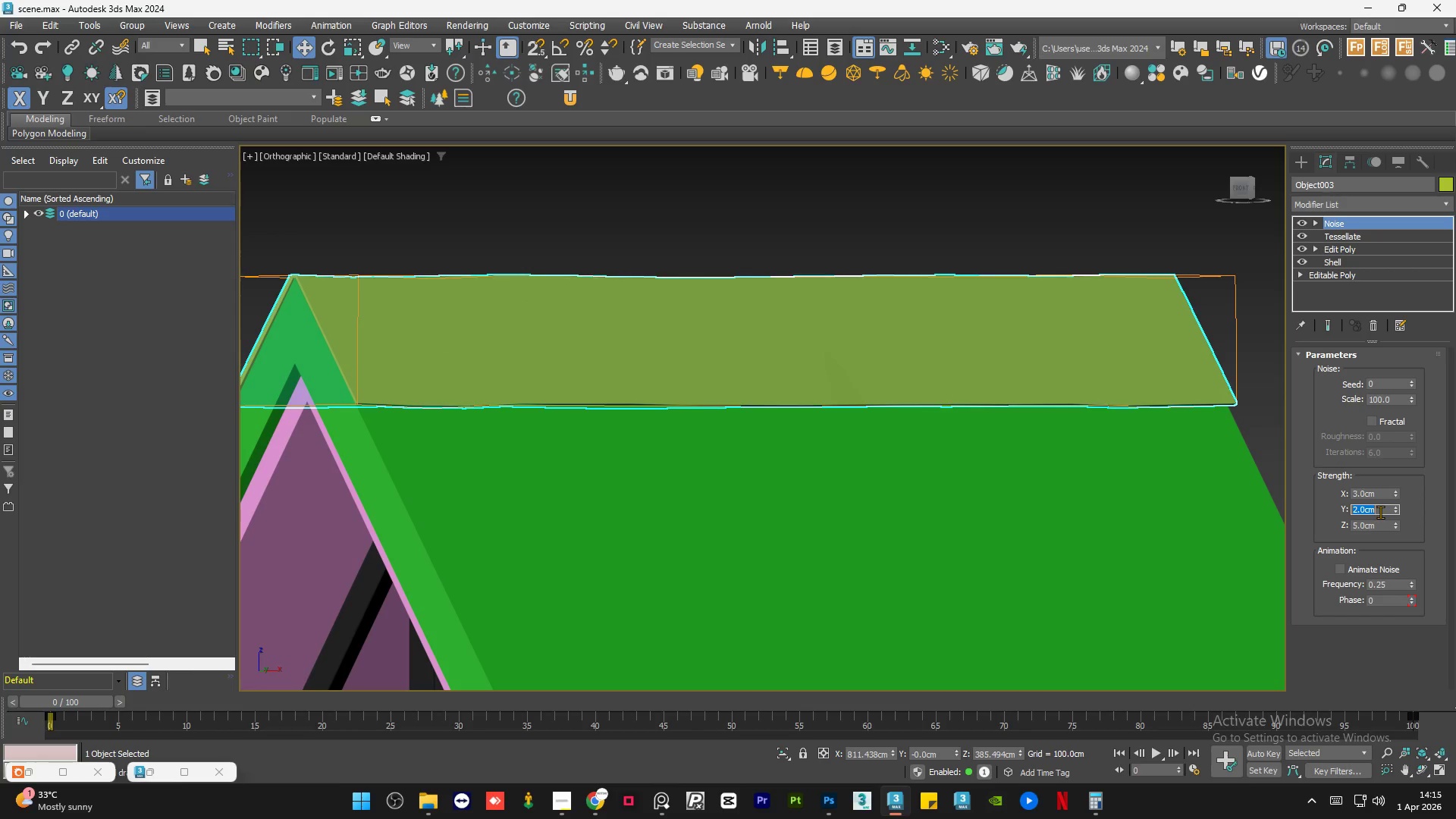 
key(Numpad3)
 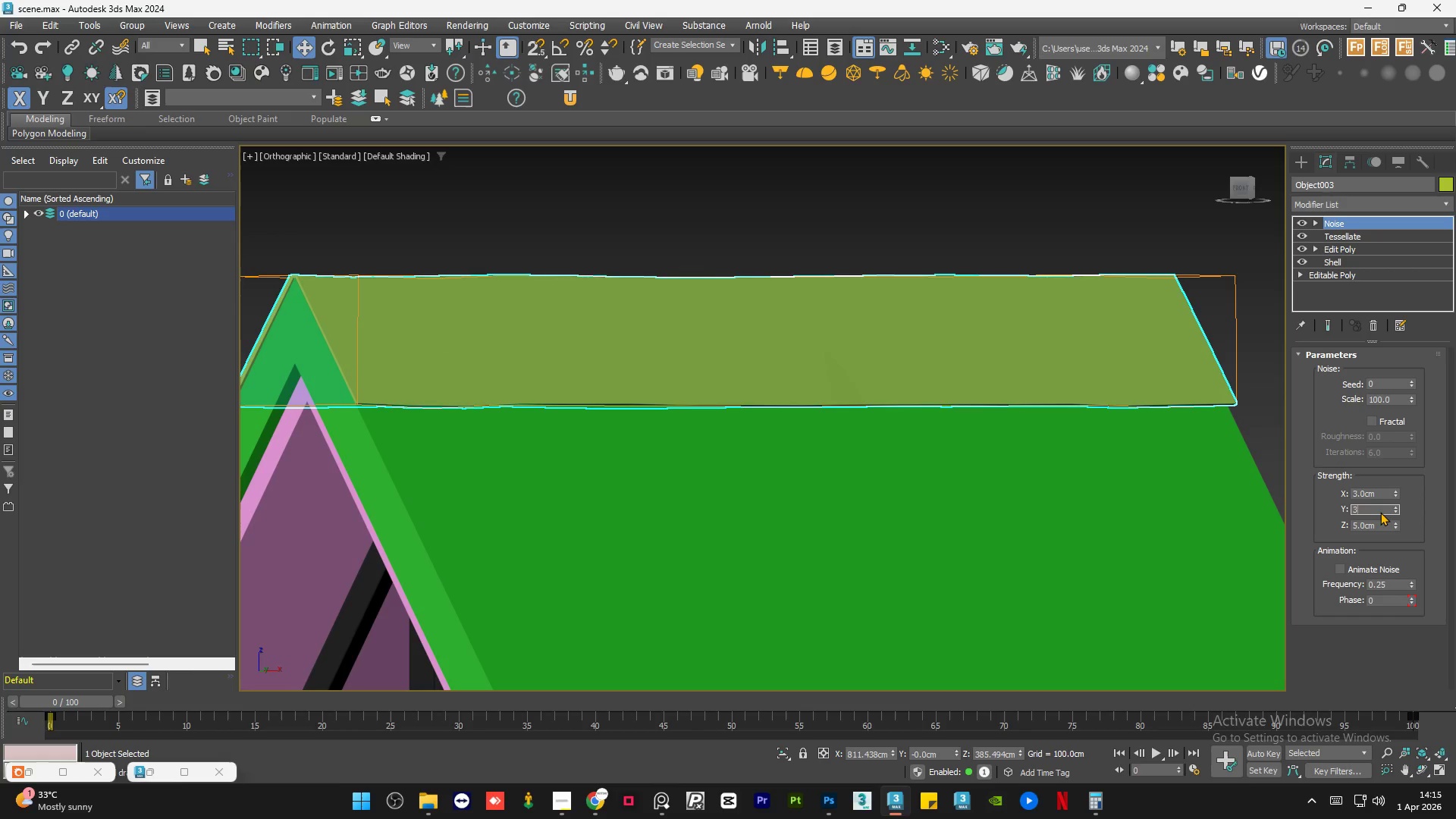 
key(NumpadEnter)
 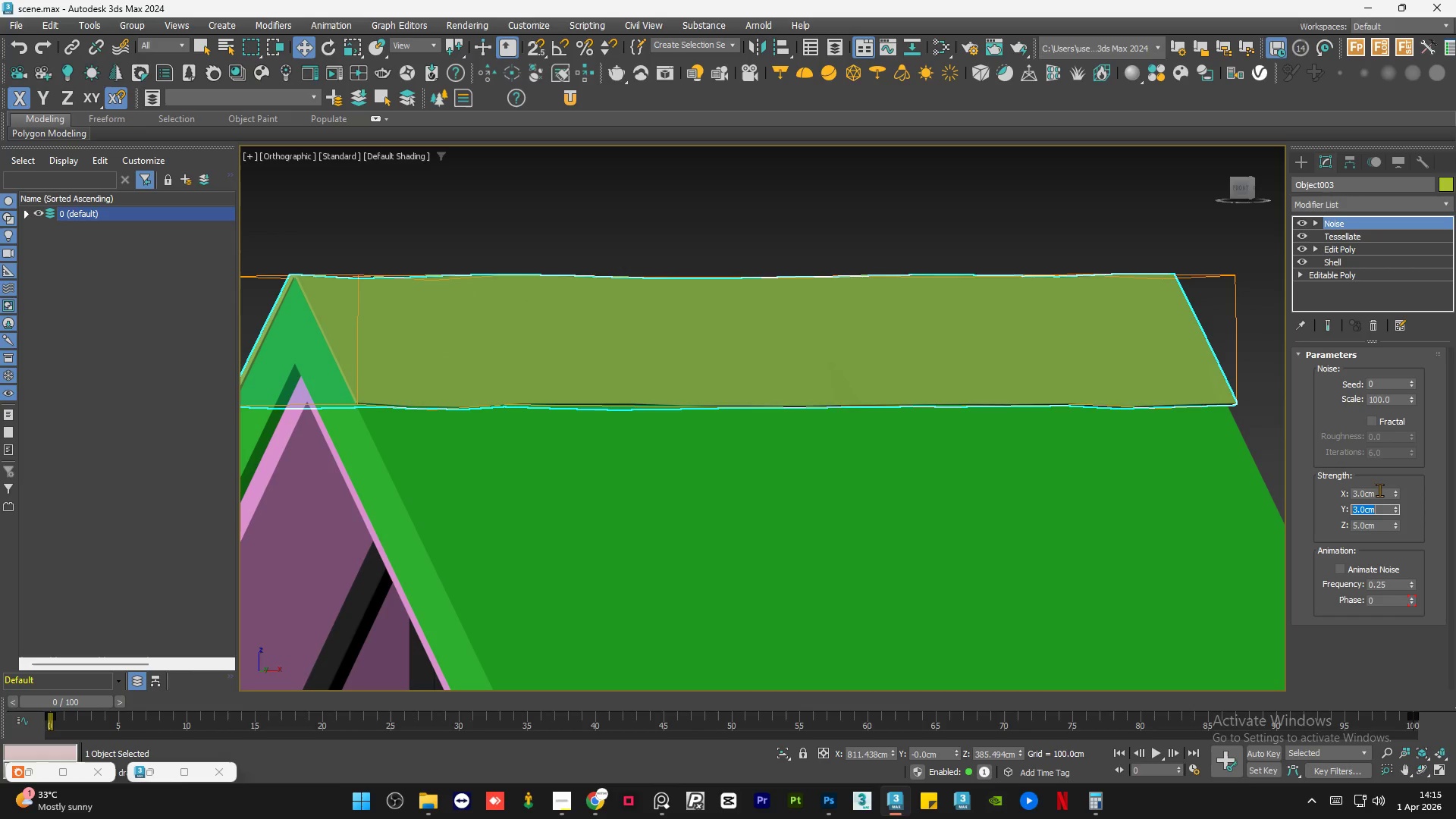 
double_click([1376, 495])
 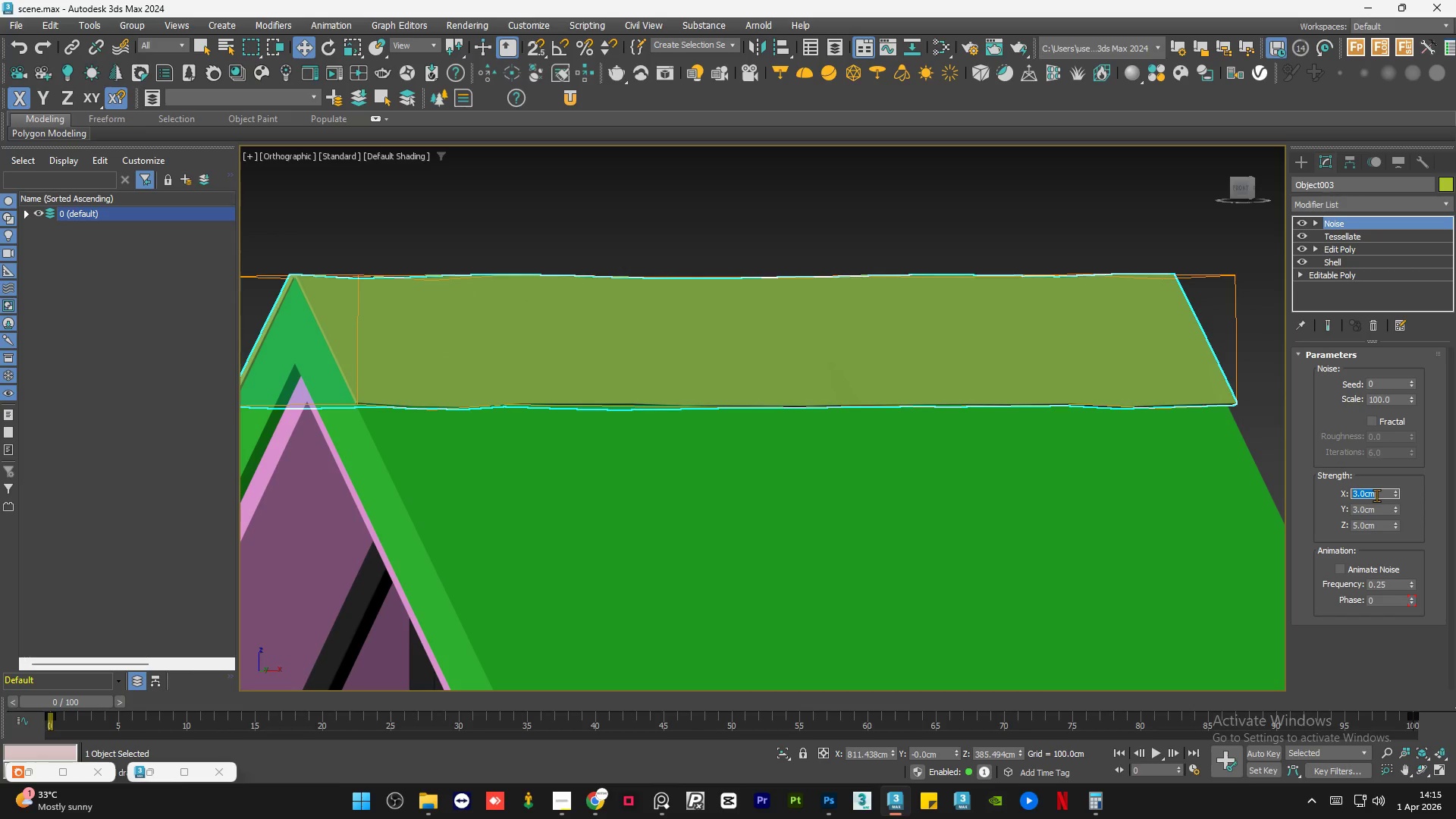 
key(Numpad4)
 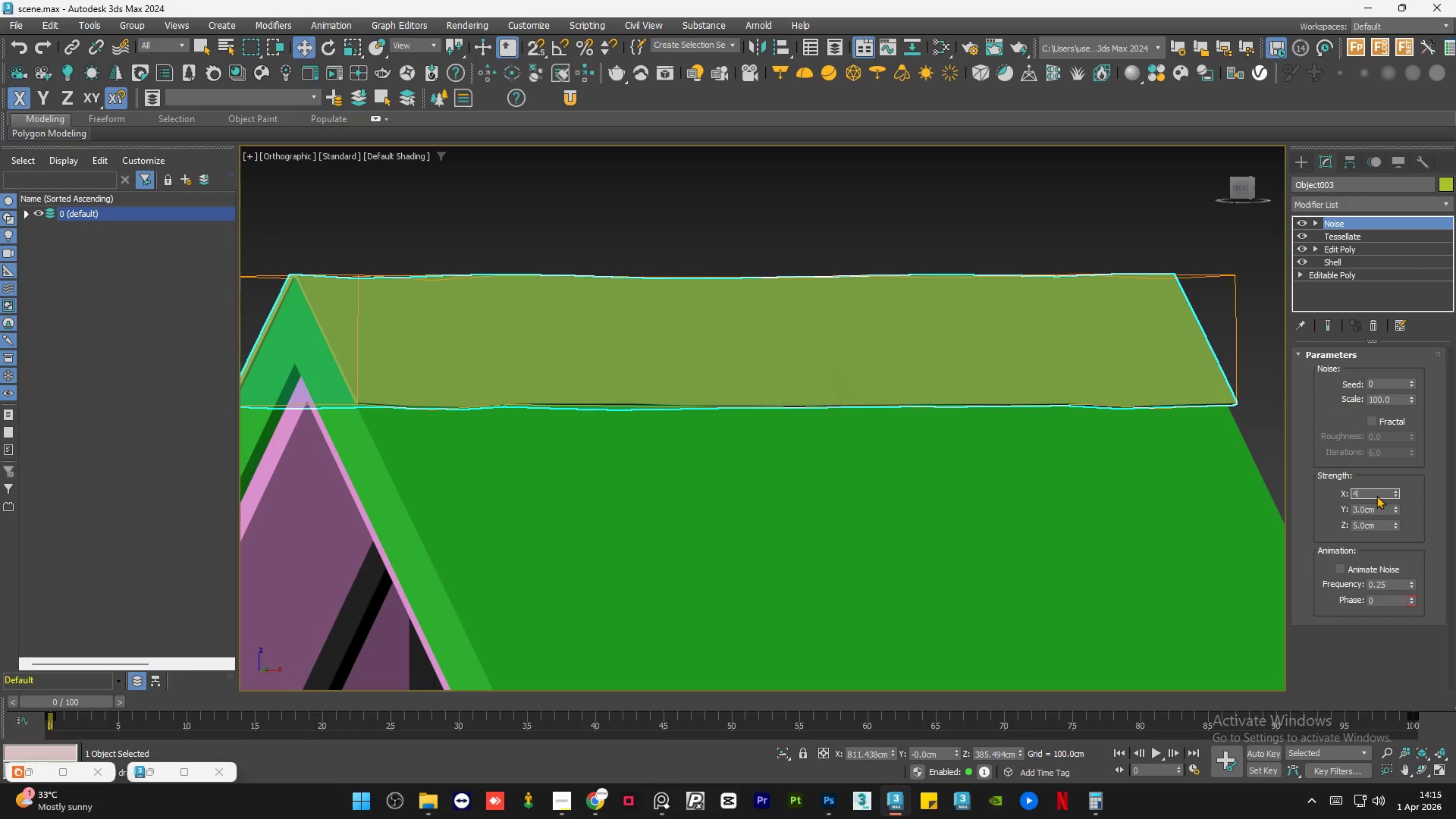 
key(NumpadEnter)
 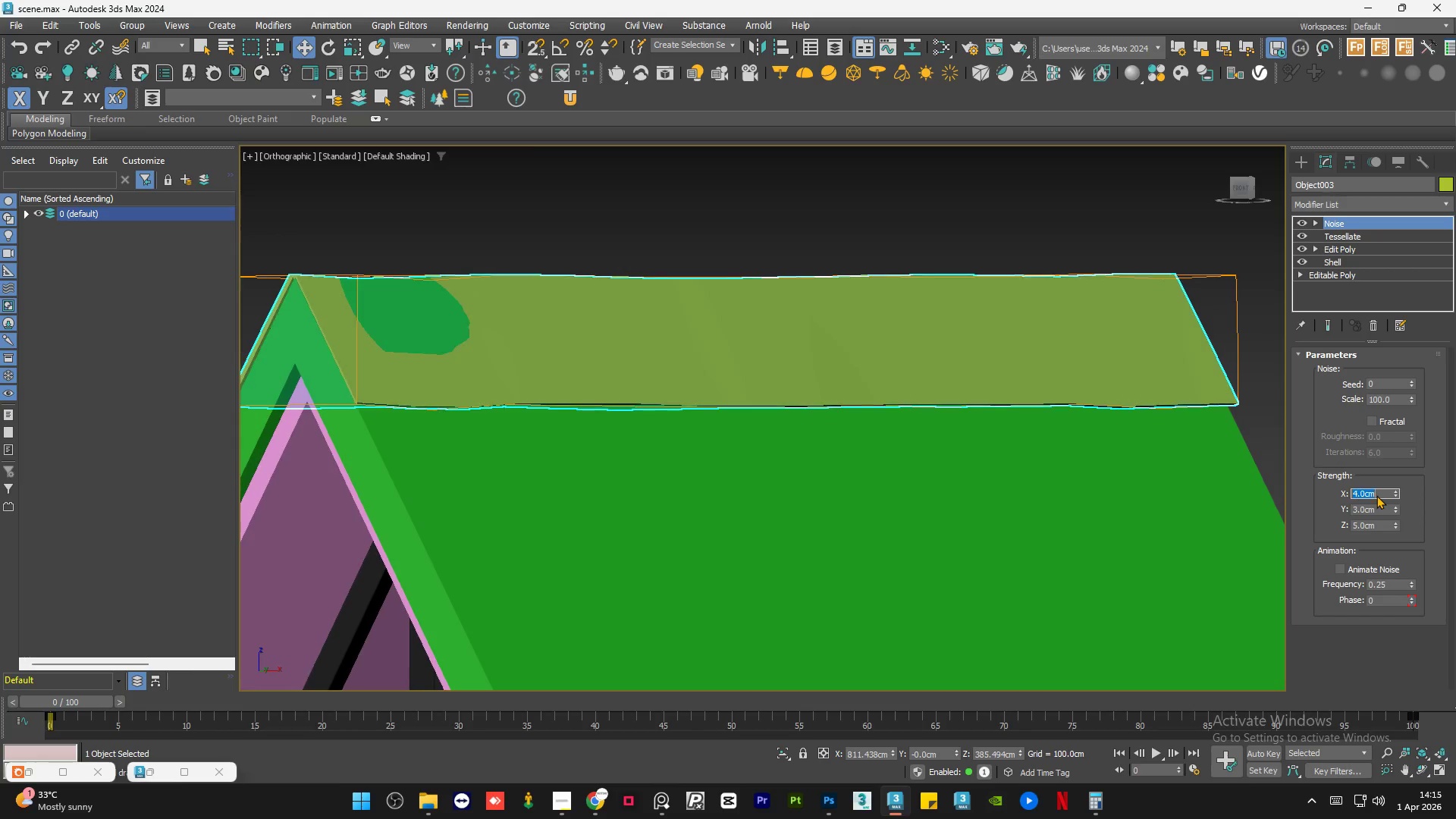 
key(NumpadEnter)
 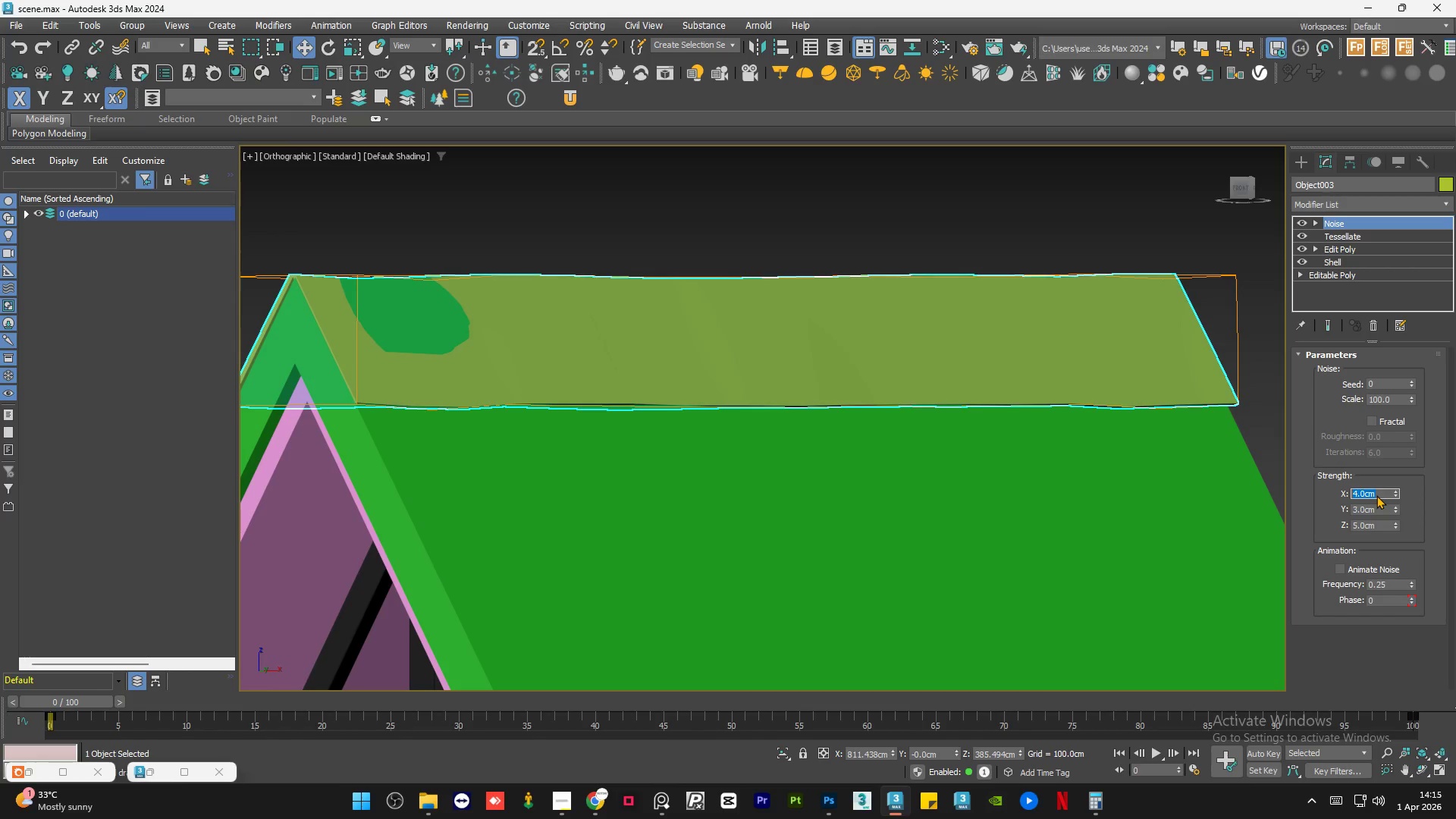 
key(Numpad3)
 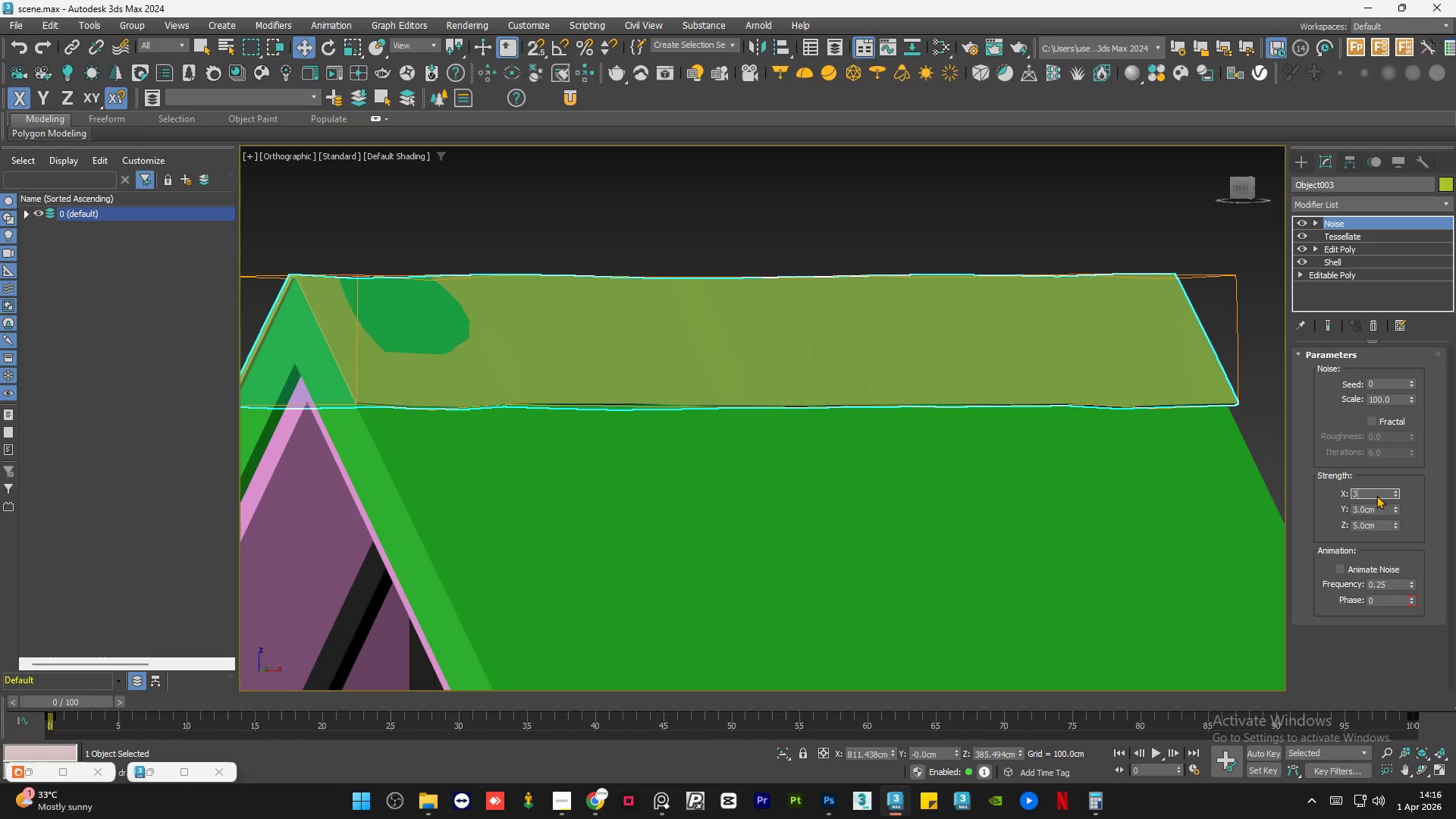 
key(NumpadEnter)
 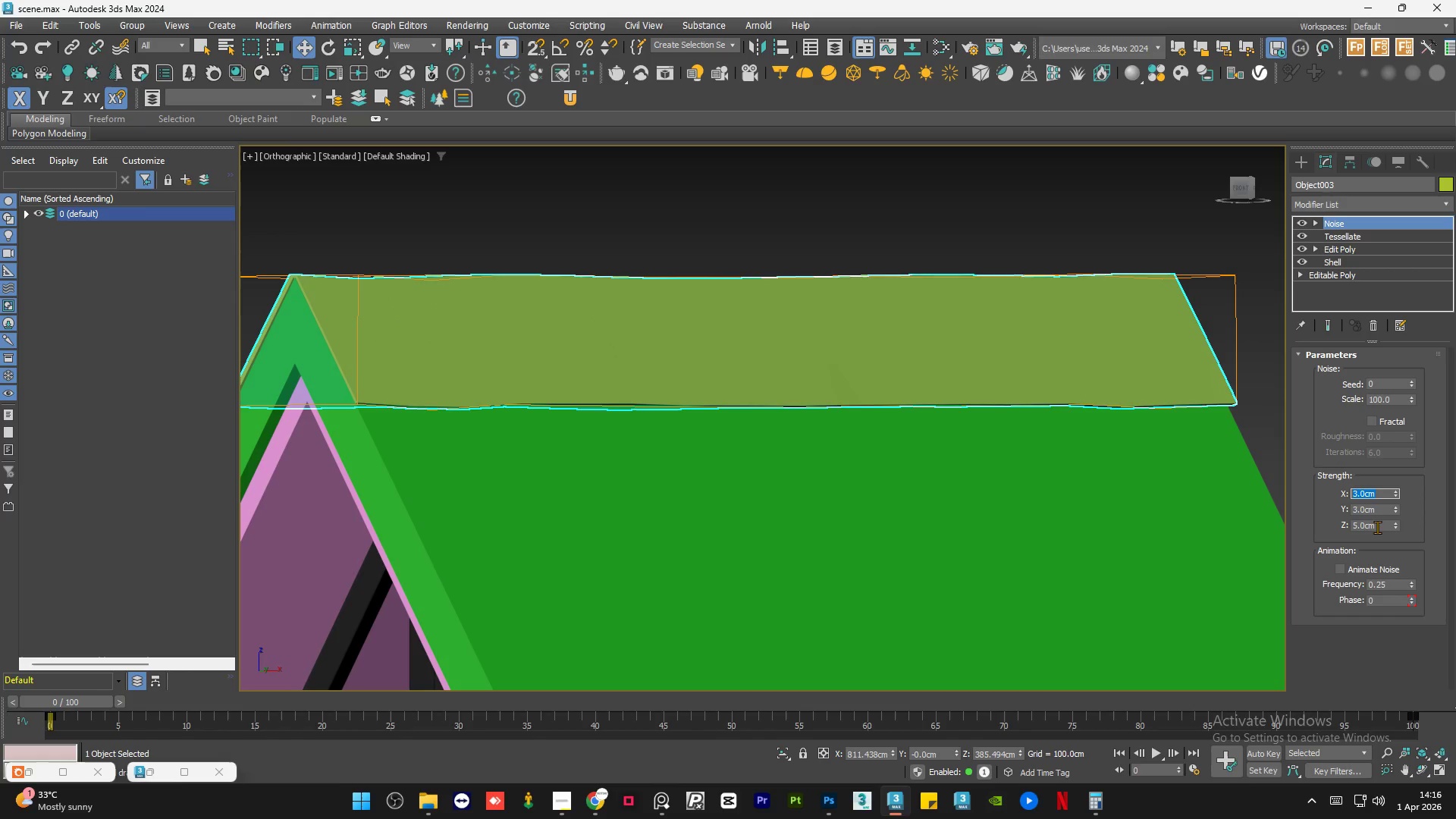 
double_click([1378, 527])
 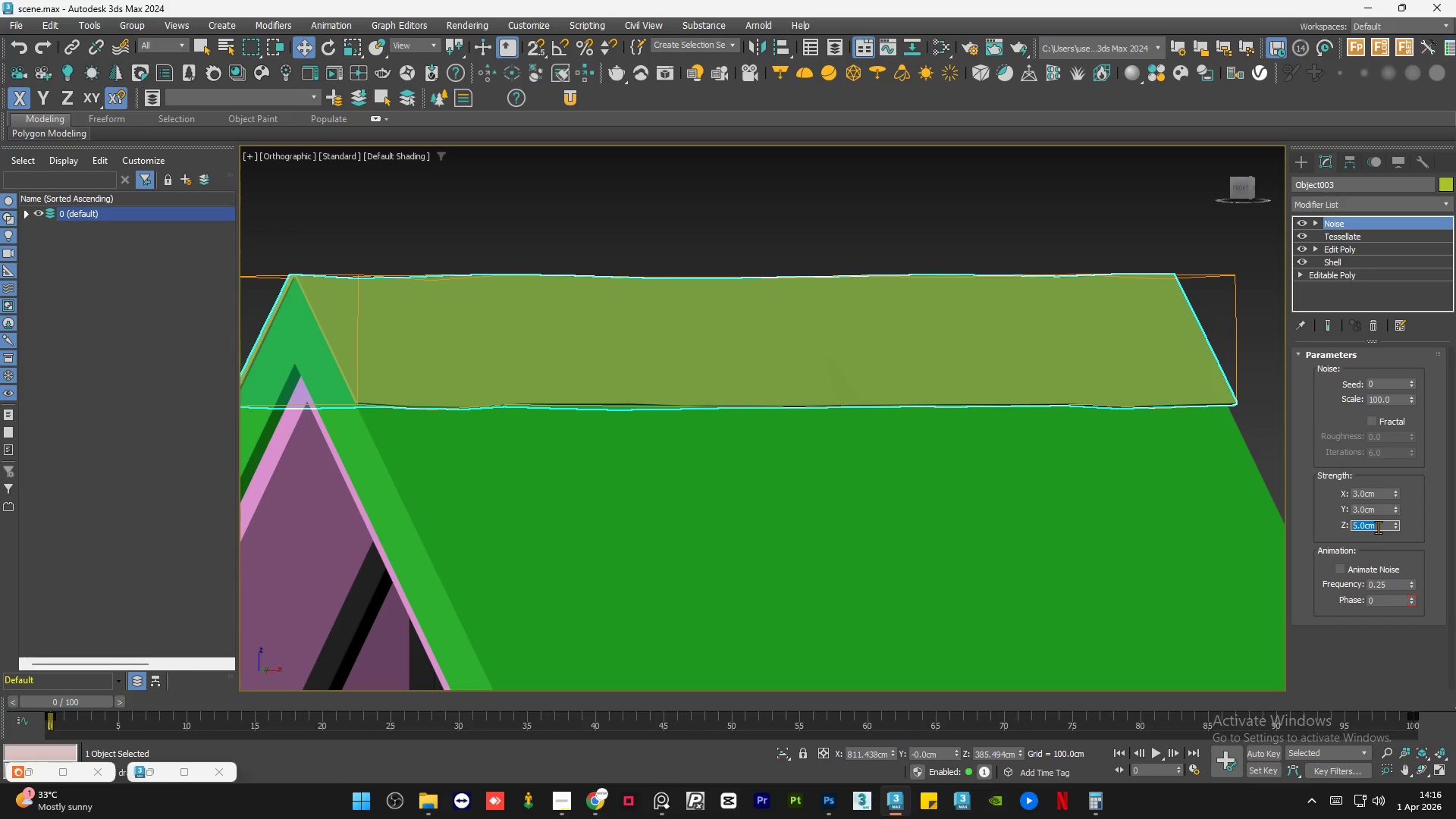 
wait(6.69)
 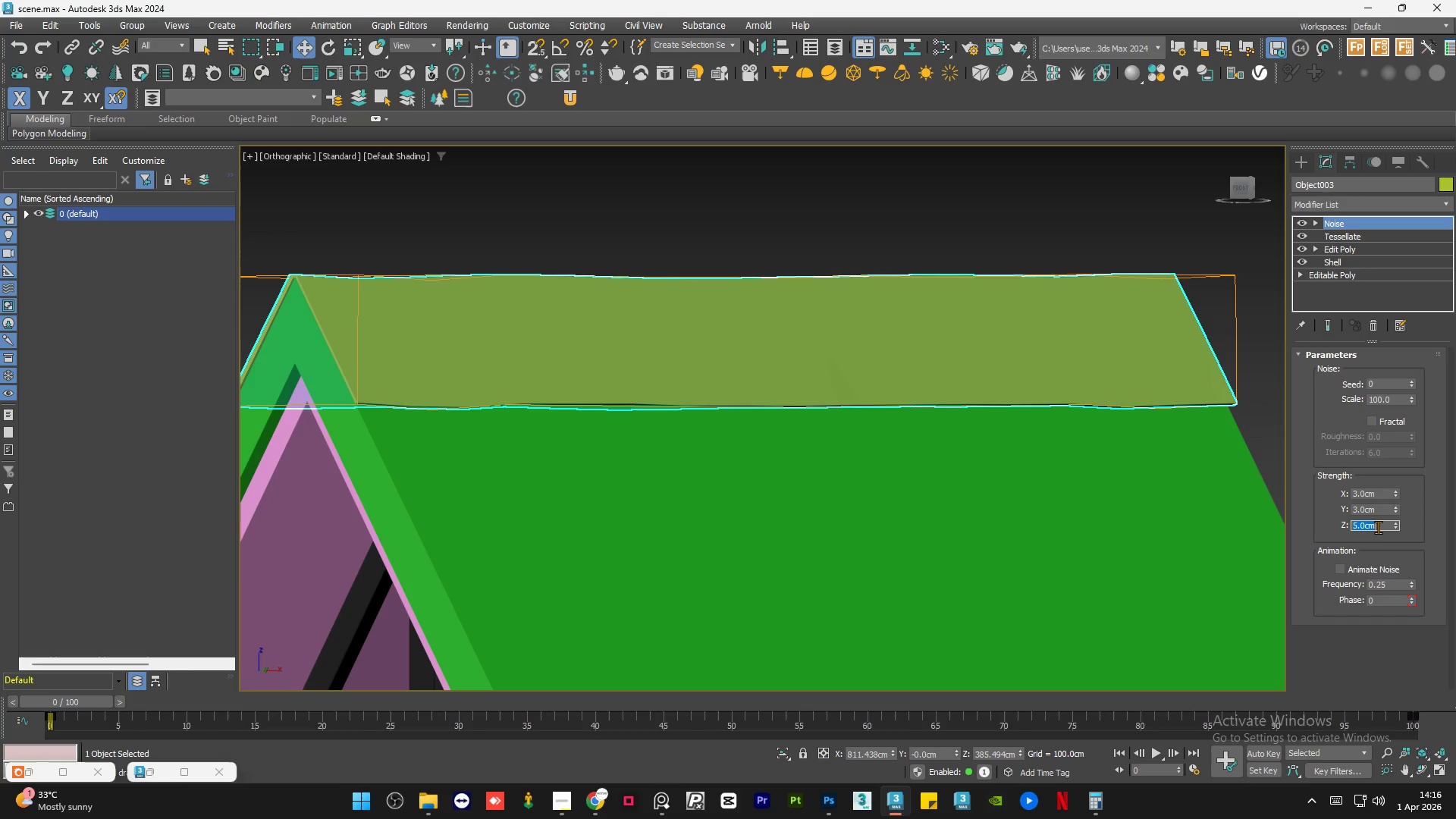 
key(Numpad1)
 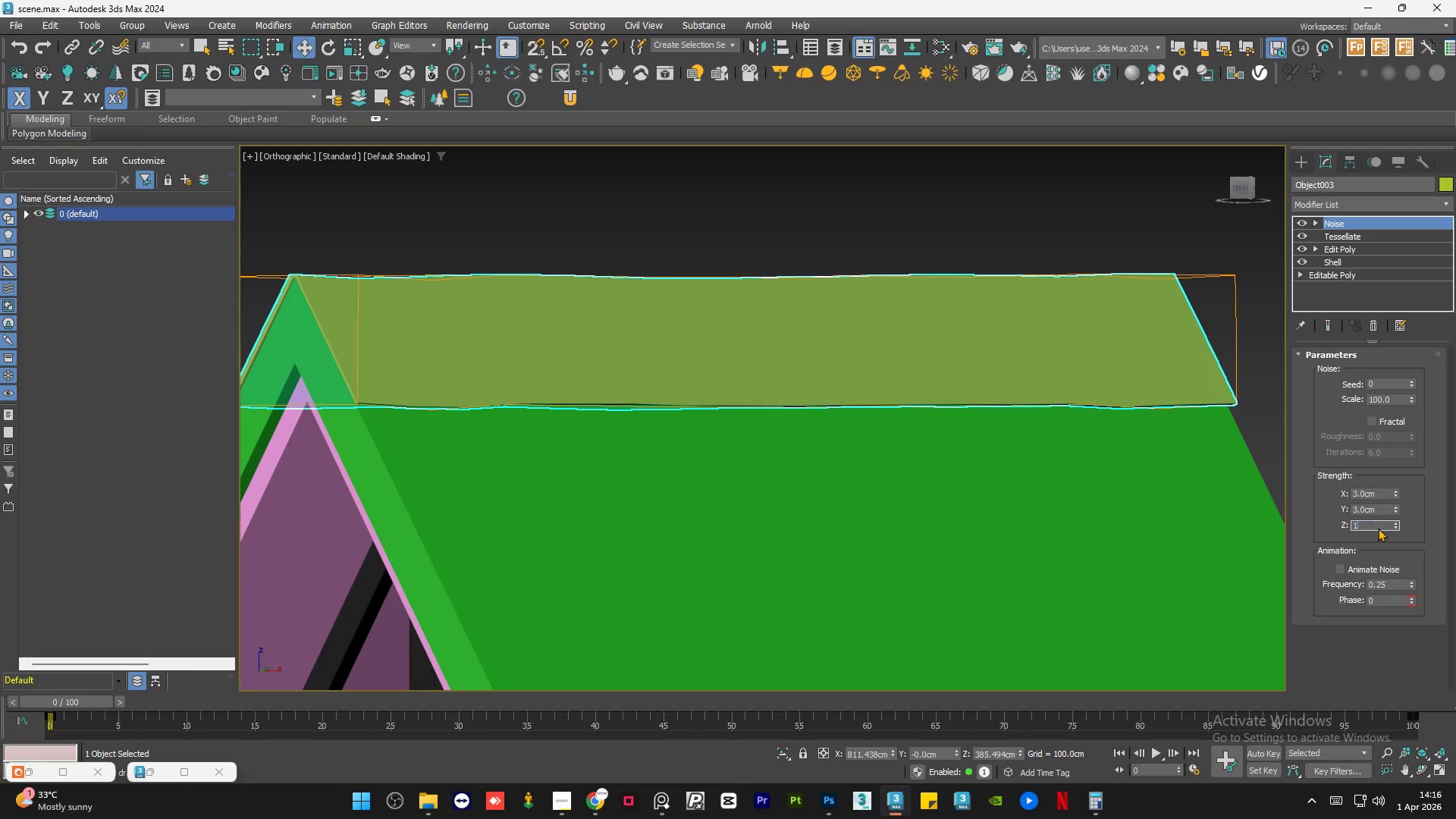 
key(Numpad0)
 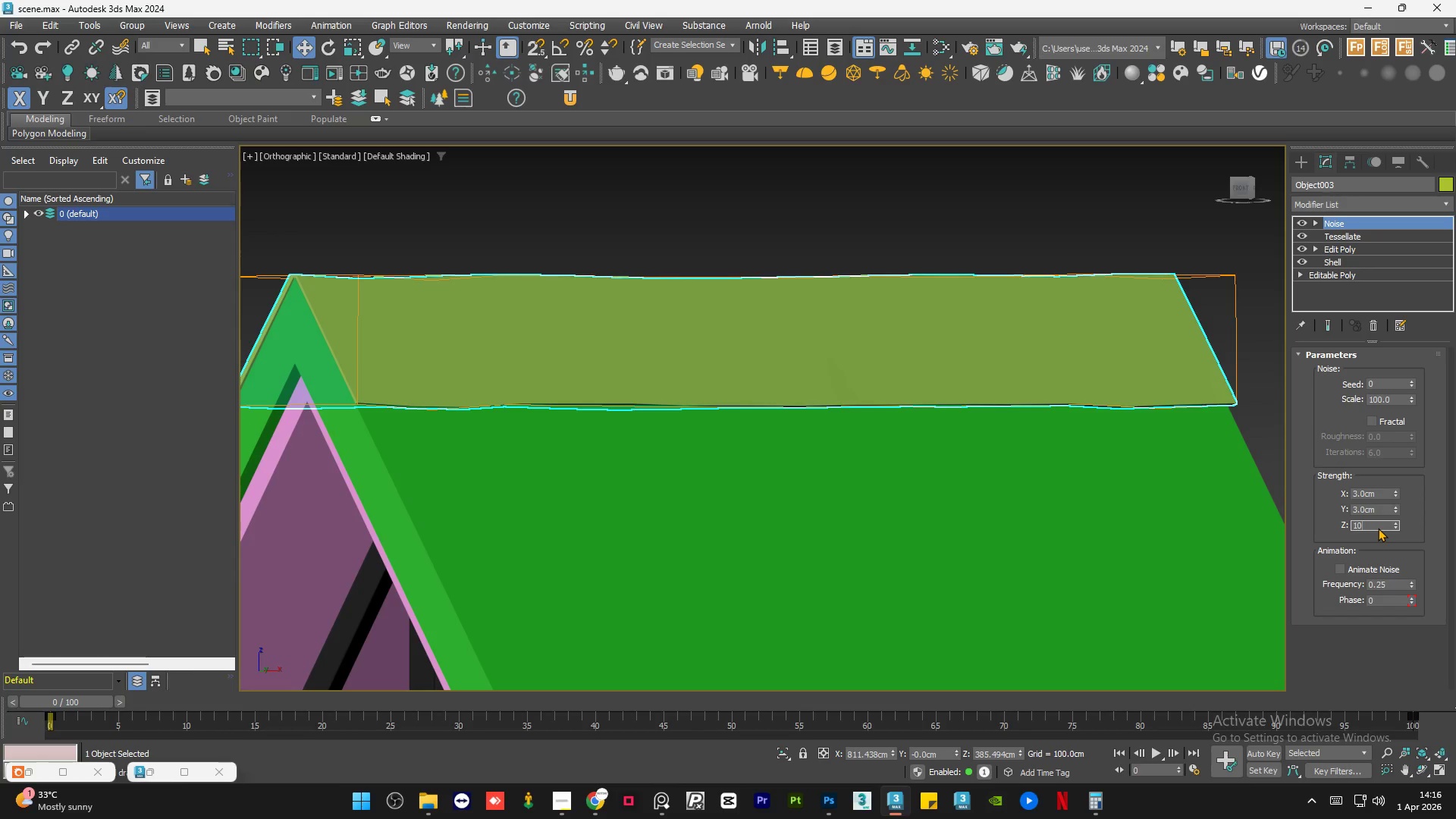 
key(NumpadEnter)
 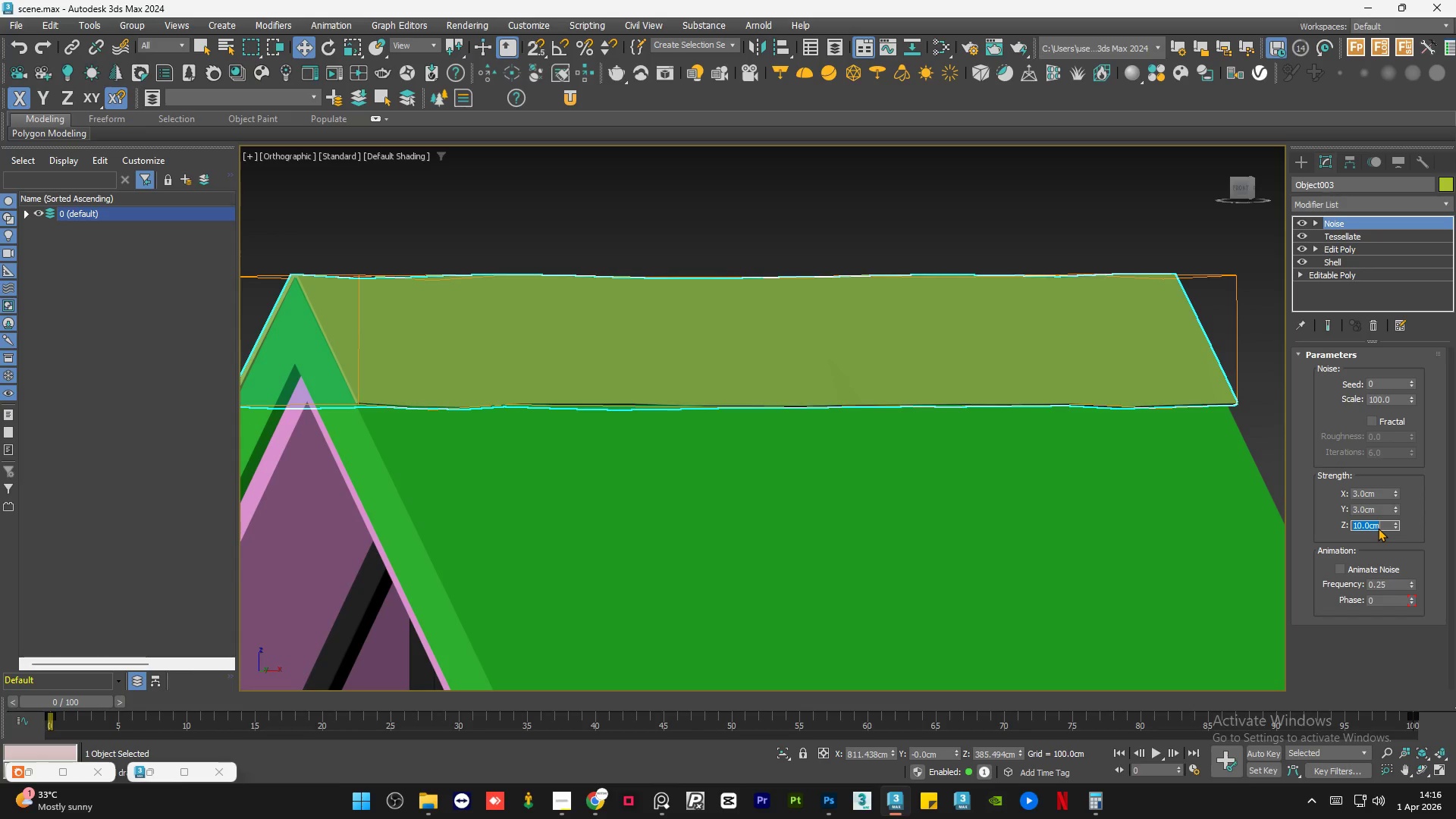 
key(Numpad0)
 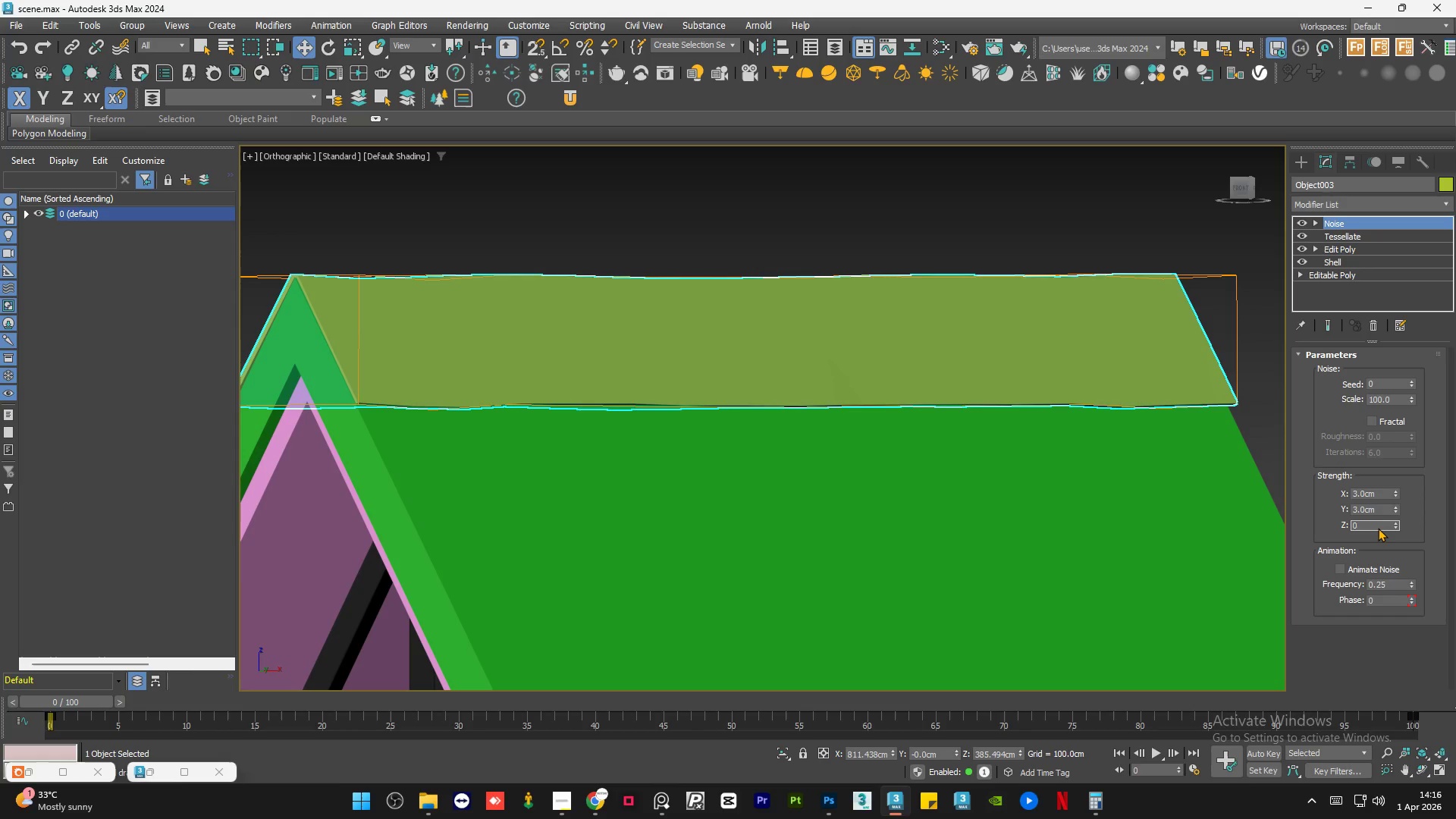 
key(NumpadEnter)
 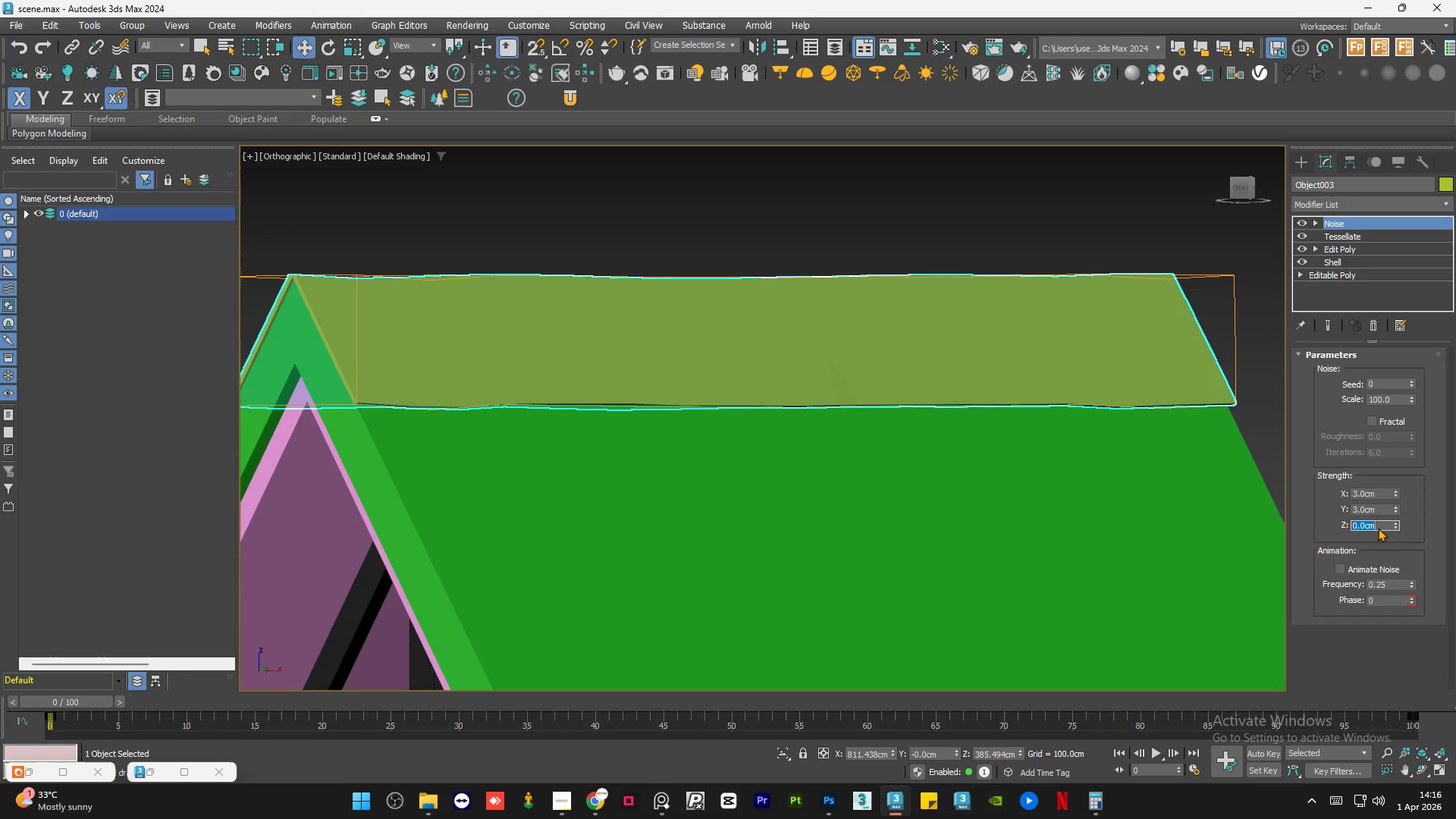 
key(Numpad1)
 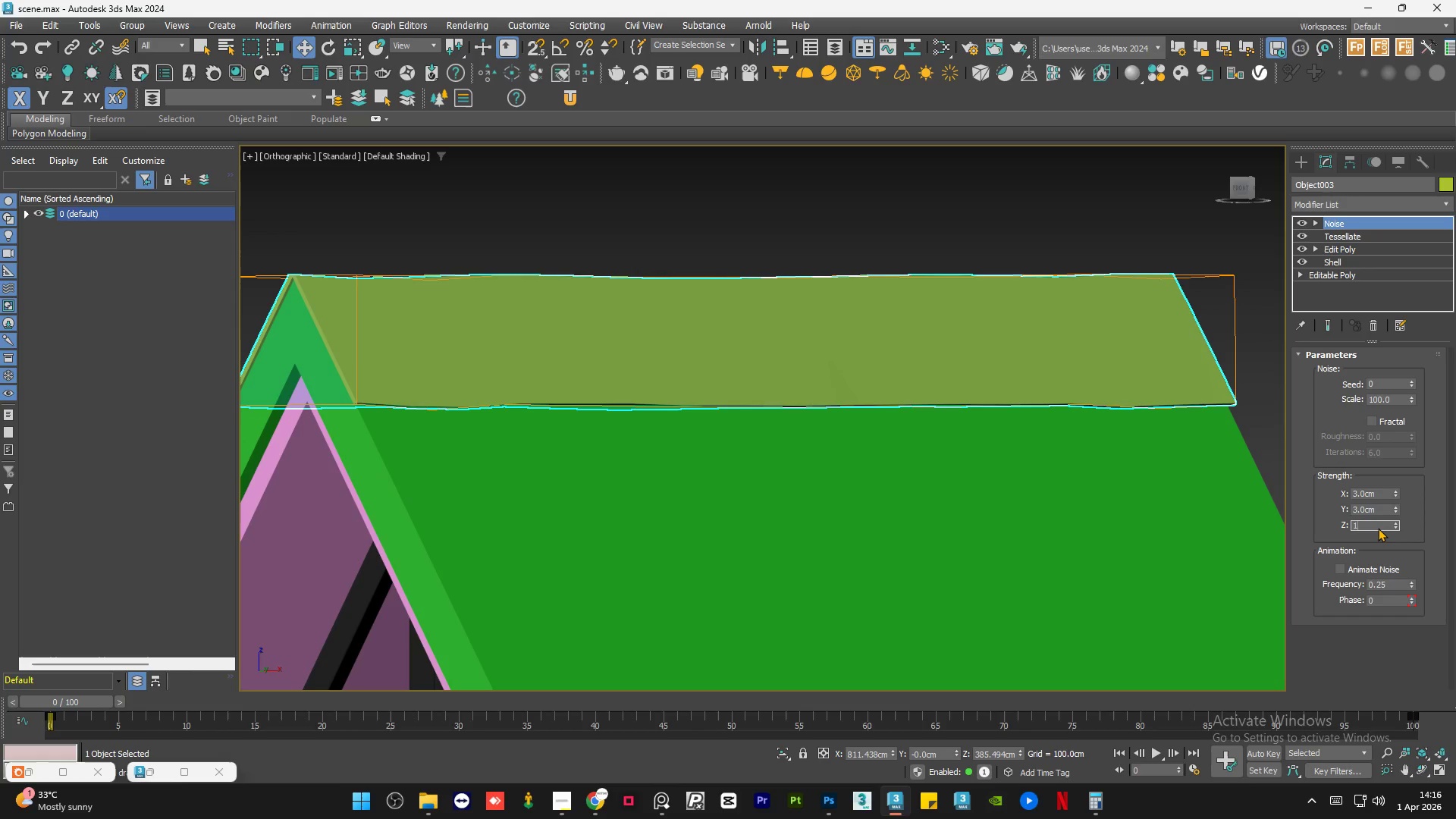 
key(Numpad0)
 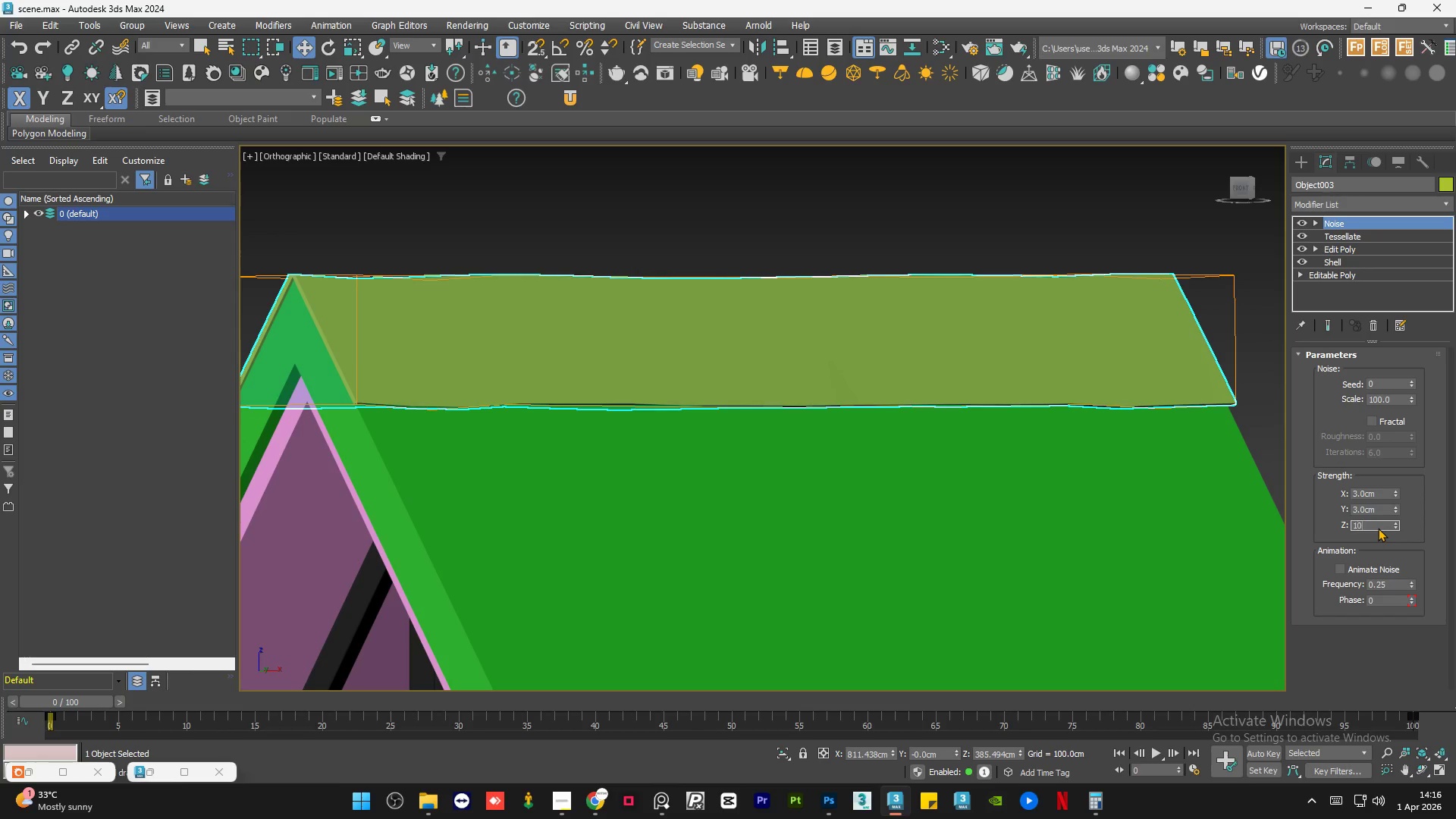 
key(Numpad0)
 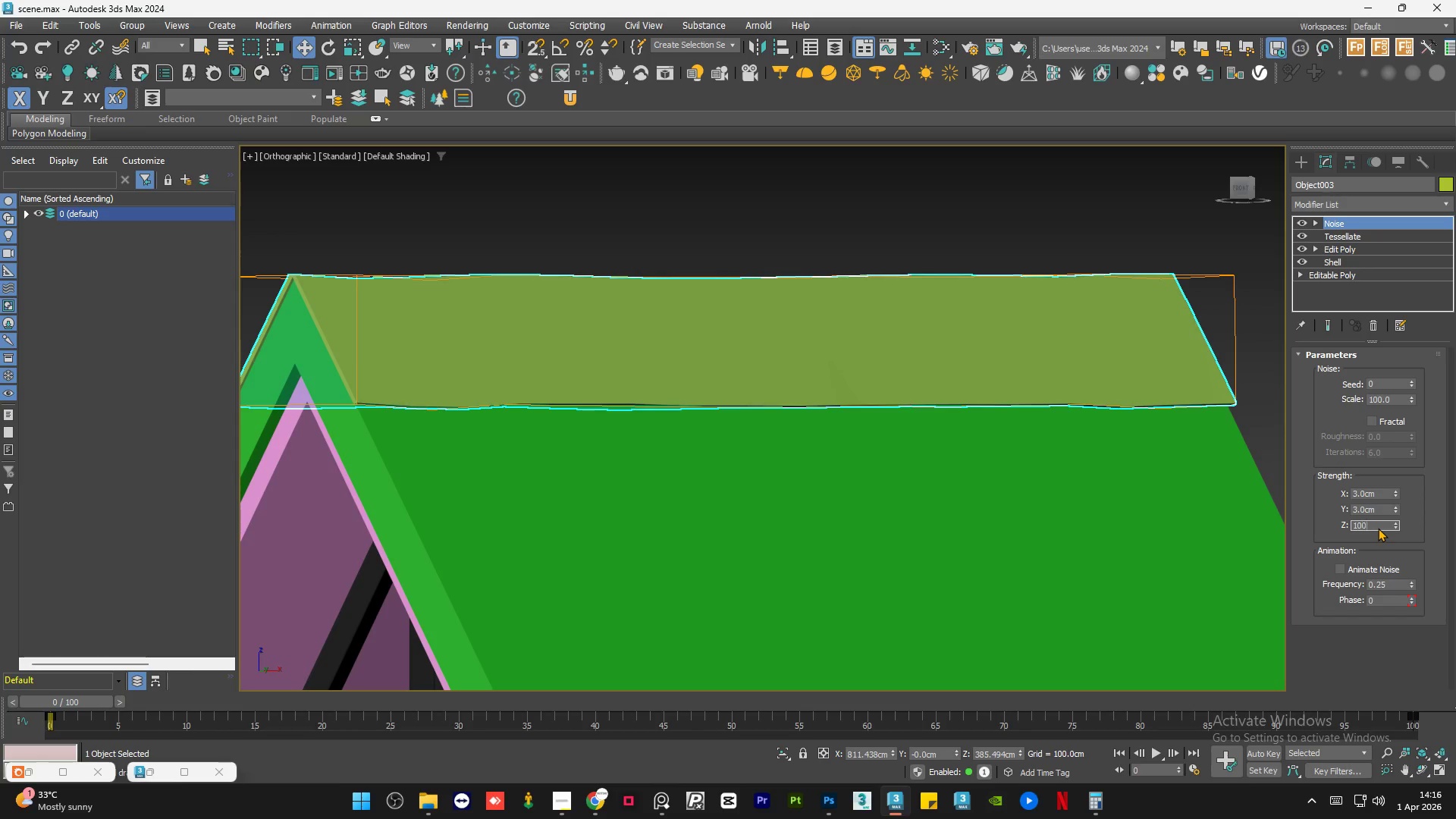 
key(Numpad0)
 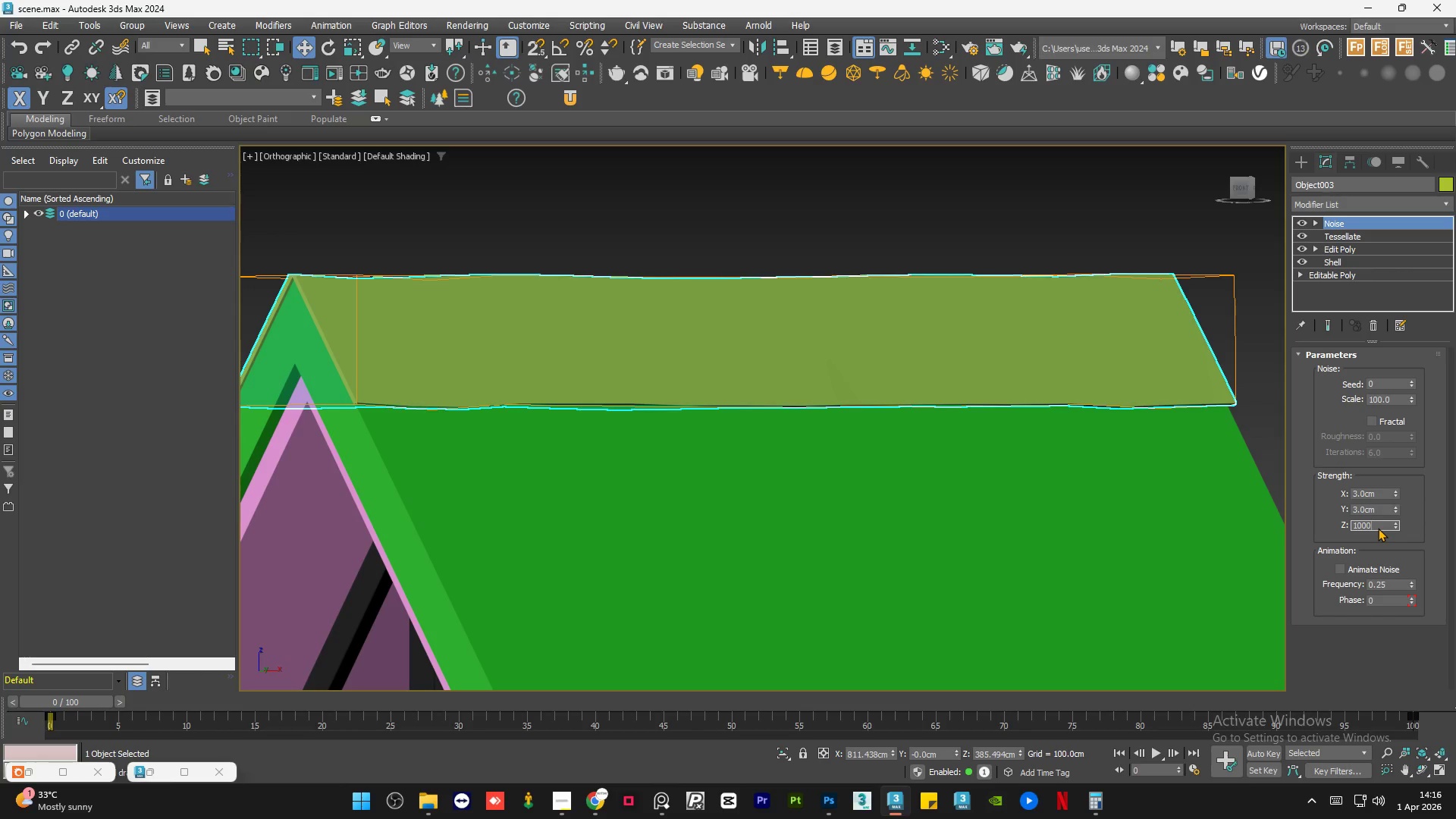 
key(NumpadEnter)
 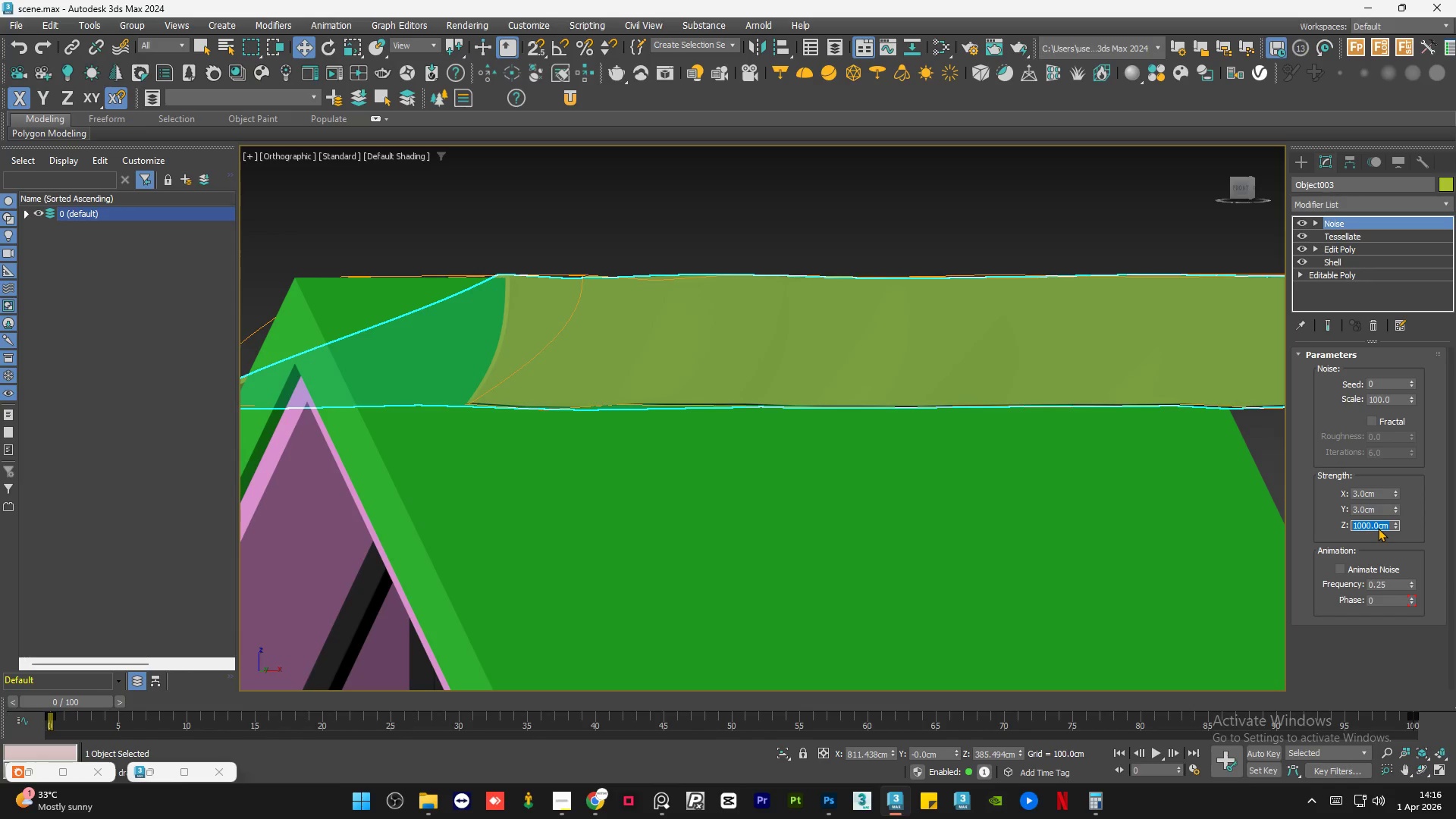 
key(Numpad1)
 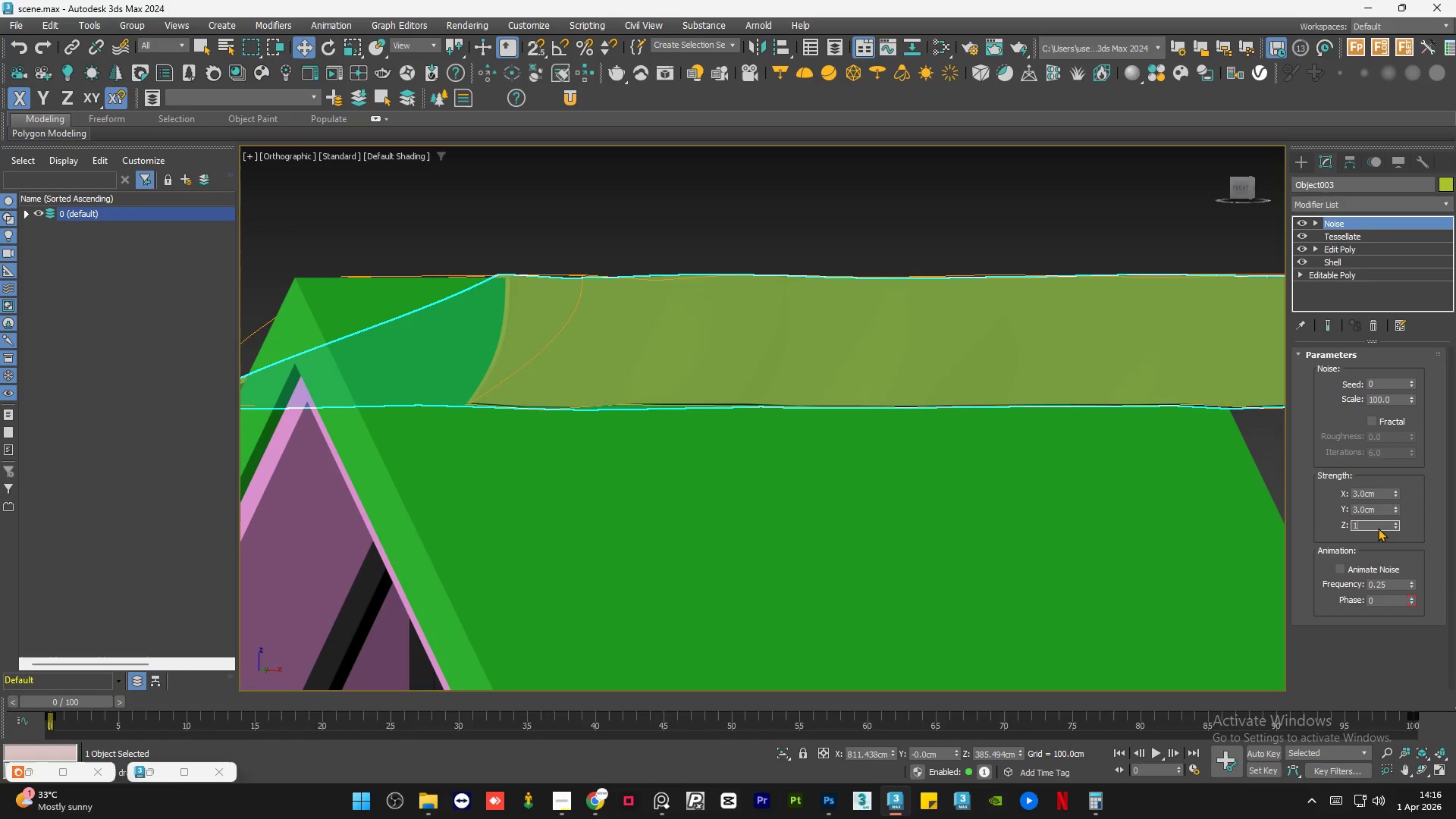 
key(Numpad0)
 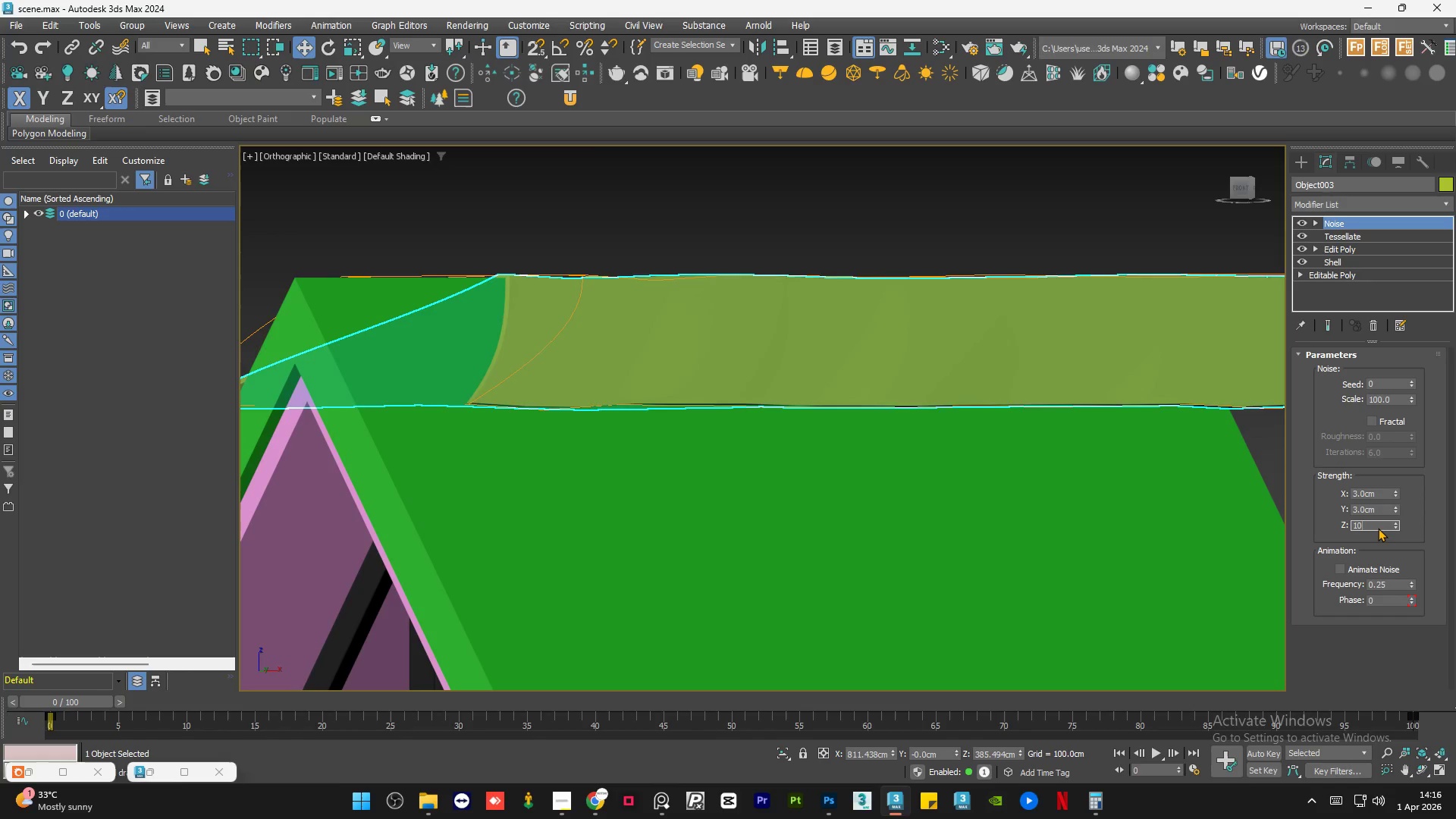 
key(NumpadEnter)
 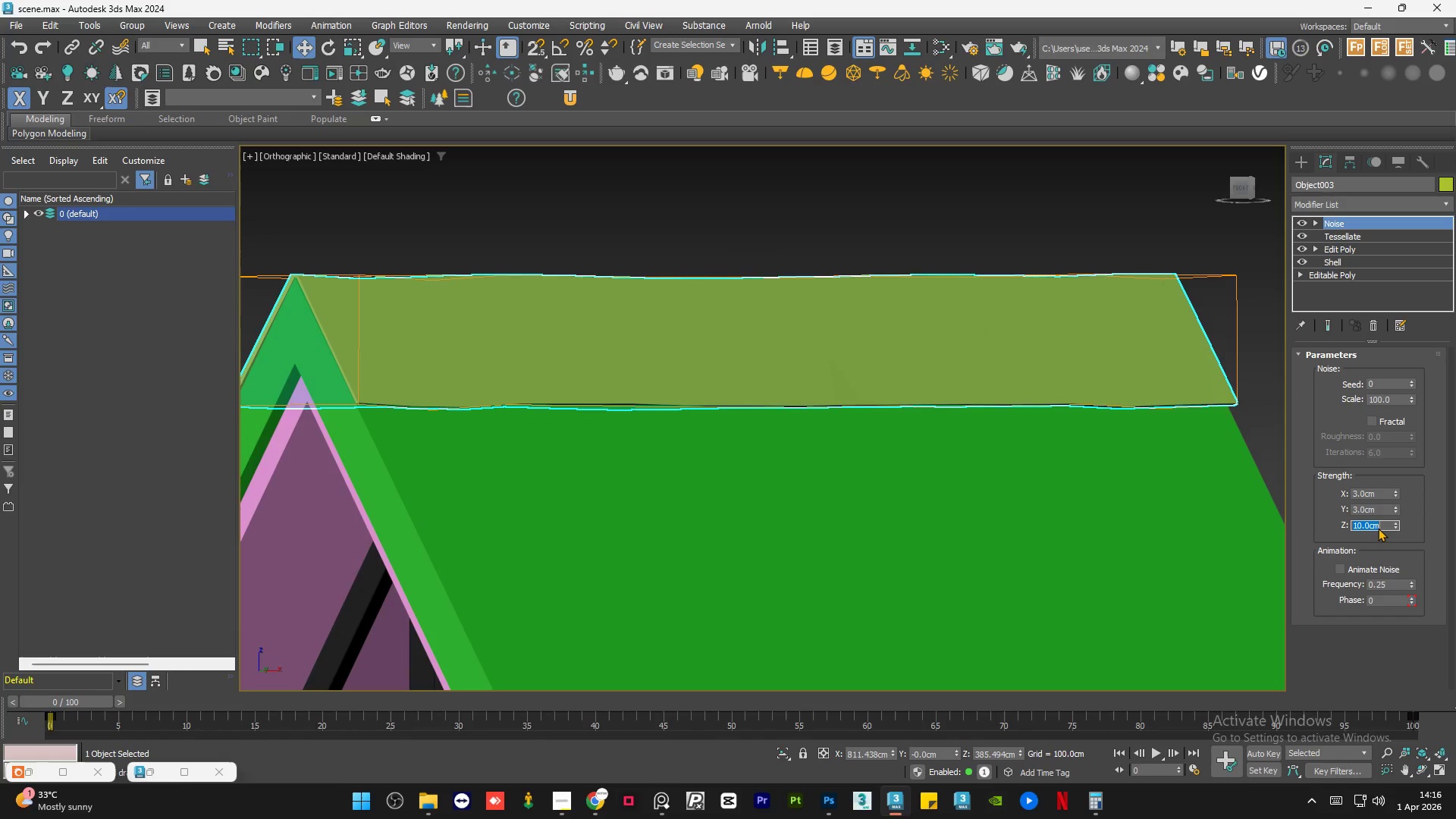 
key(Numpad3)
 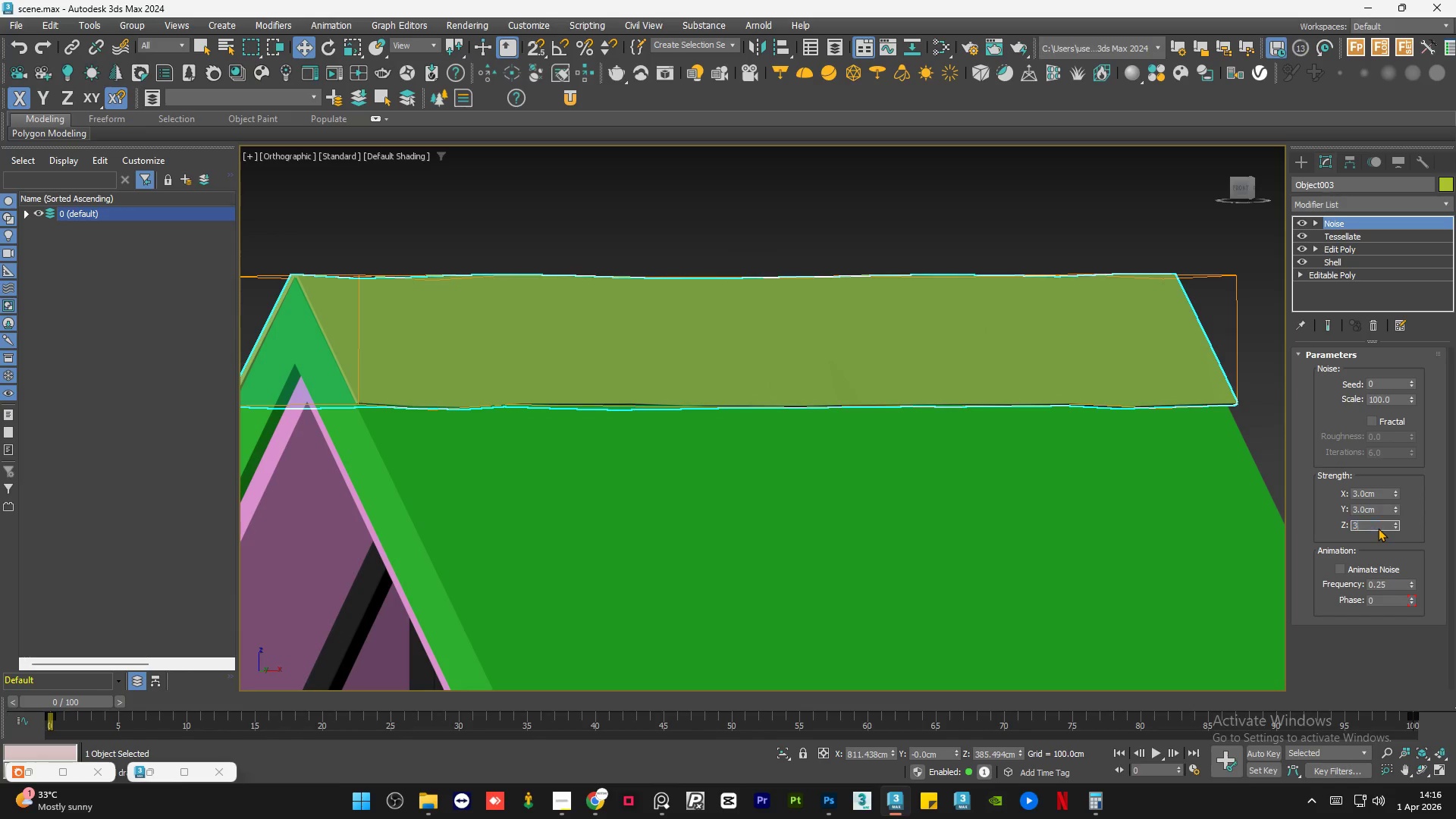 
key(NumpadEnter)
 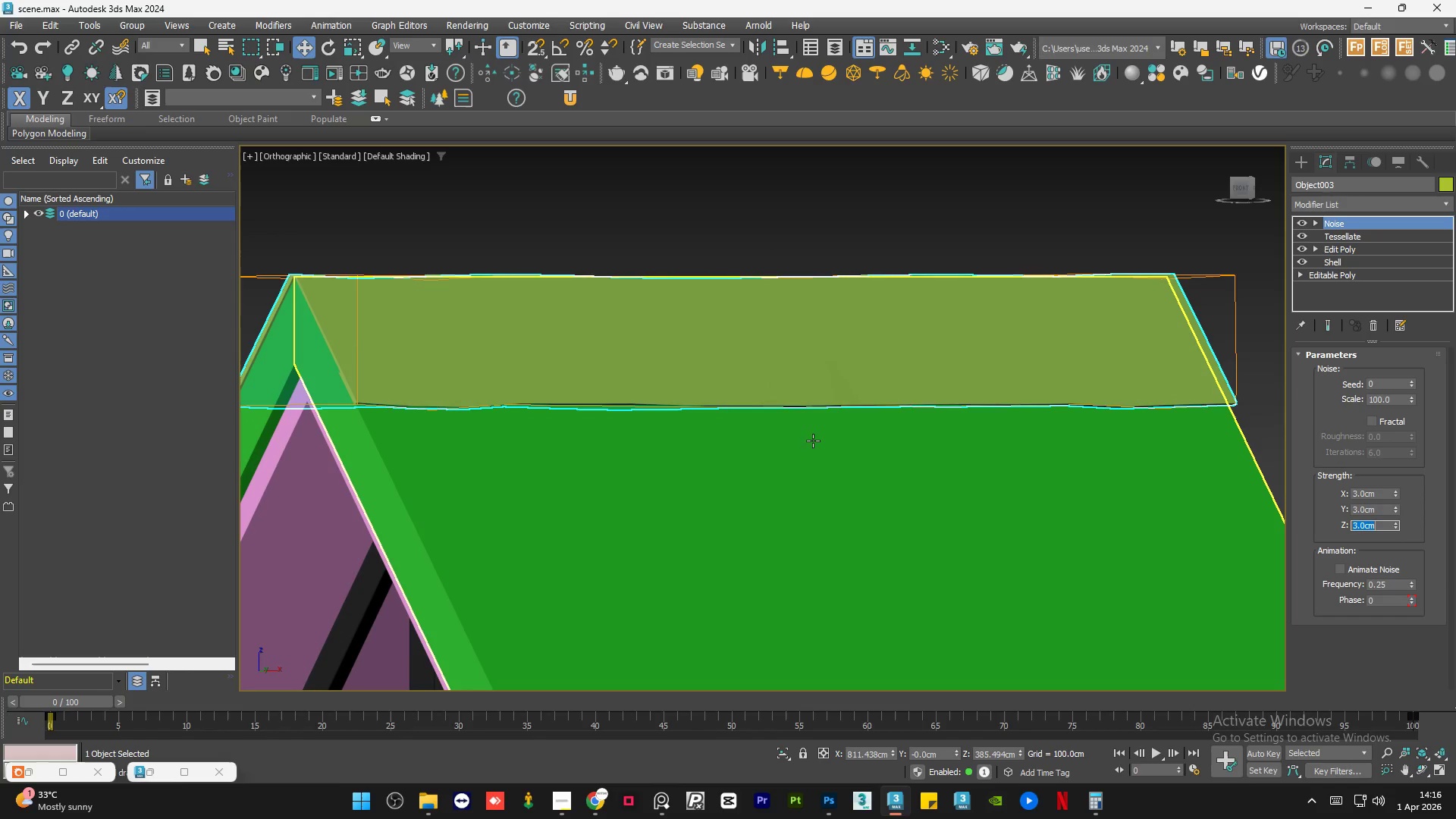 
left_click([811, 337])
 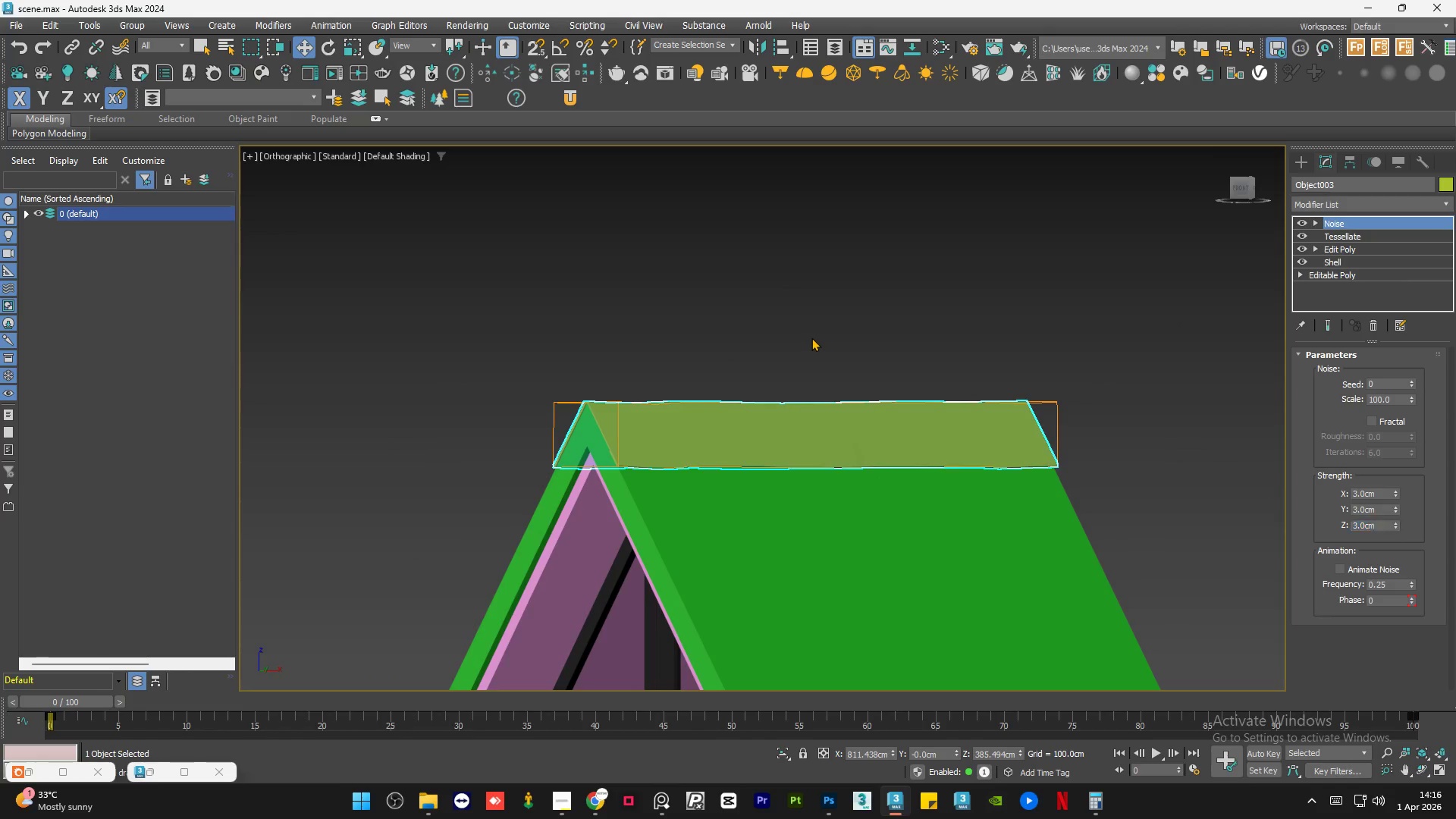 
scroll: coordinate [882, 532], scroll_direction: down, amount: 2.0
 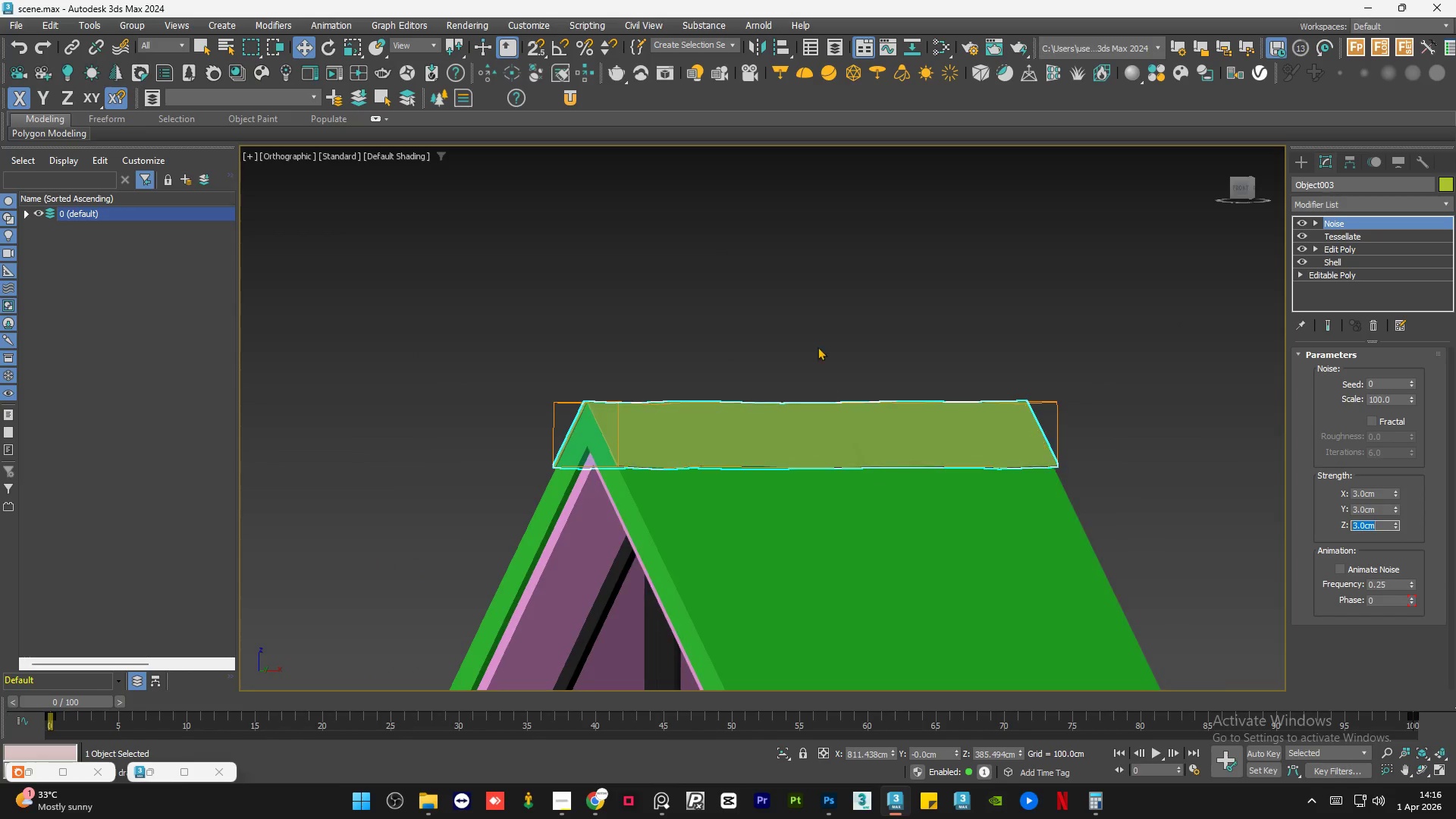 
double_click([811, 337])
 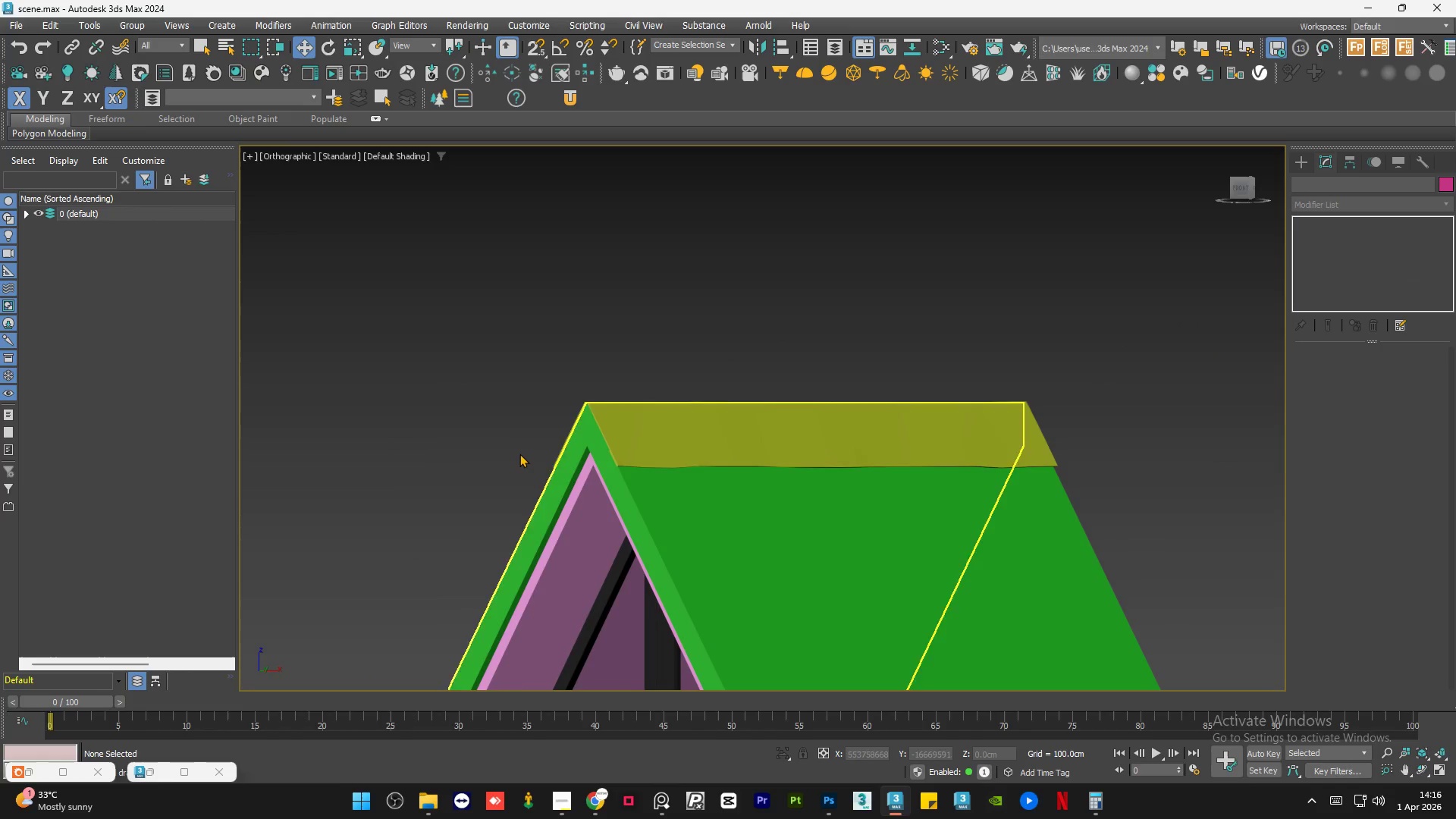 
scroll: coordinate [580, 511], scroll_direction: up, amount: 6.0
 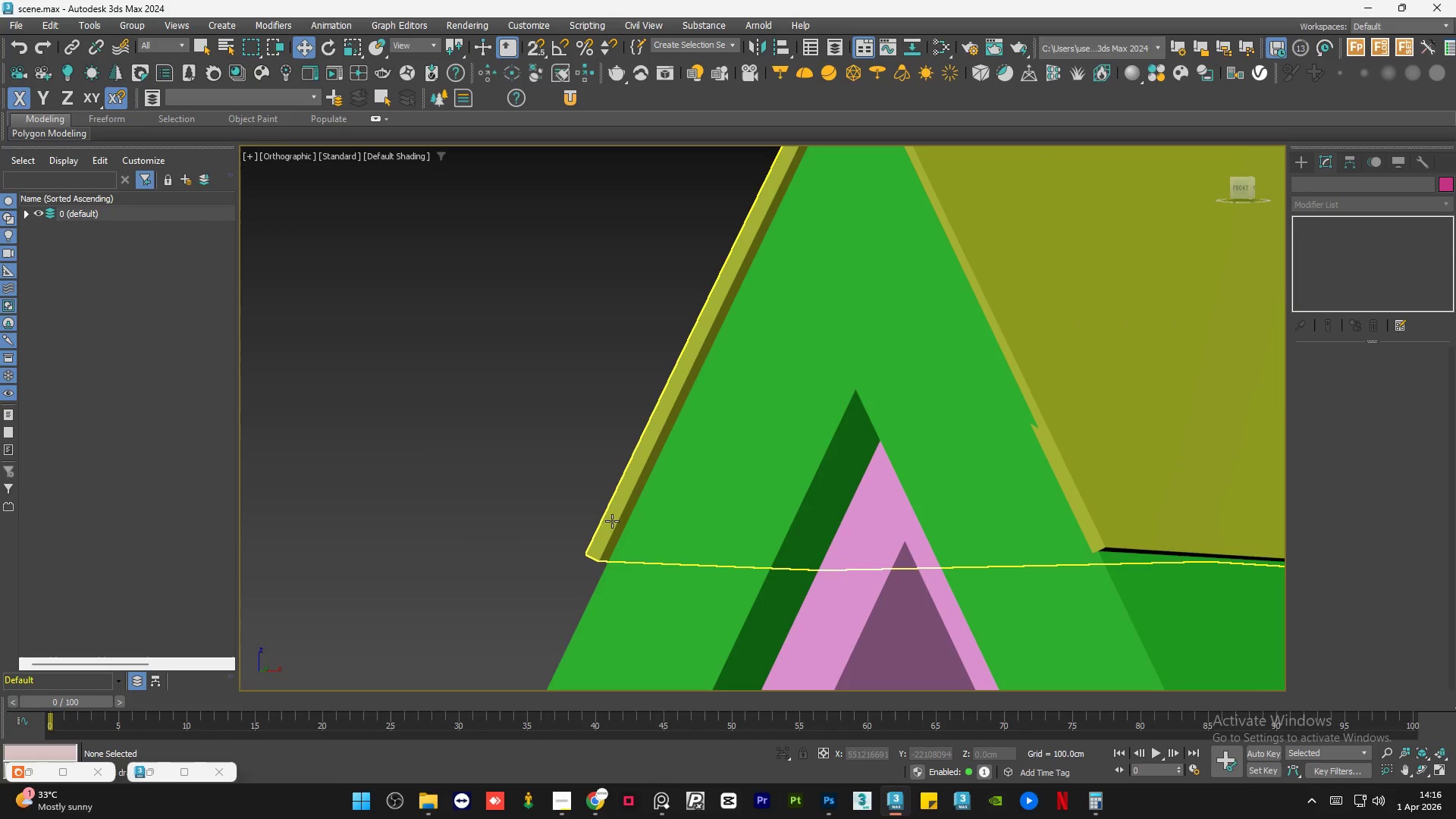 
left_click([612, 521])
 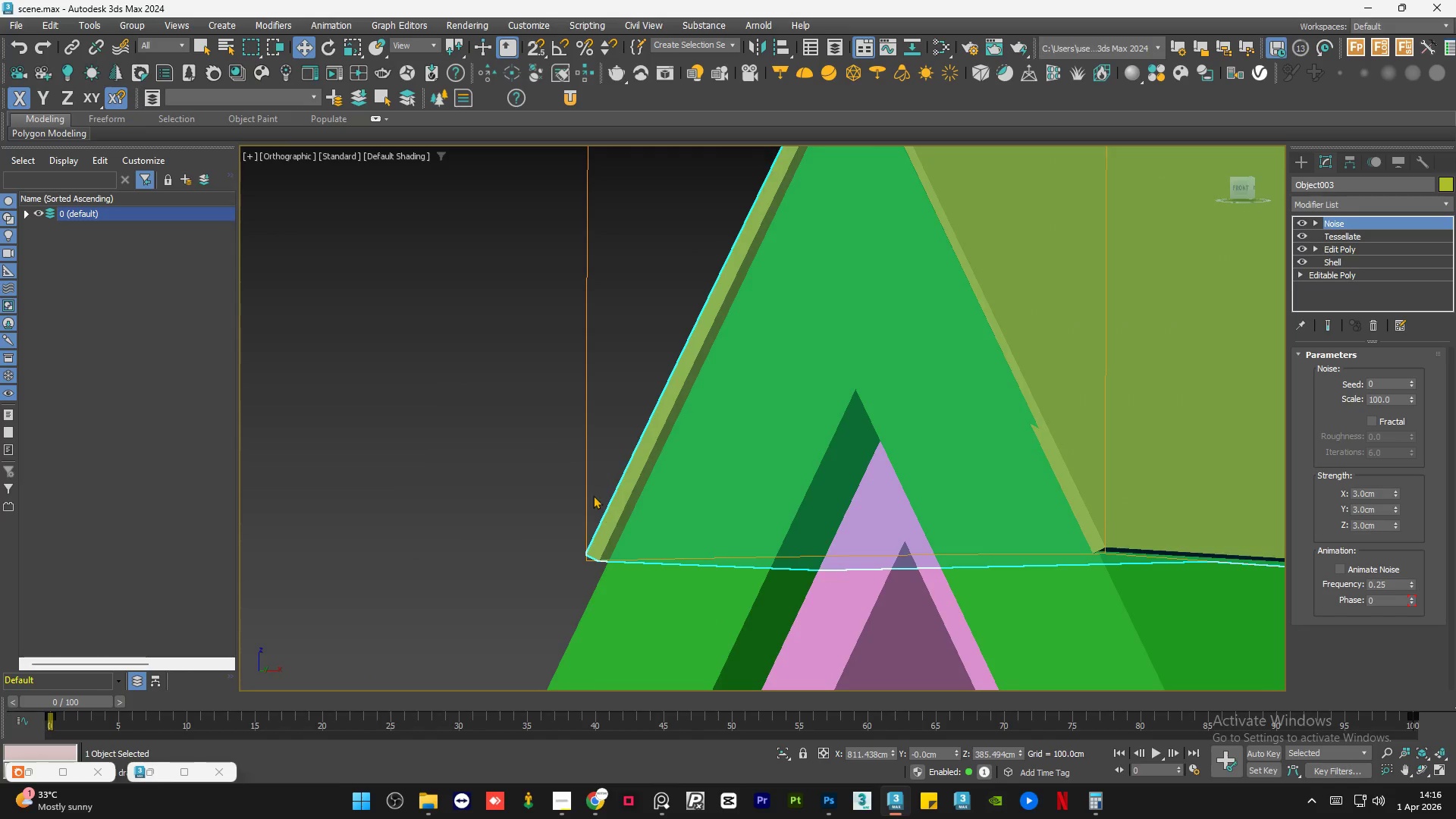 
scroll: coordinate [626, 444], scroll_direction: down, amount: 1.0
 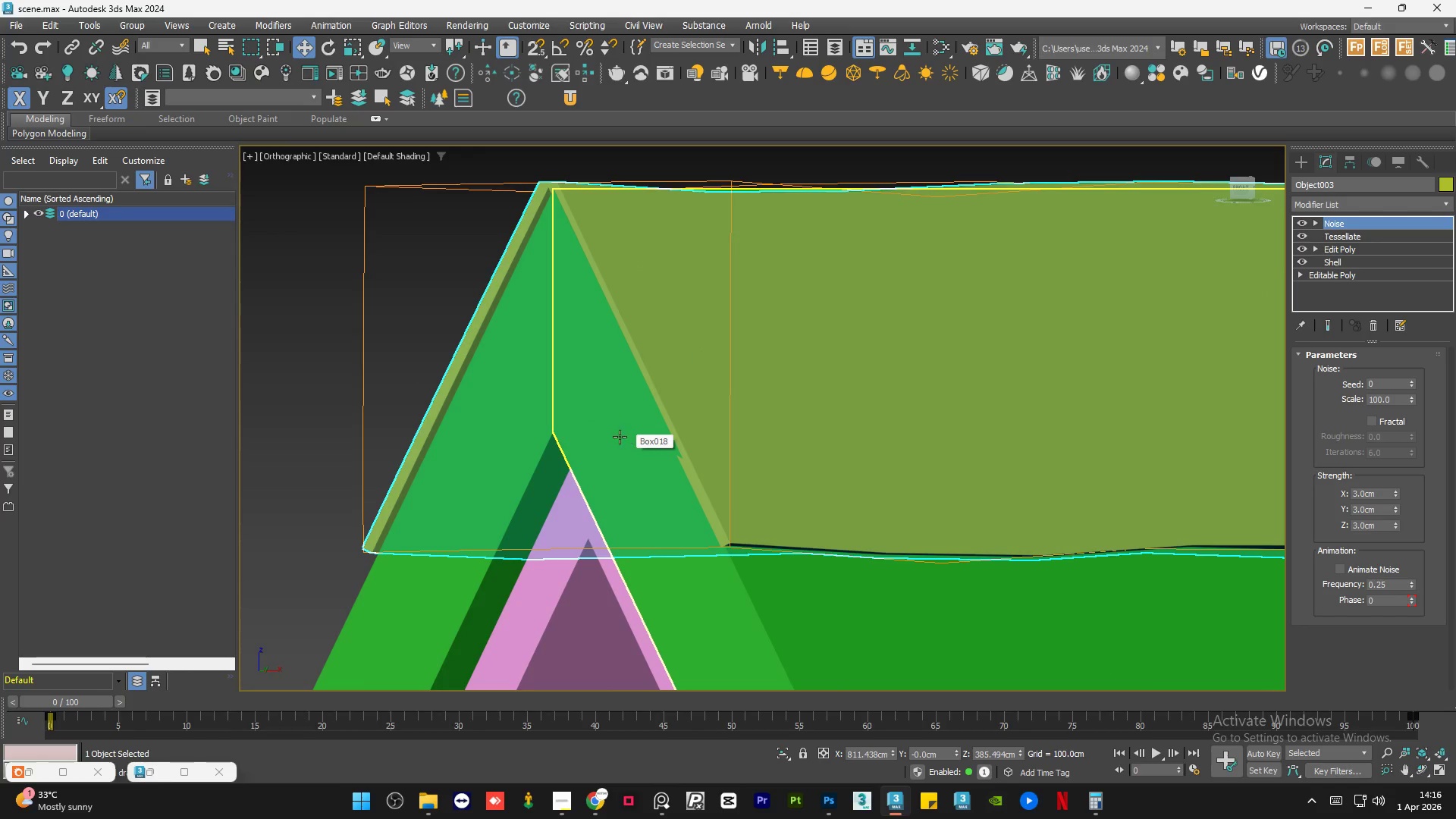 
hold_key(key=AltLeft, duration=0.83)
 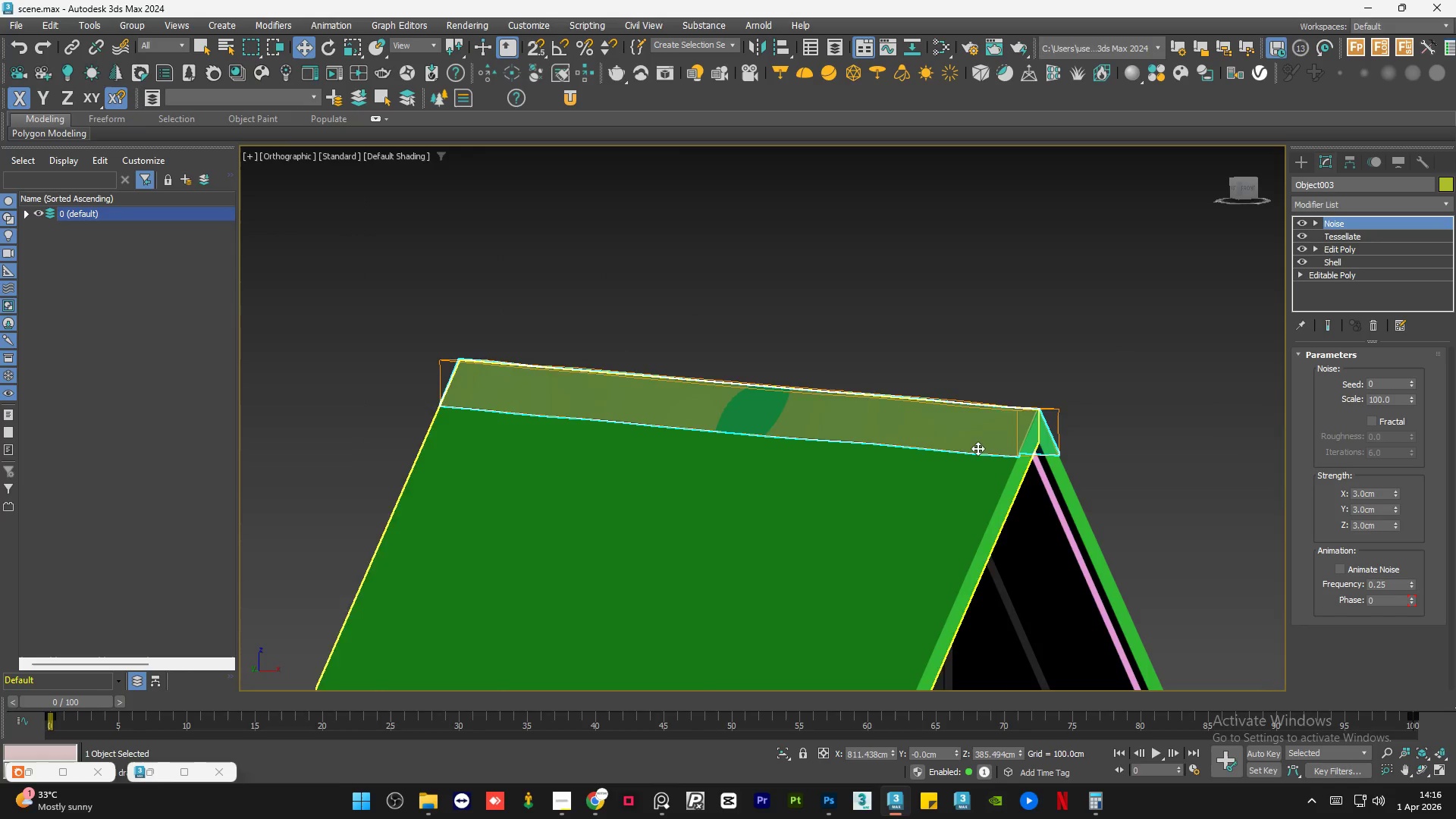 
scroll: coordinate [601, 413], scroll_direction: down, amount: 6.0
 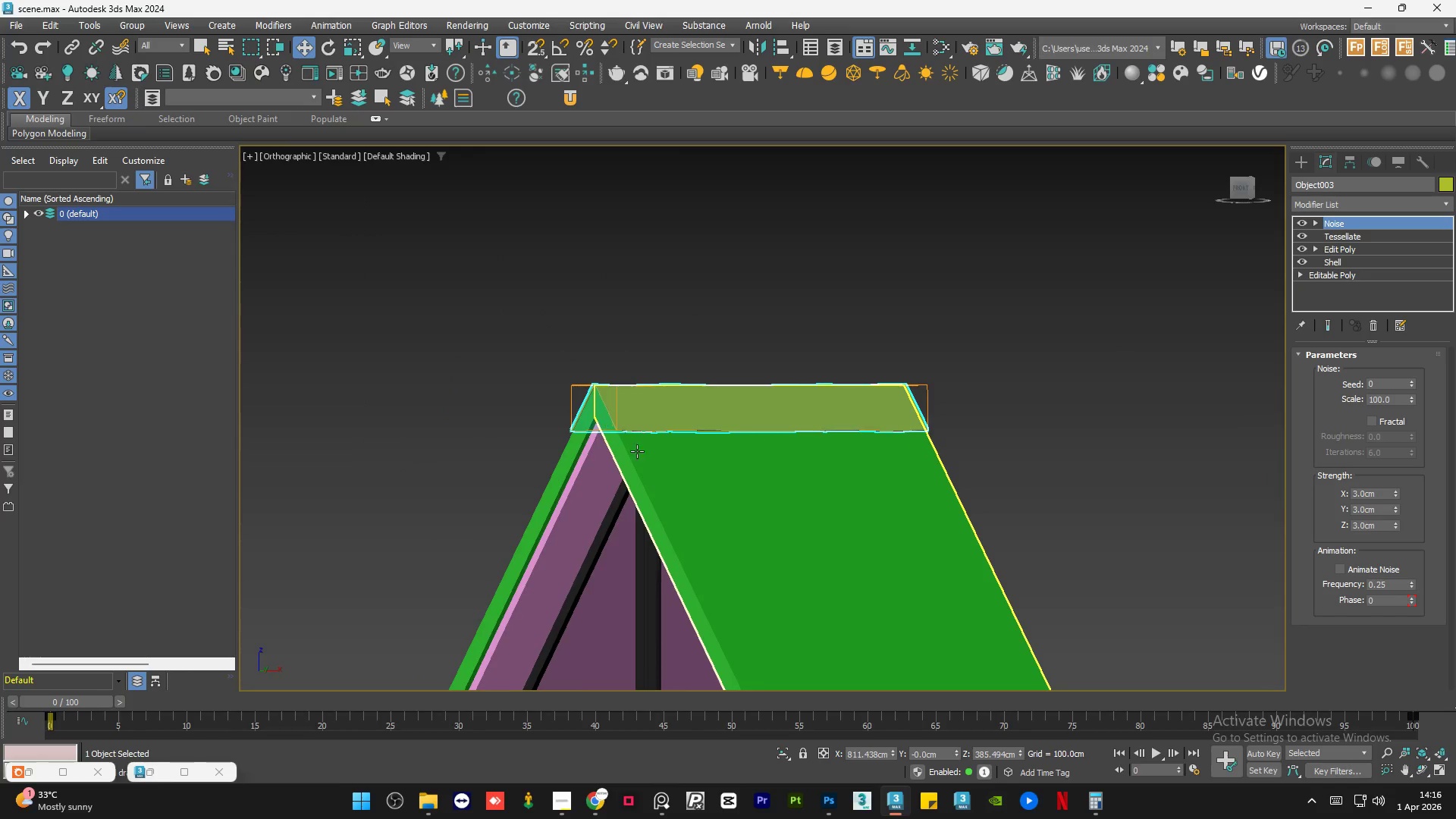 
scroll: coordinate [1077, 450], scroll_direction: up, amount: 7.0
 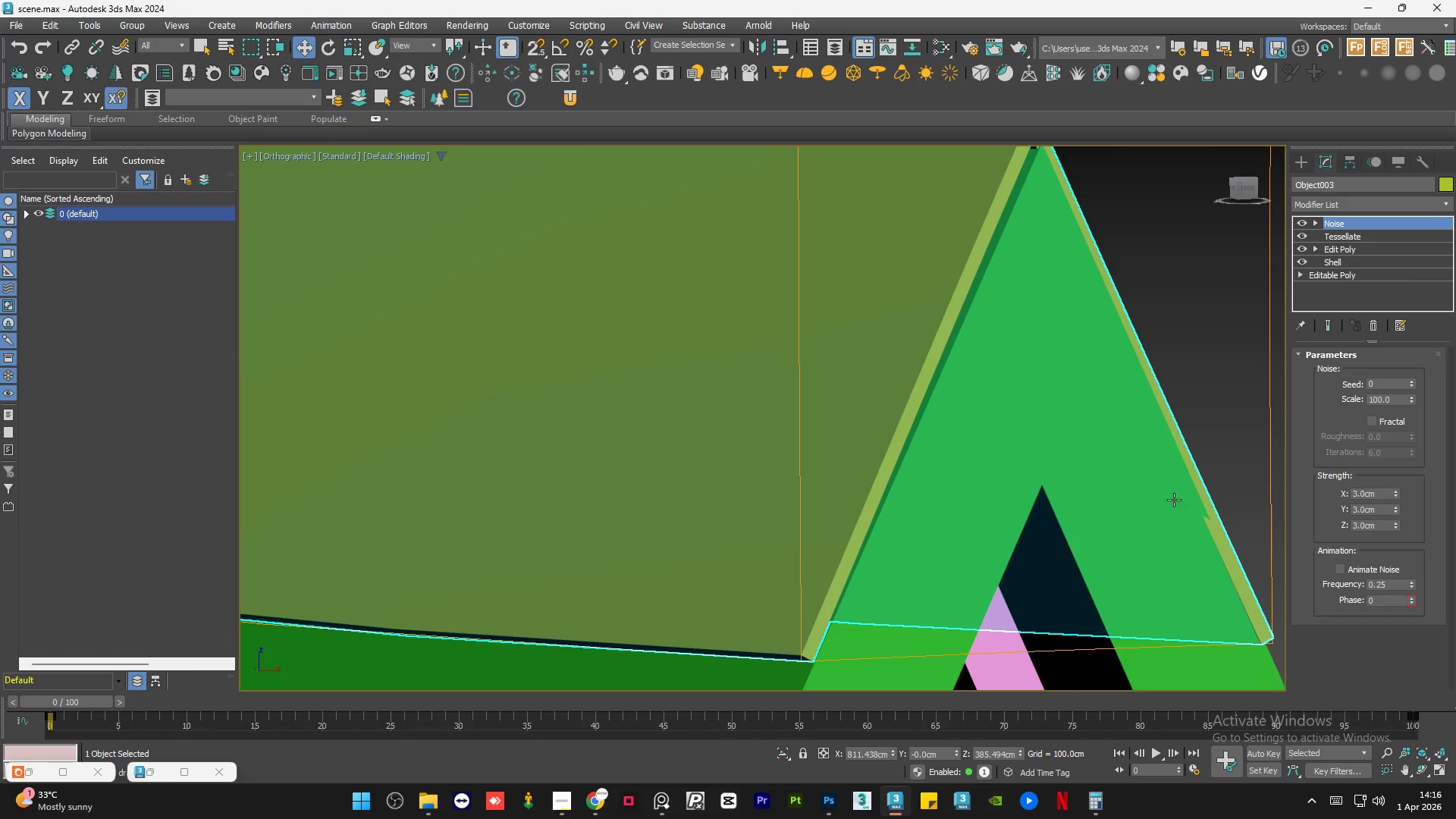 
scroll: coordinate [925, 467], scroll_direction: down, amount: 2.0
 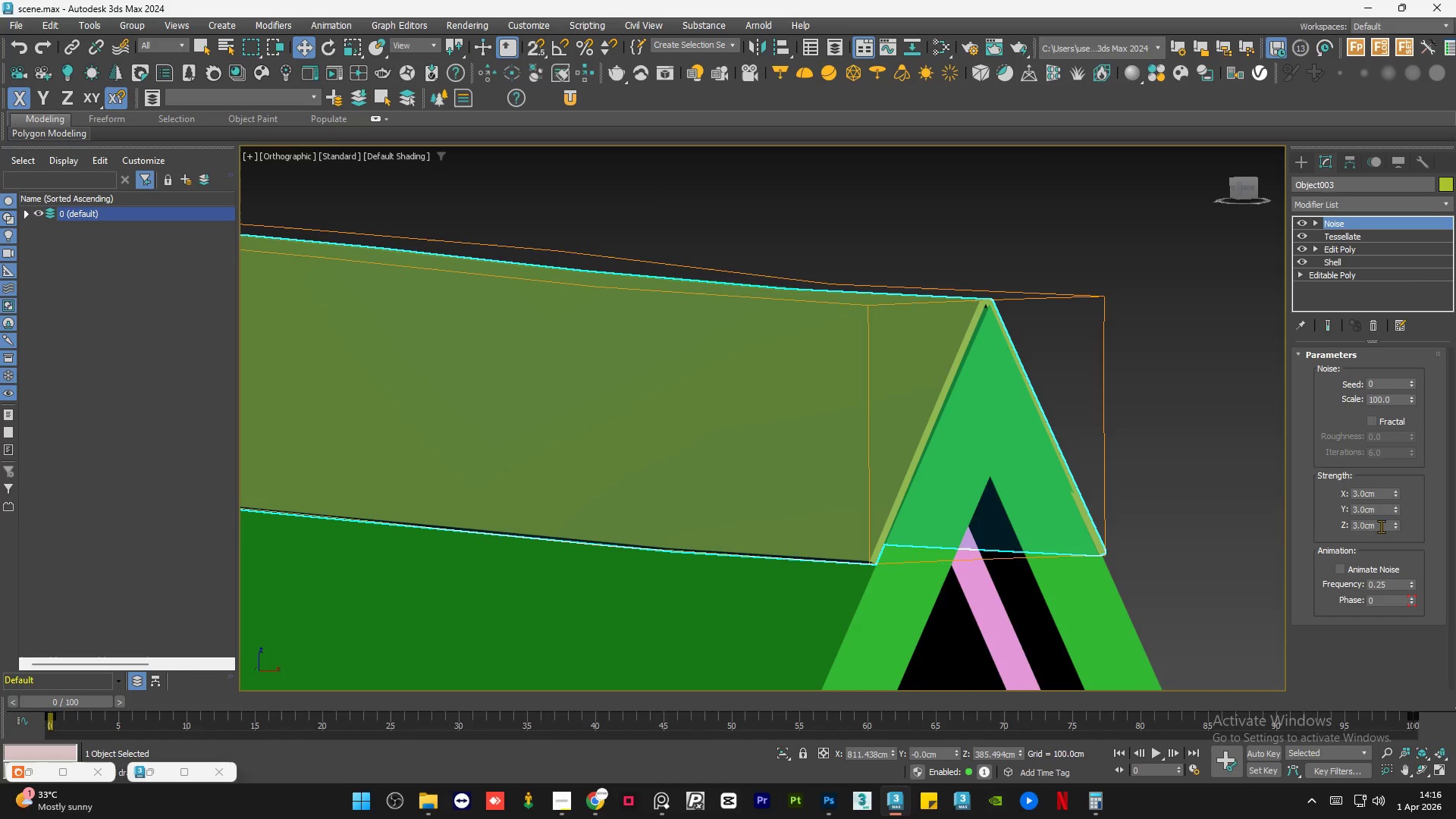 
double_click([1382, 528])
 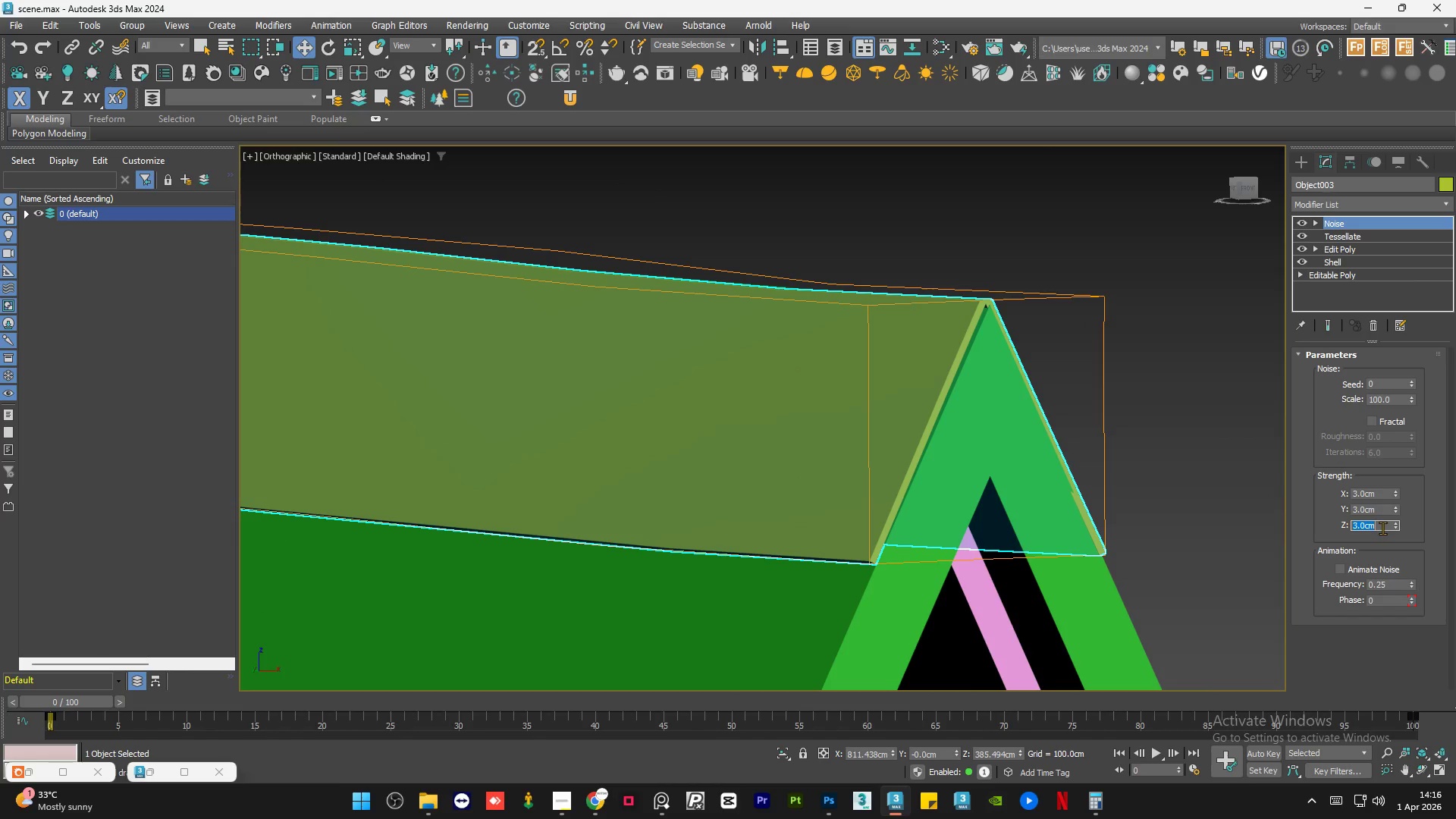 
key(Numpad0)
 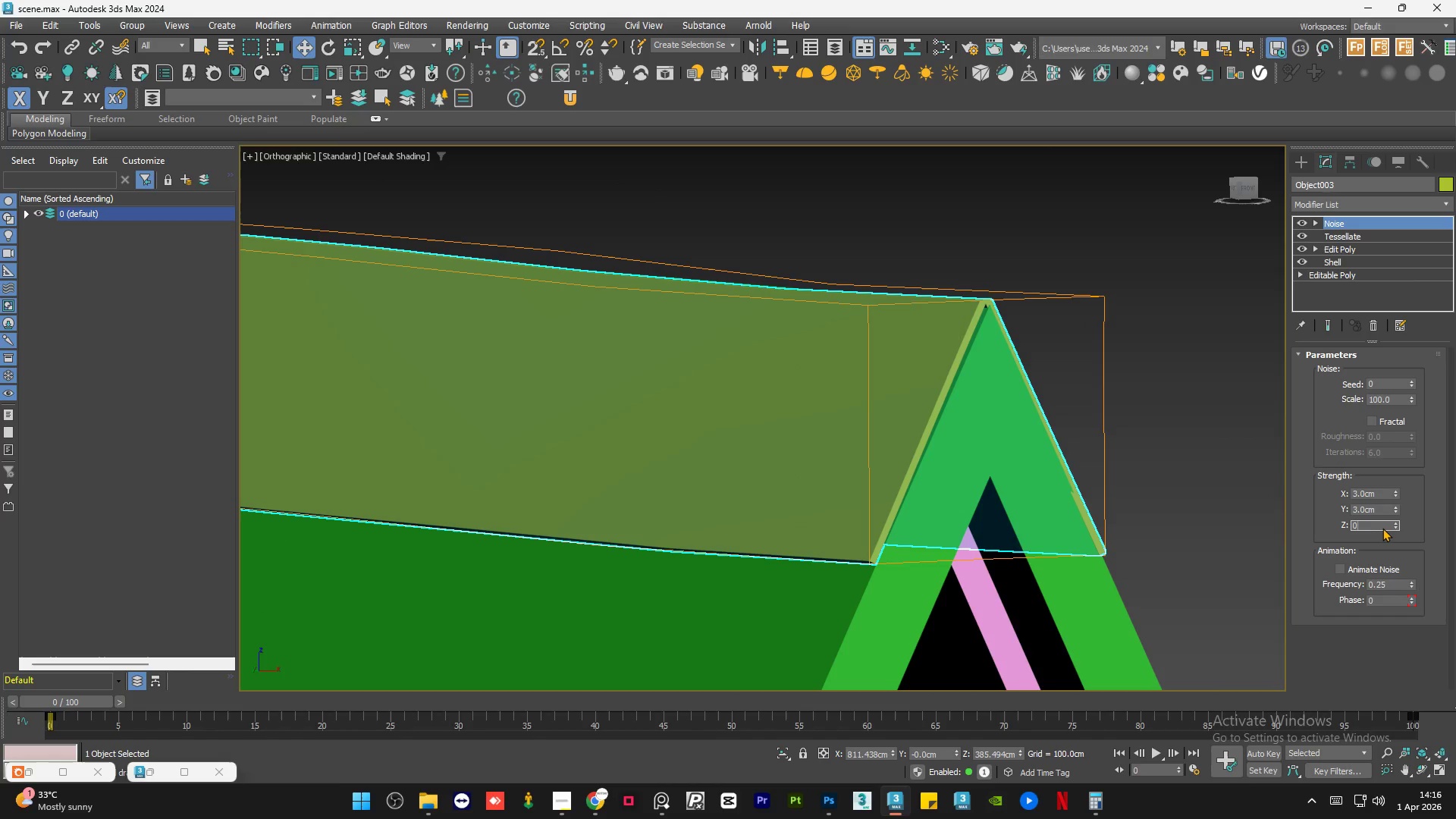 
key(NumpadEnter)
 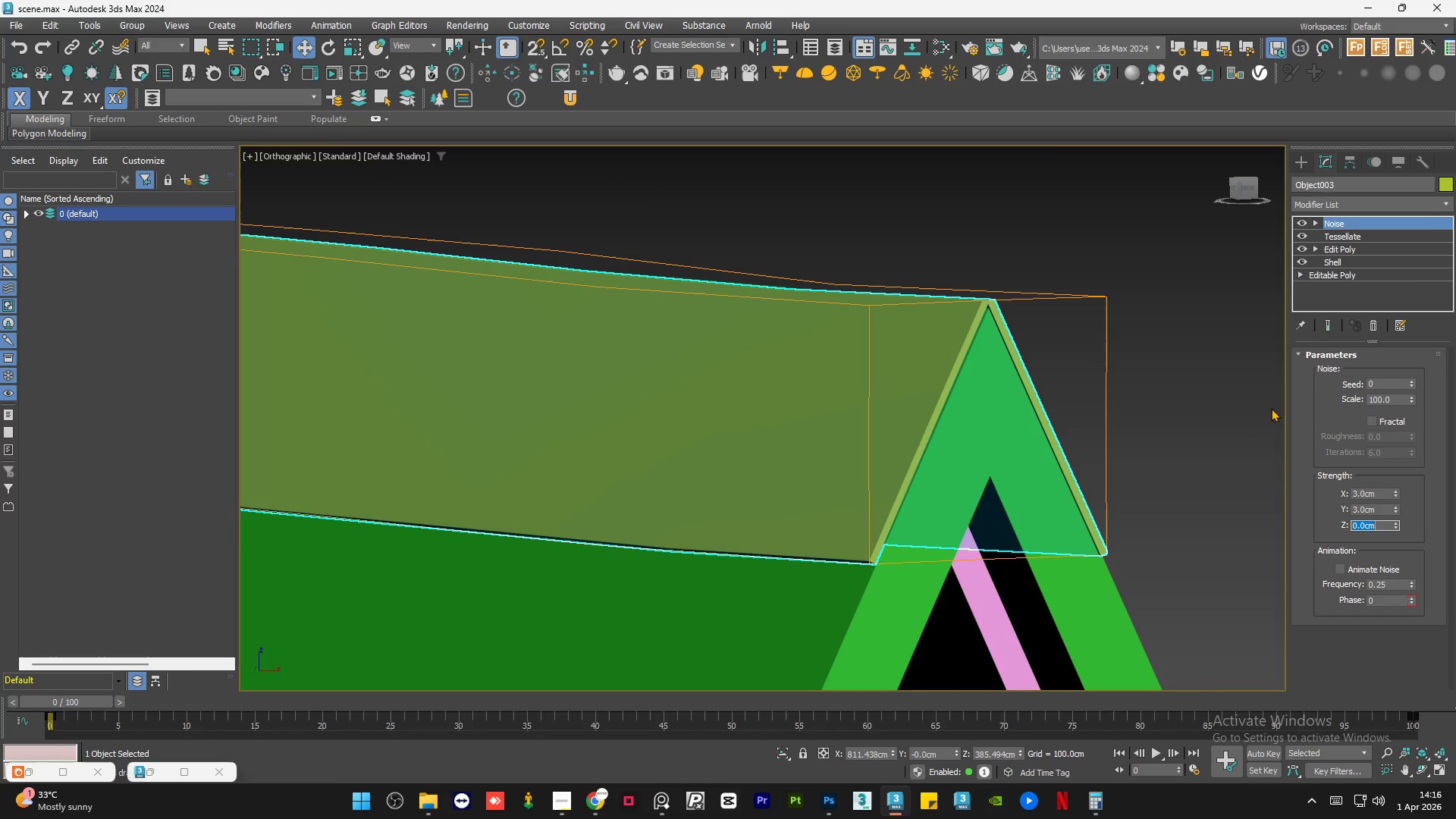 
key(Numpad1)
 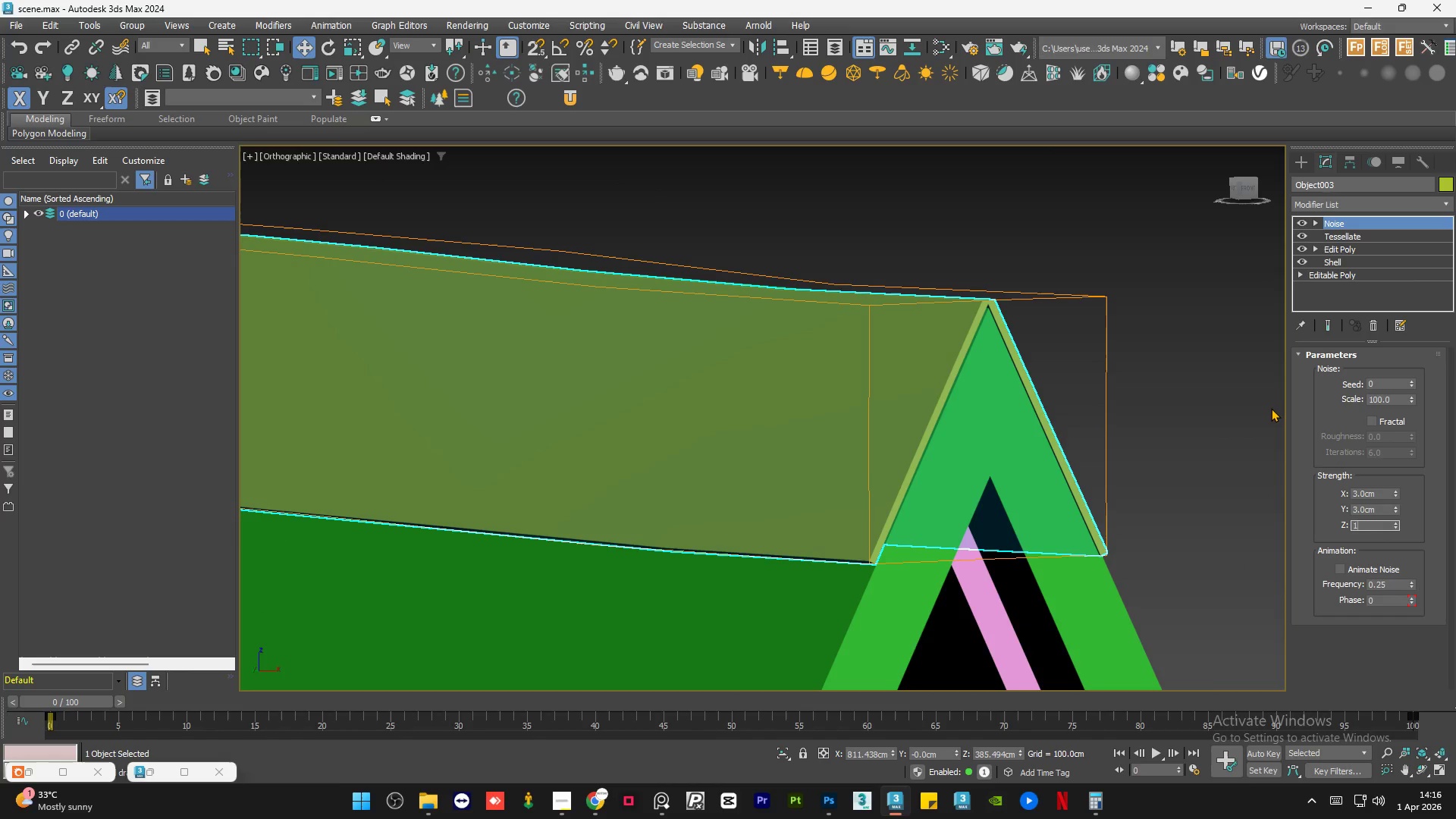 
key(NumpadEnter)
 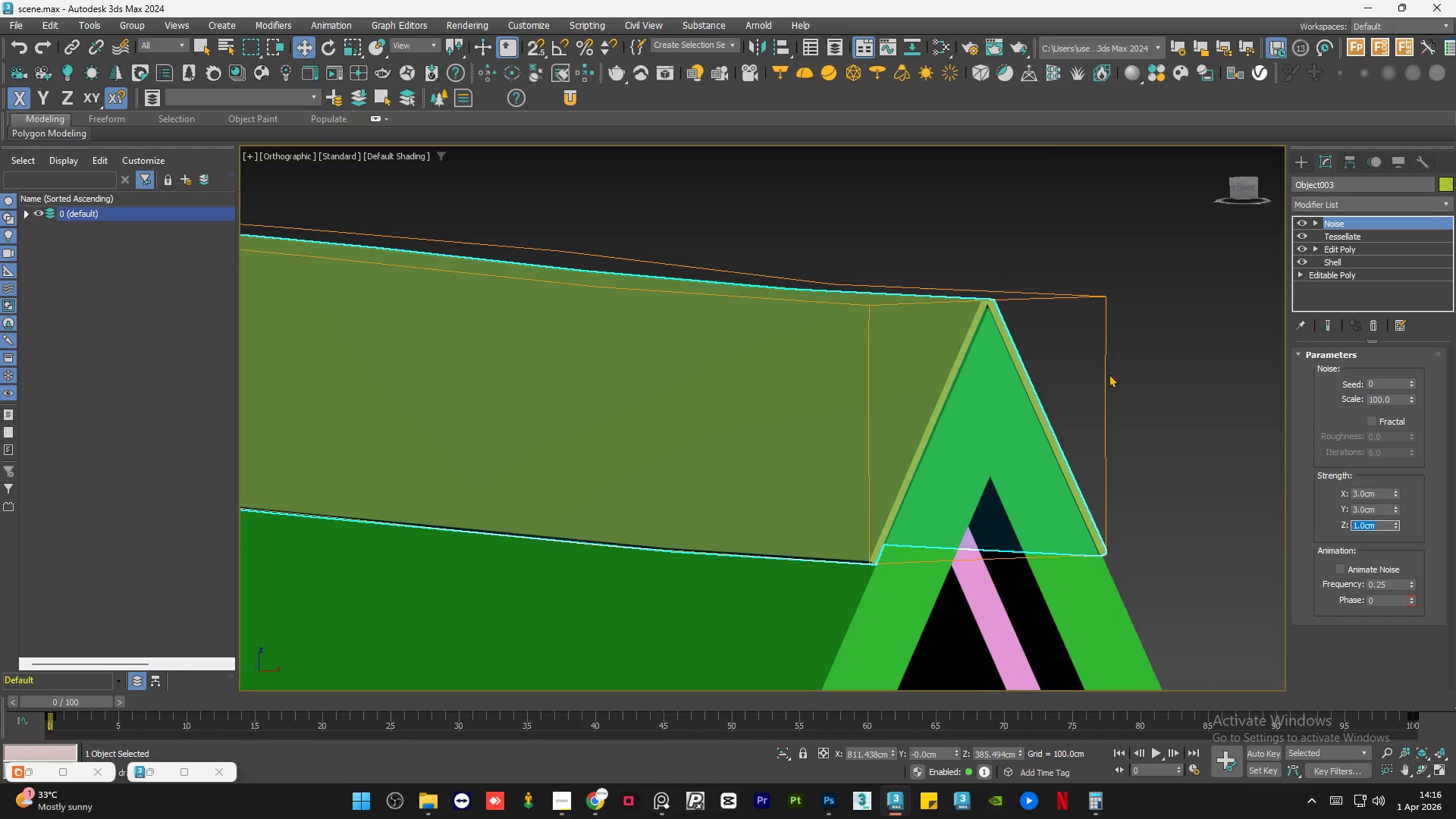 
left_click([1153, 351])
 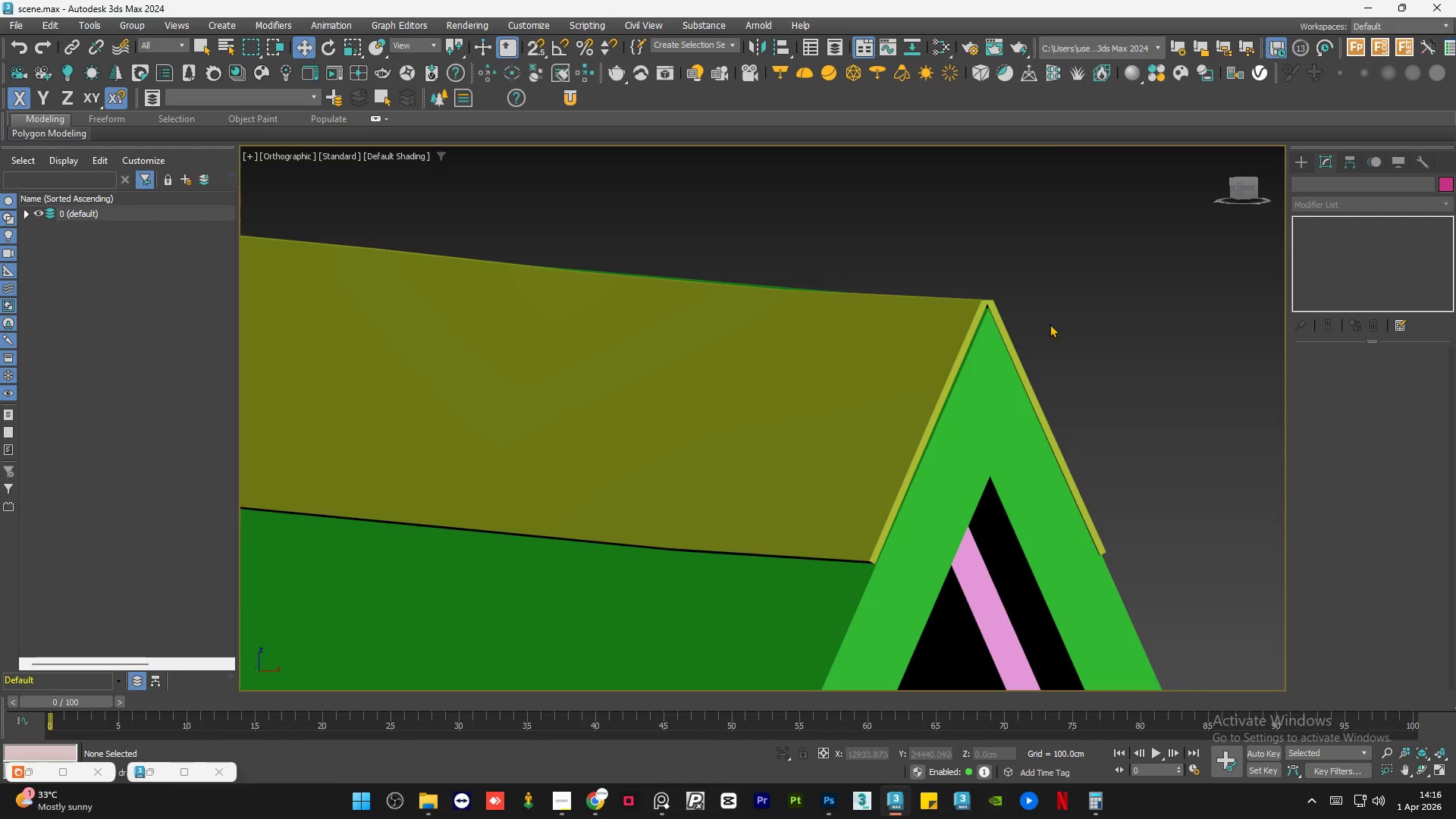 
left_click([983, 309])
 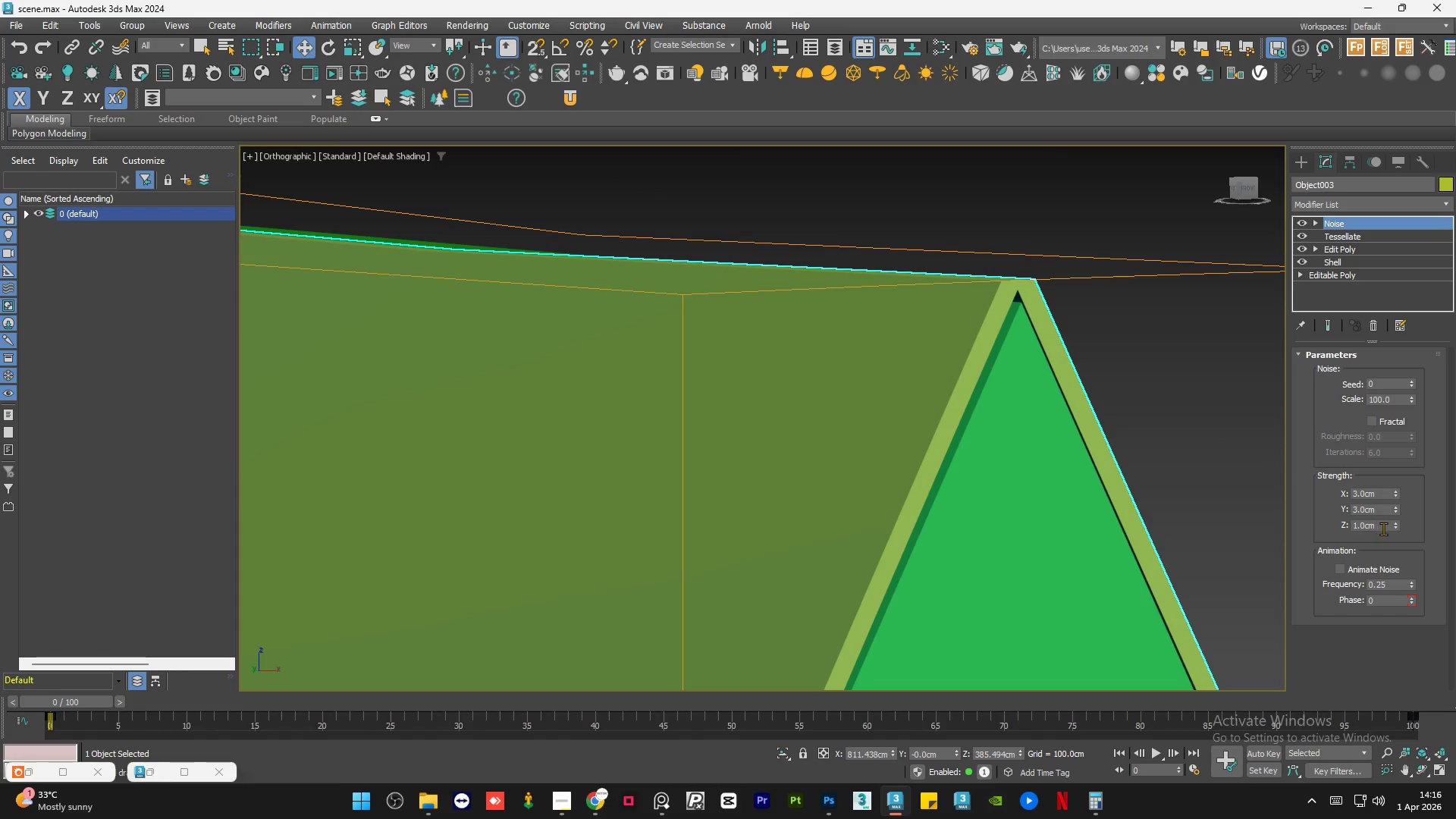 
scroll: coordinate [972, 311], scroll_direction: up, amount: 3.0
 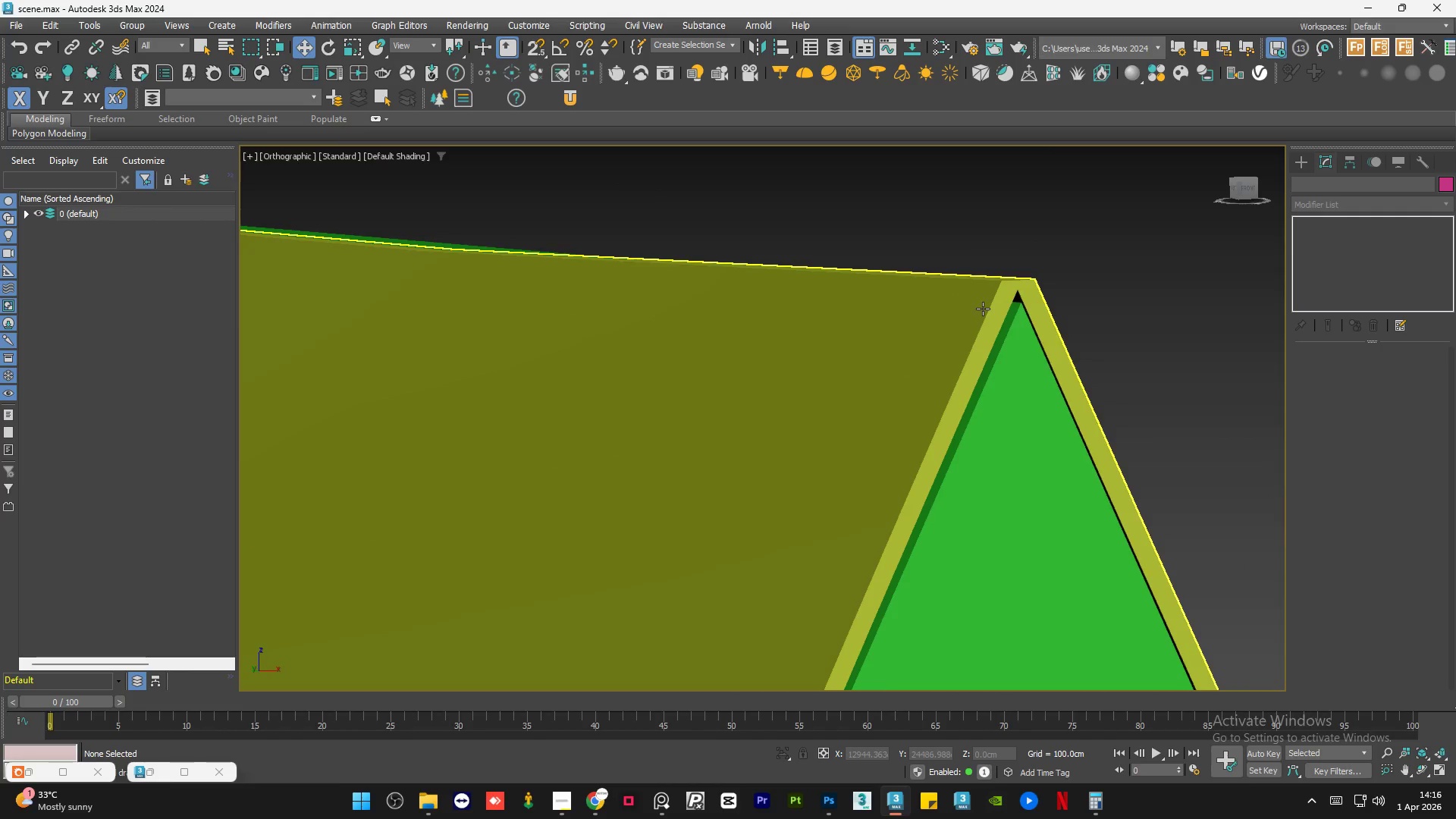 
right_click([1397, 523])
 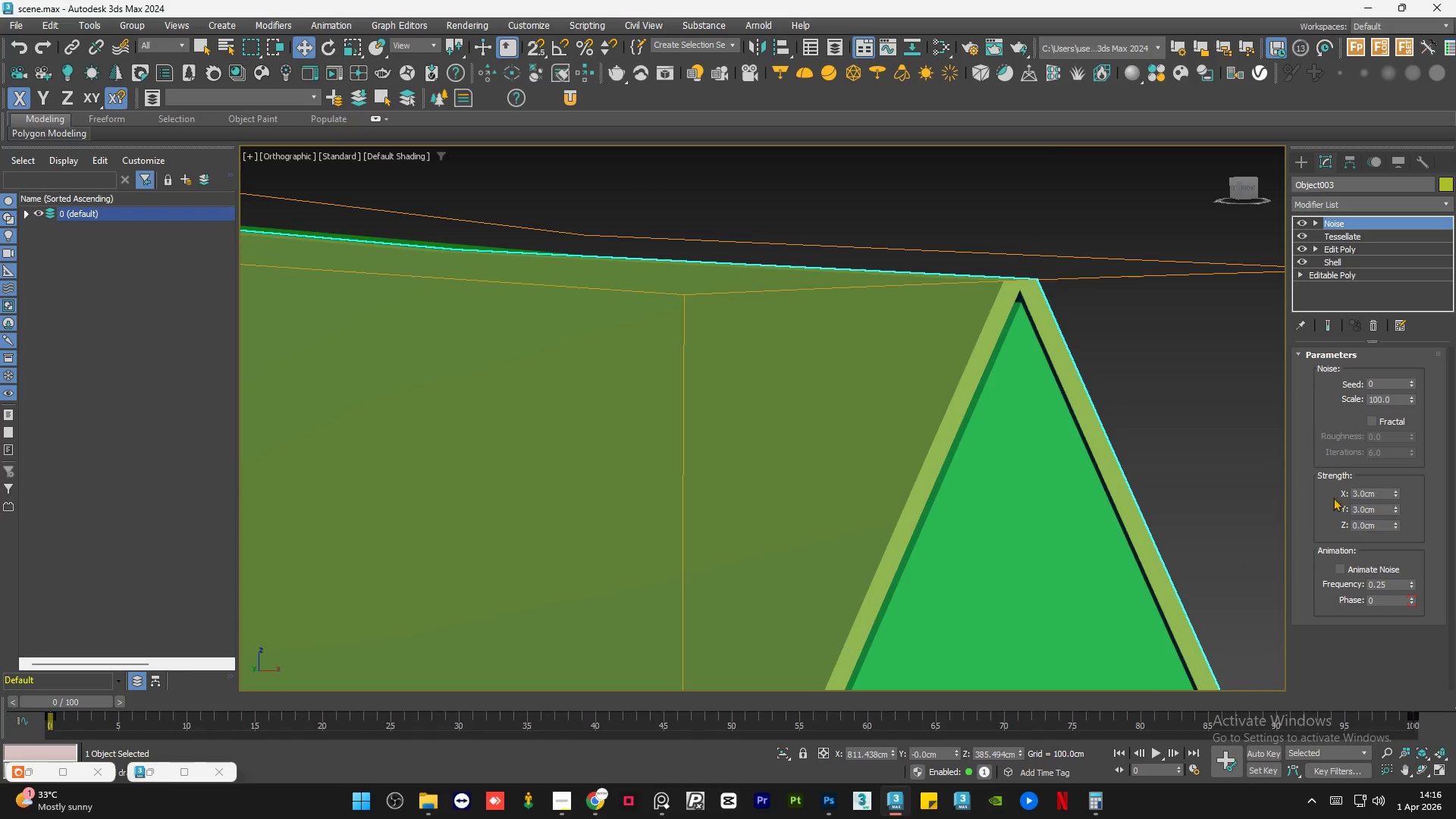 
left_click([1269, 475])
 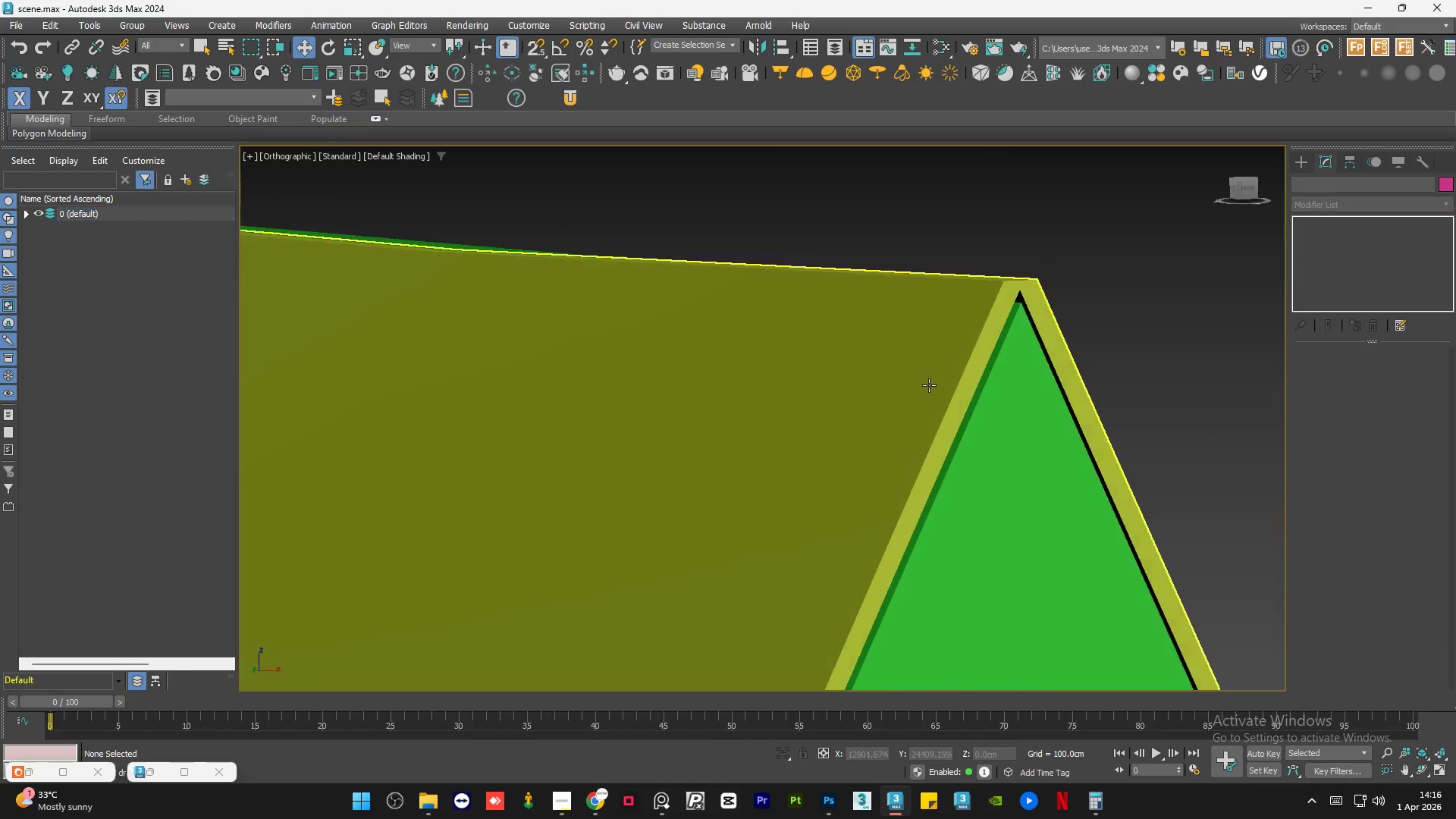 
hold_key(key=AltLeft, duration=0.67)
 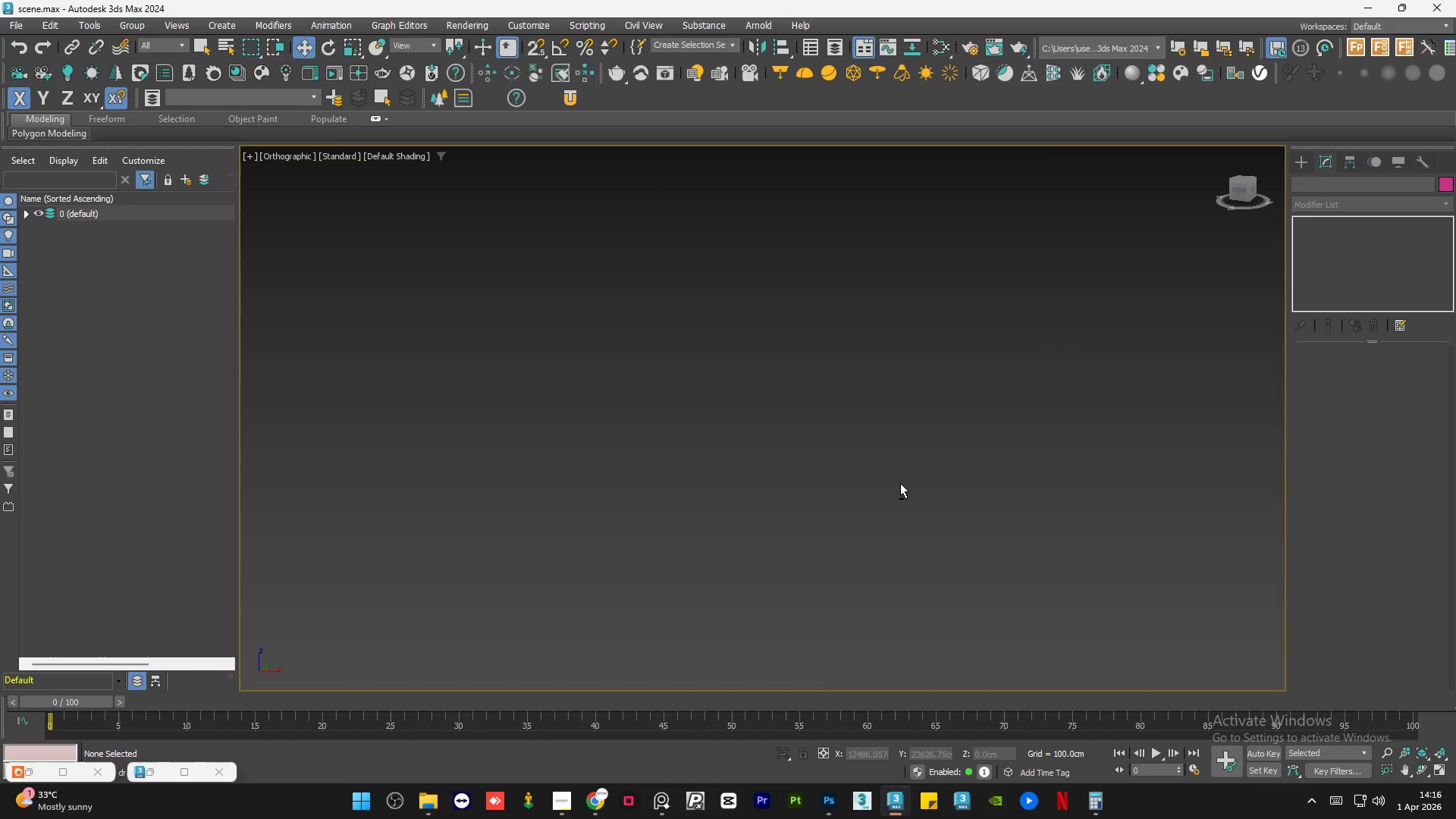 
scroll: coordinate [1016, 435], scroll_direction: down, amount: 8.0
 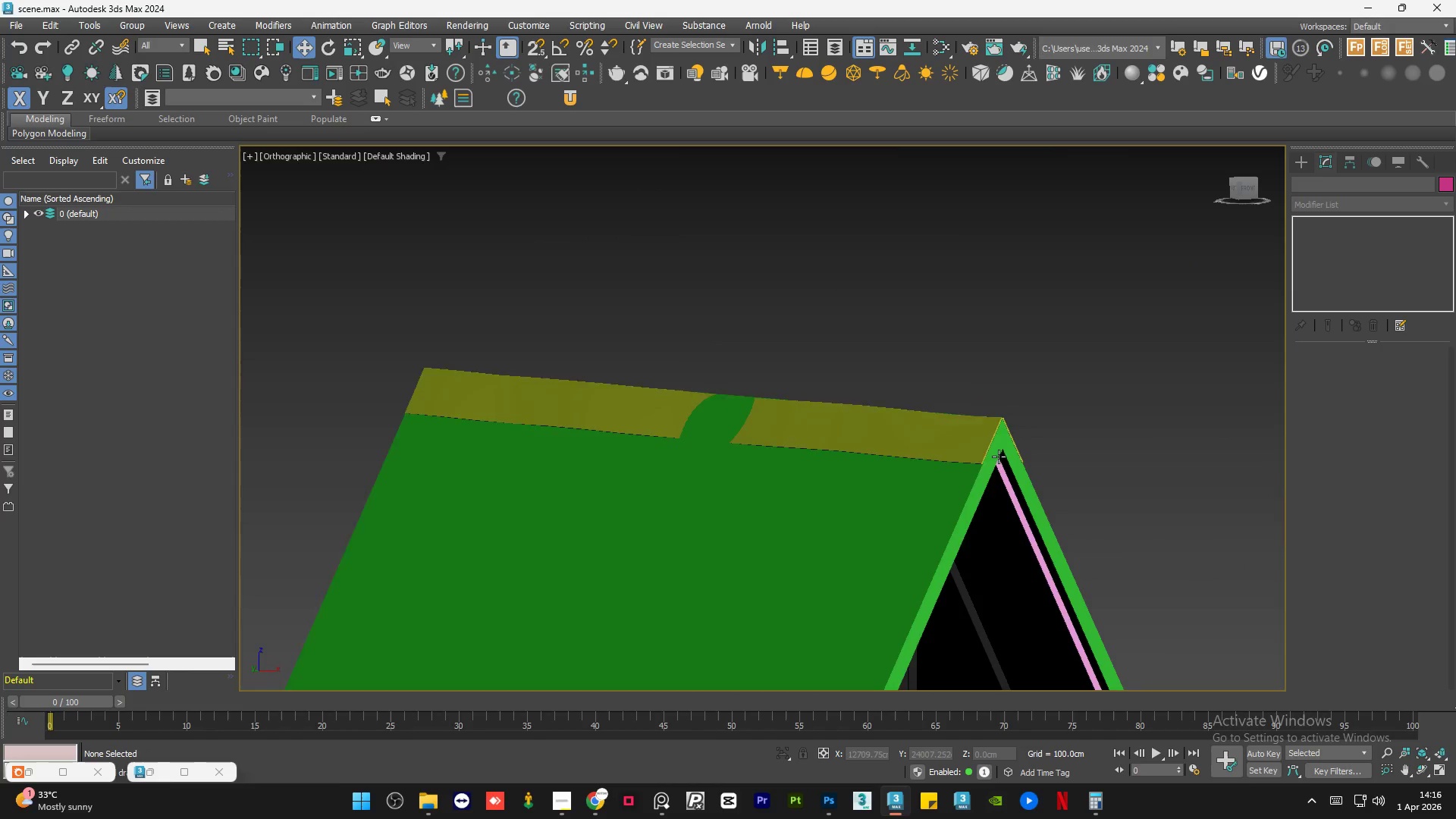 
key(Z)
 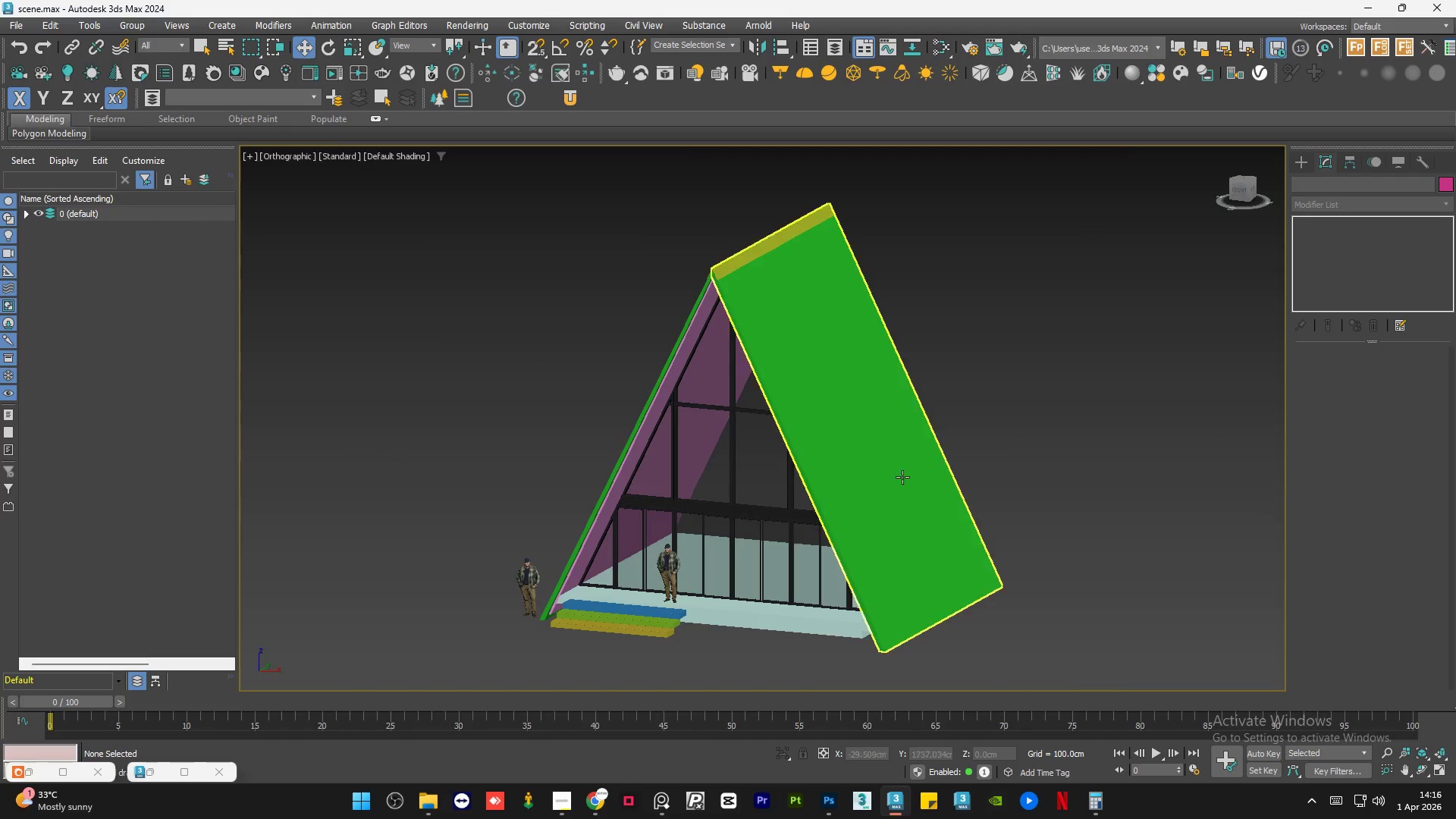 
hold_key(key=AltLeft, duration=0.52)
 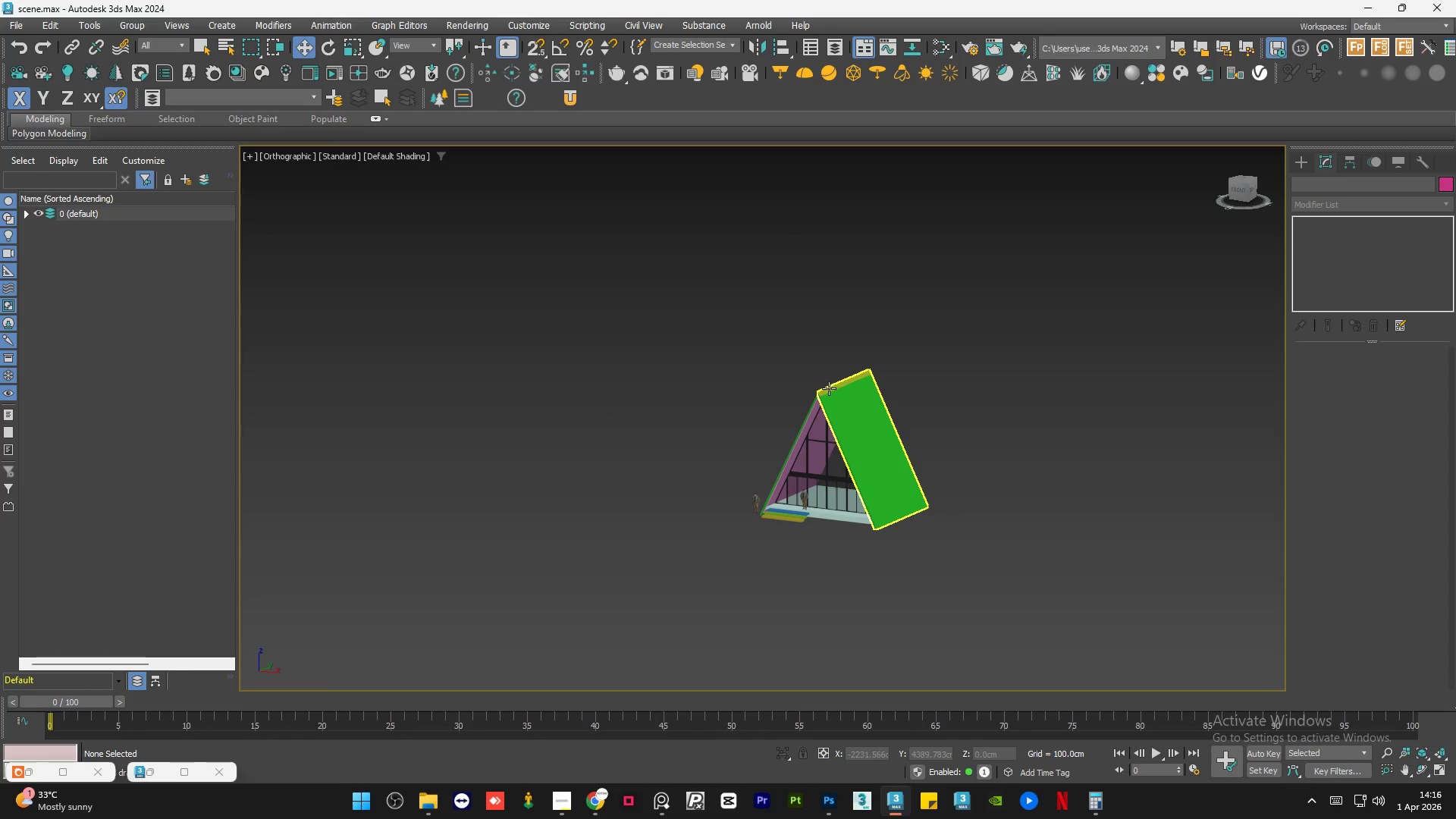 
scroll: coordinate [915, 462], scroll_direction: down, amount: 3.0
 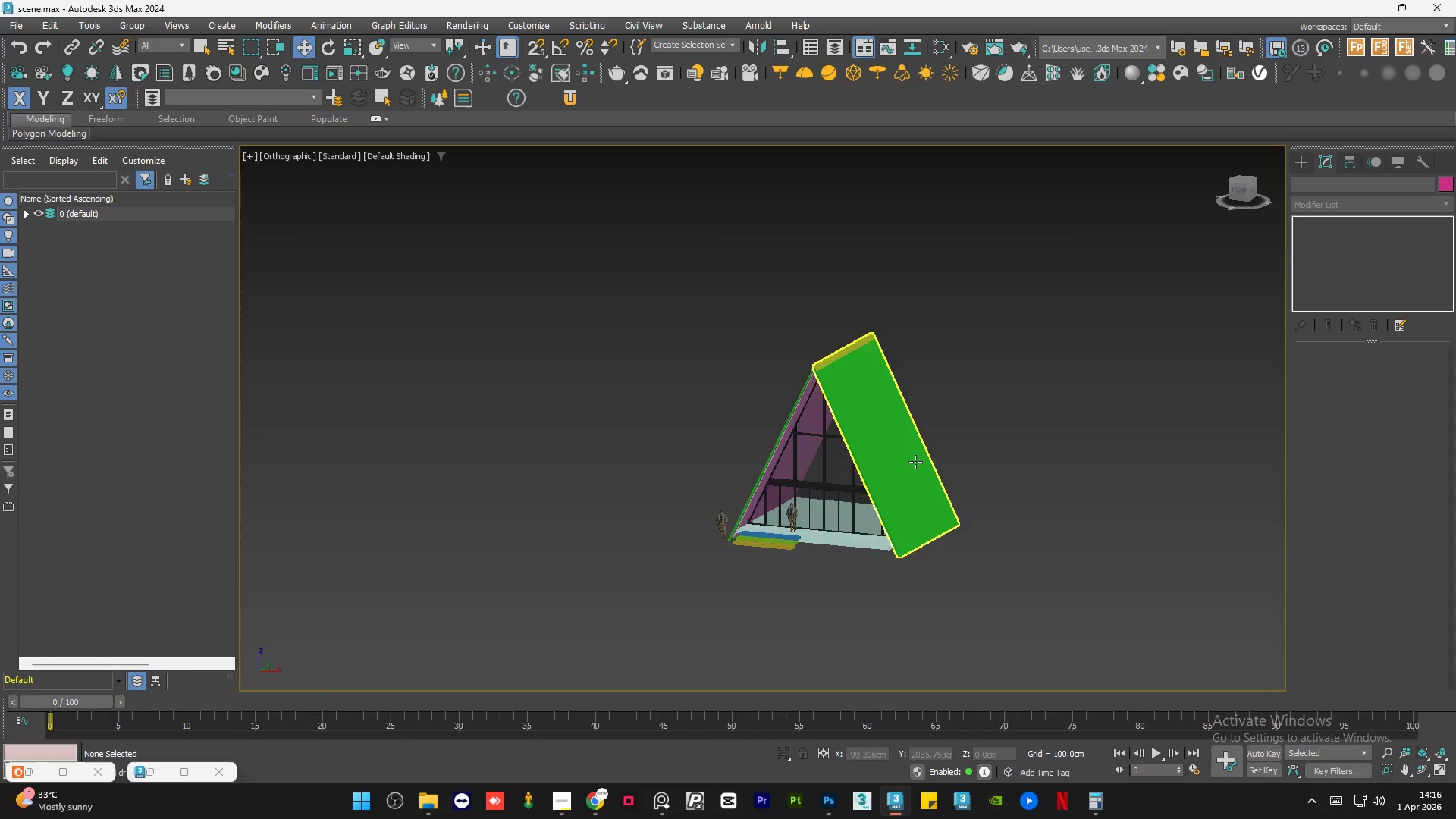 
left_click([805, 297])
 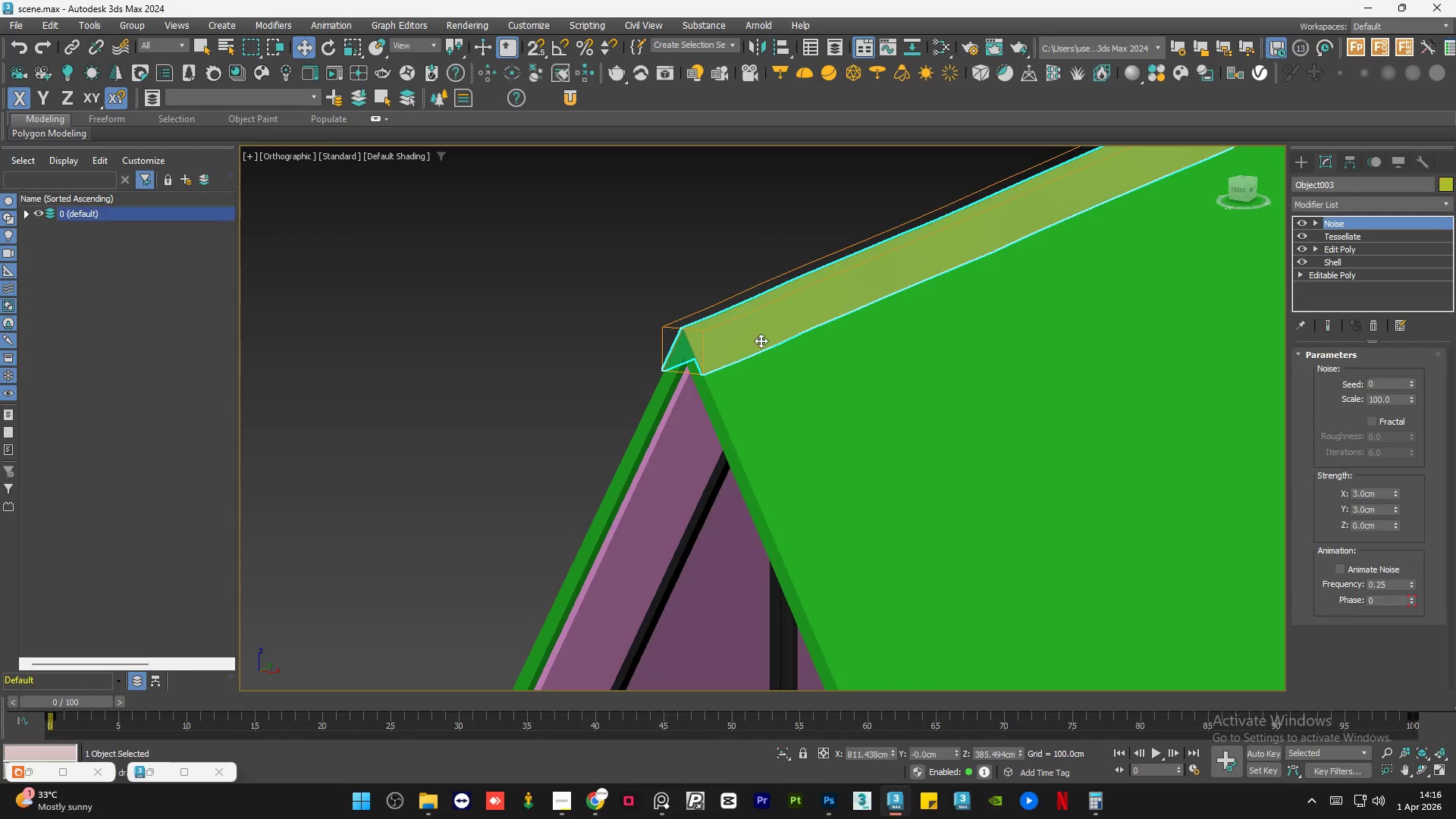 
scroll: coordinate [812, 310], scroll_direction: up, amount: 7.0
 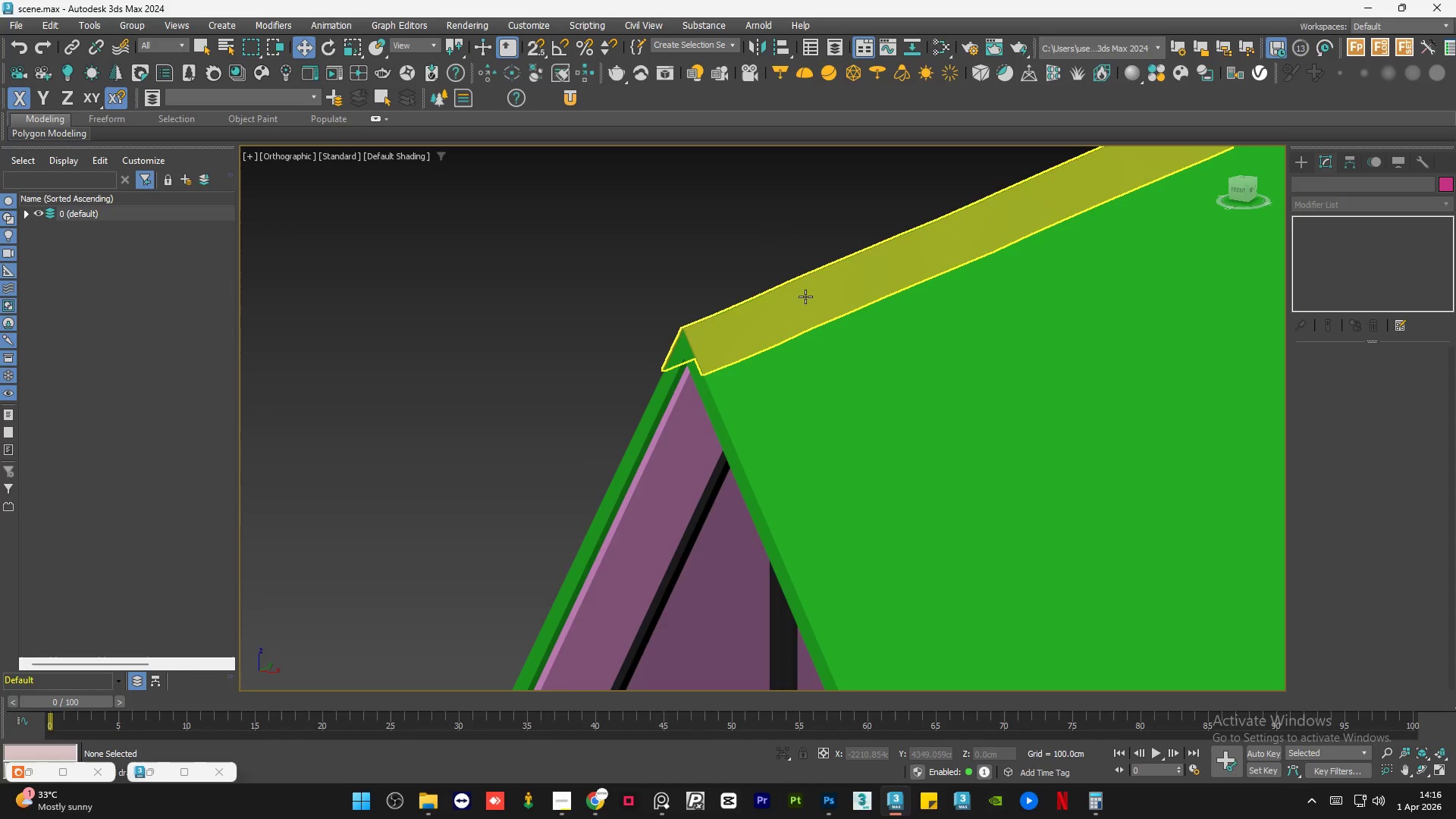 
hold_key(key=AltLeft, duration=0.92)
 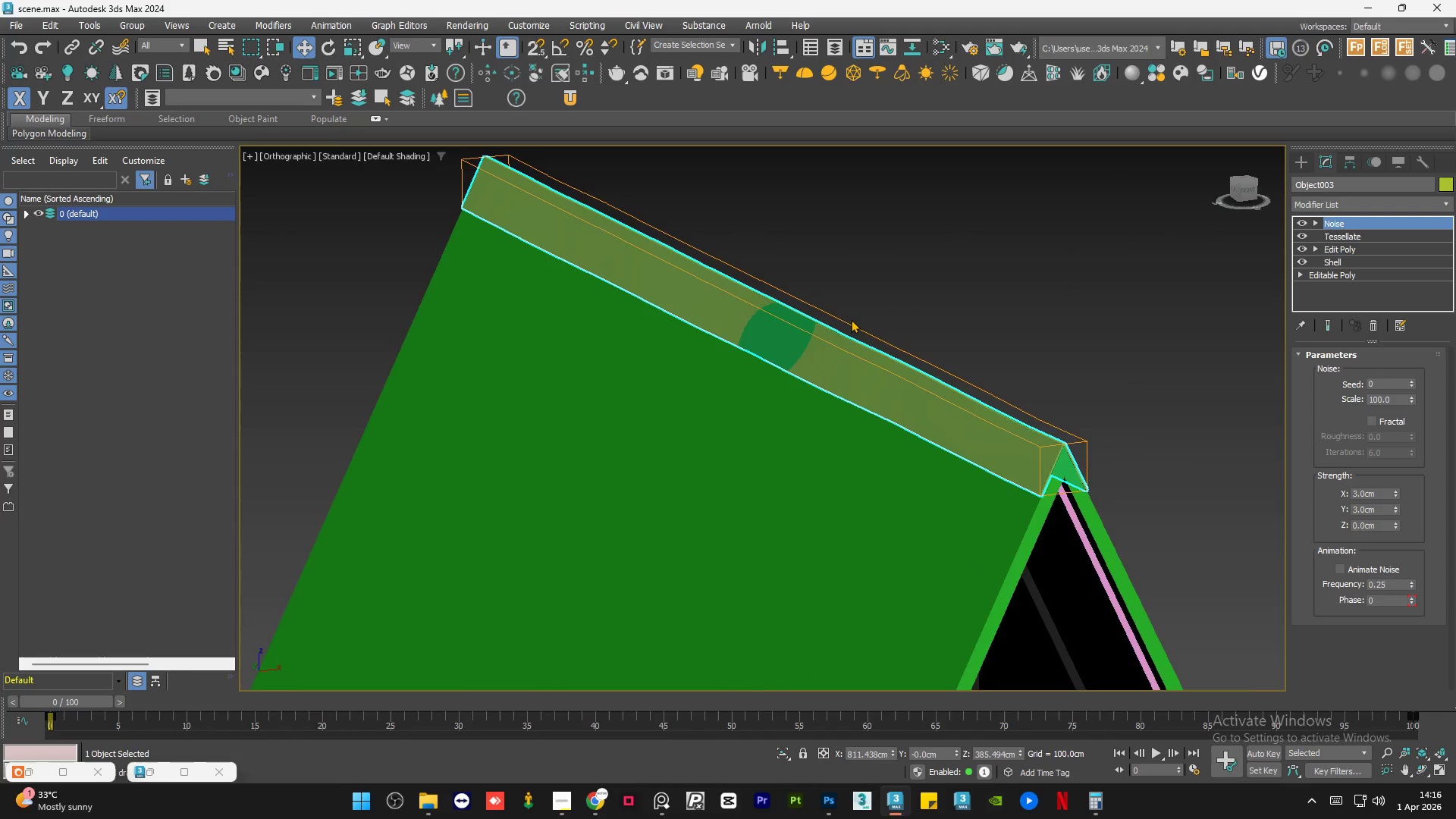 
scroll: coordinate [755, 394], scroll_direction: down, amount: 3.0
 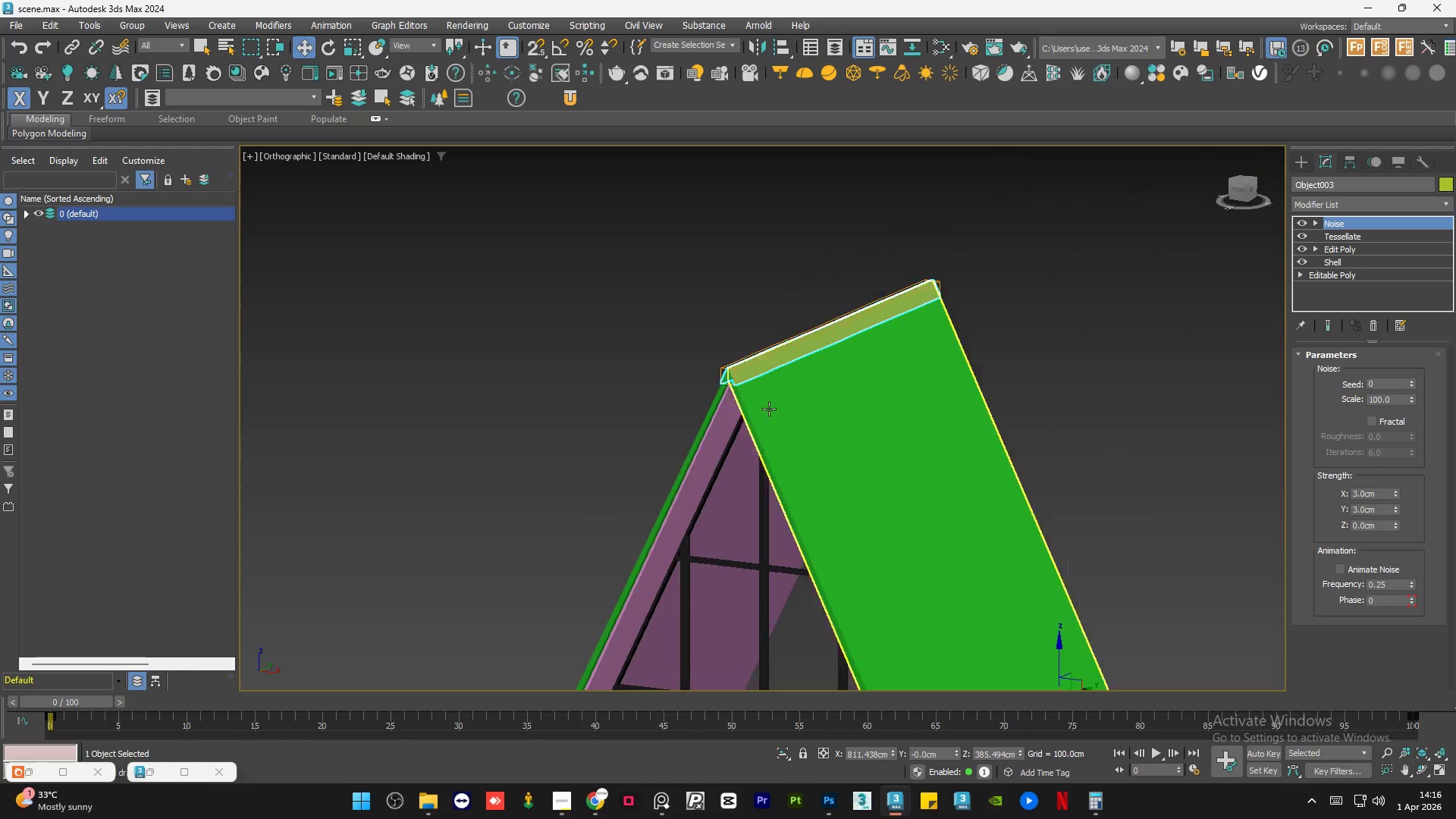 
scroll: coordinate [851, 319], scroll_direction: up, amount: 5.0
 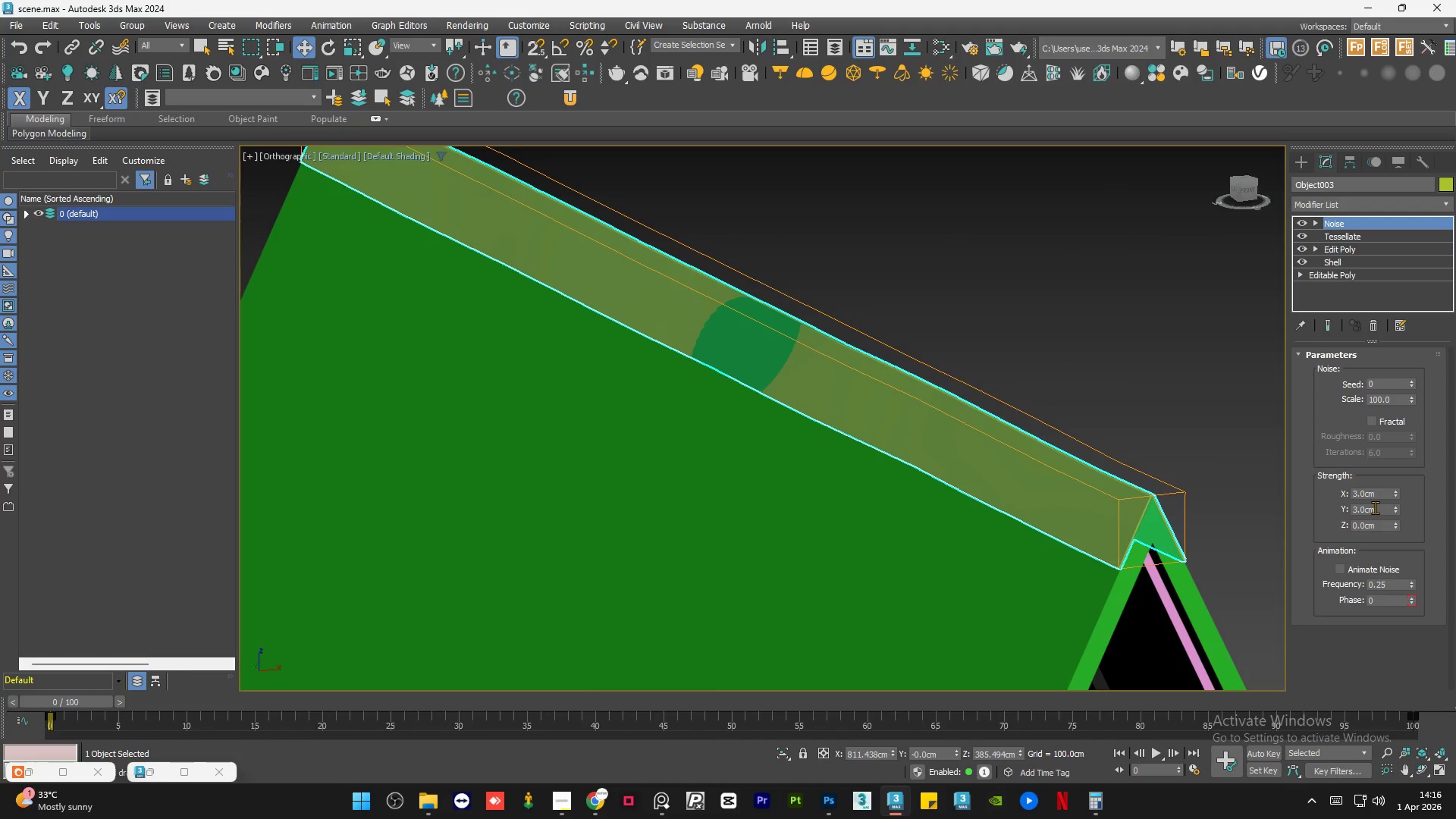 
double_click([1380, 509])
 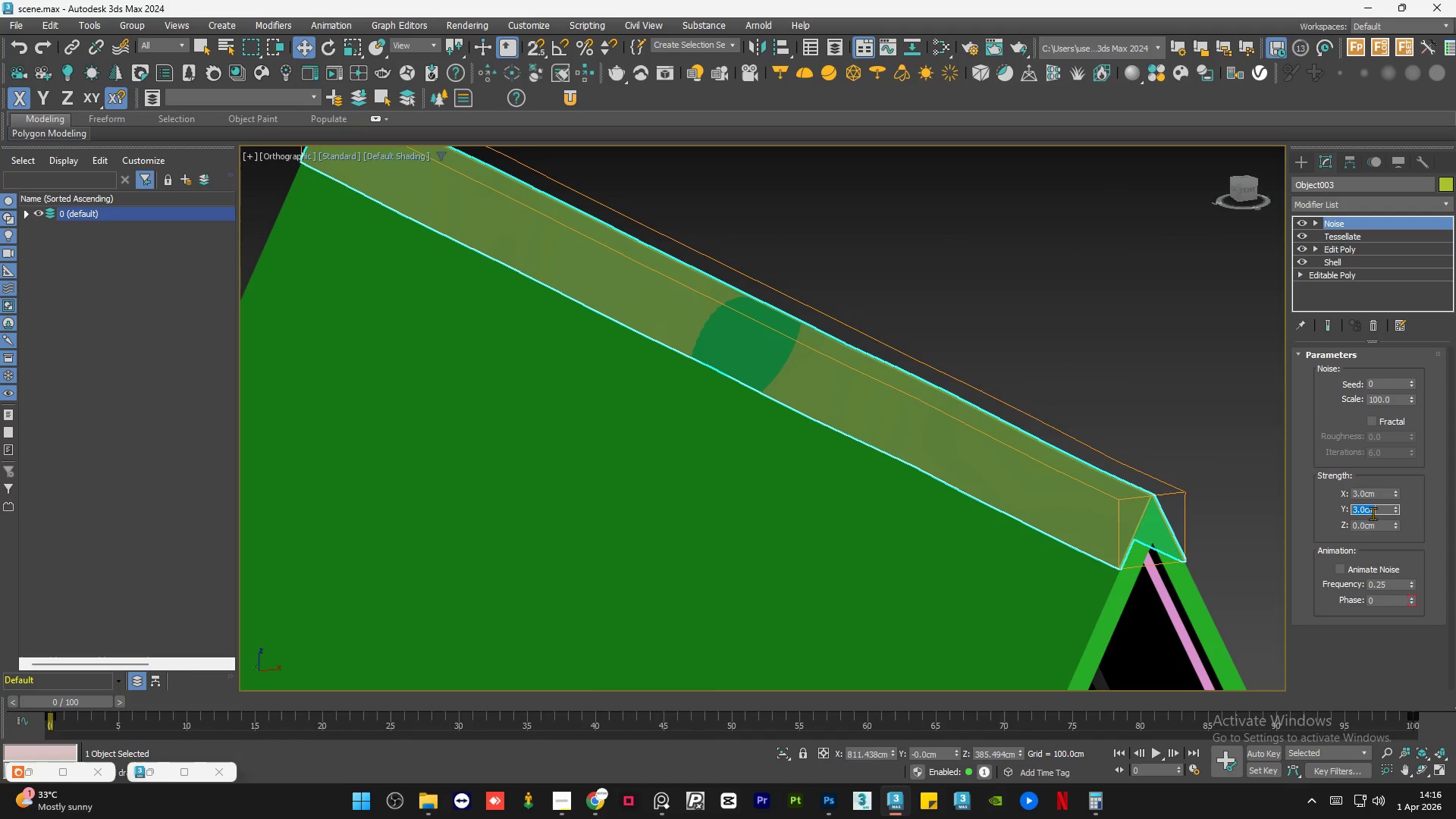 
key(Numpad2)
 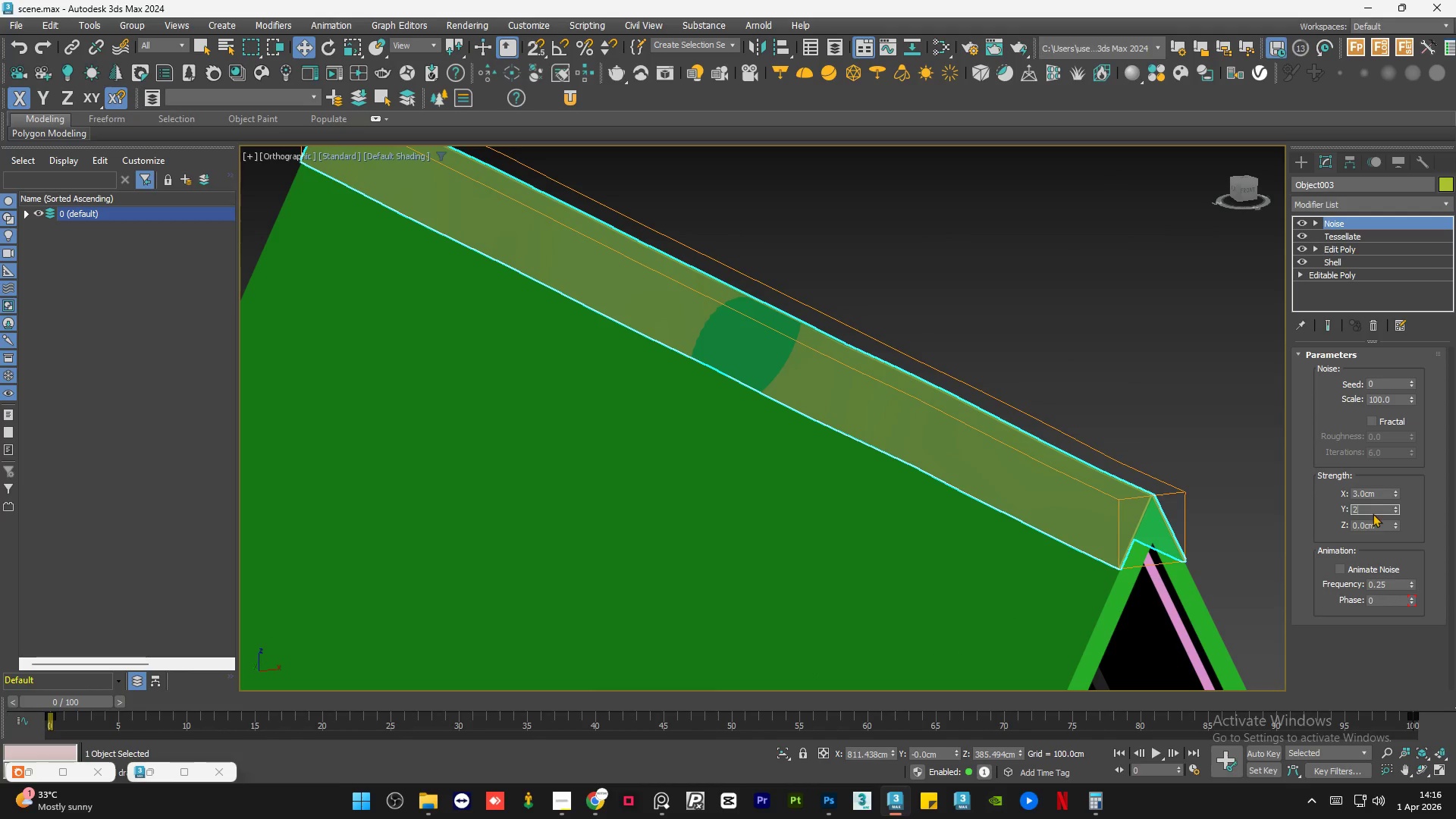 
key(NumpadEnter)
 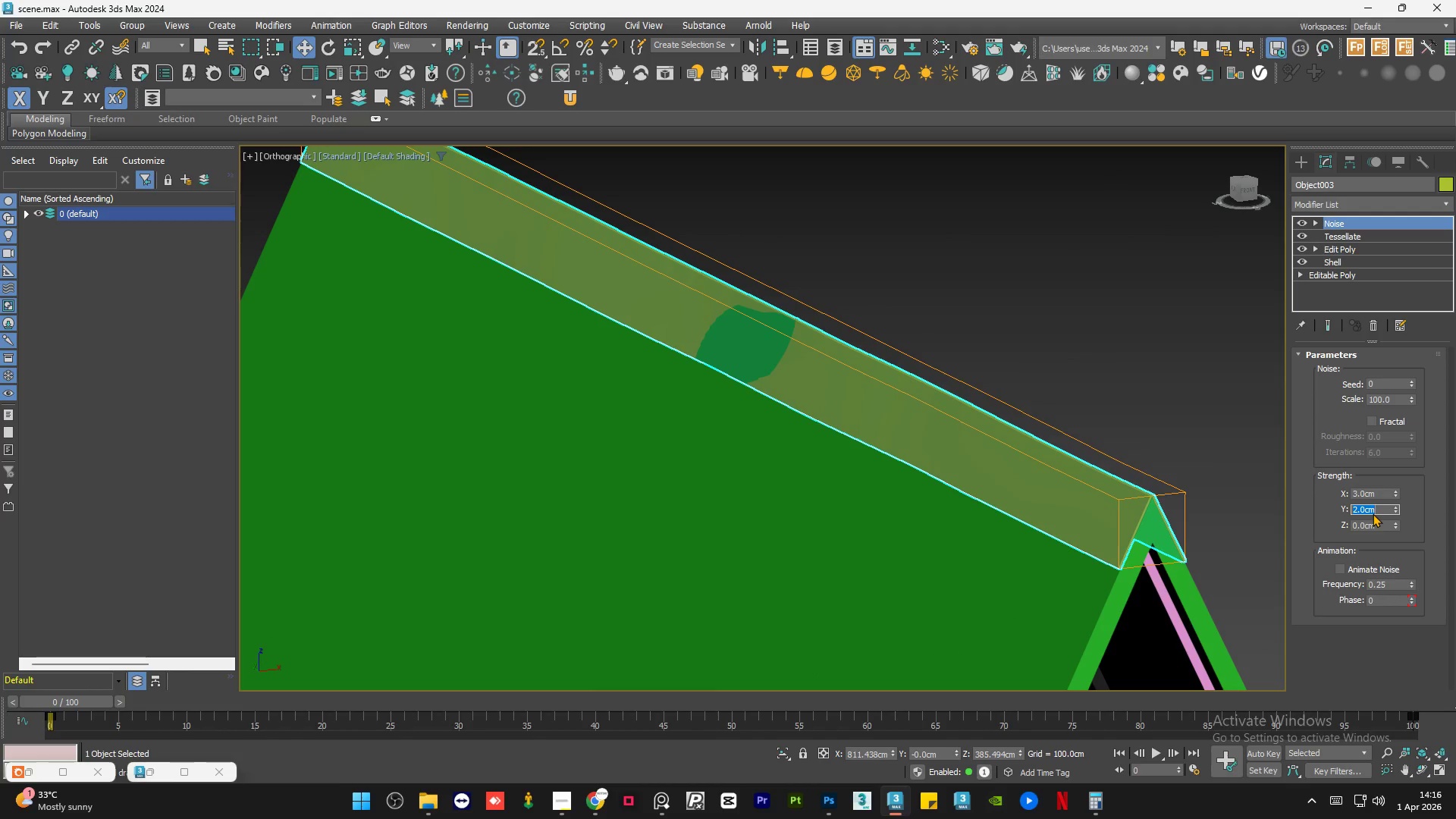 
key(Numpad1)
 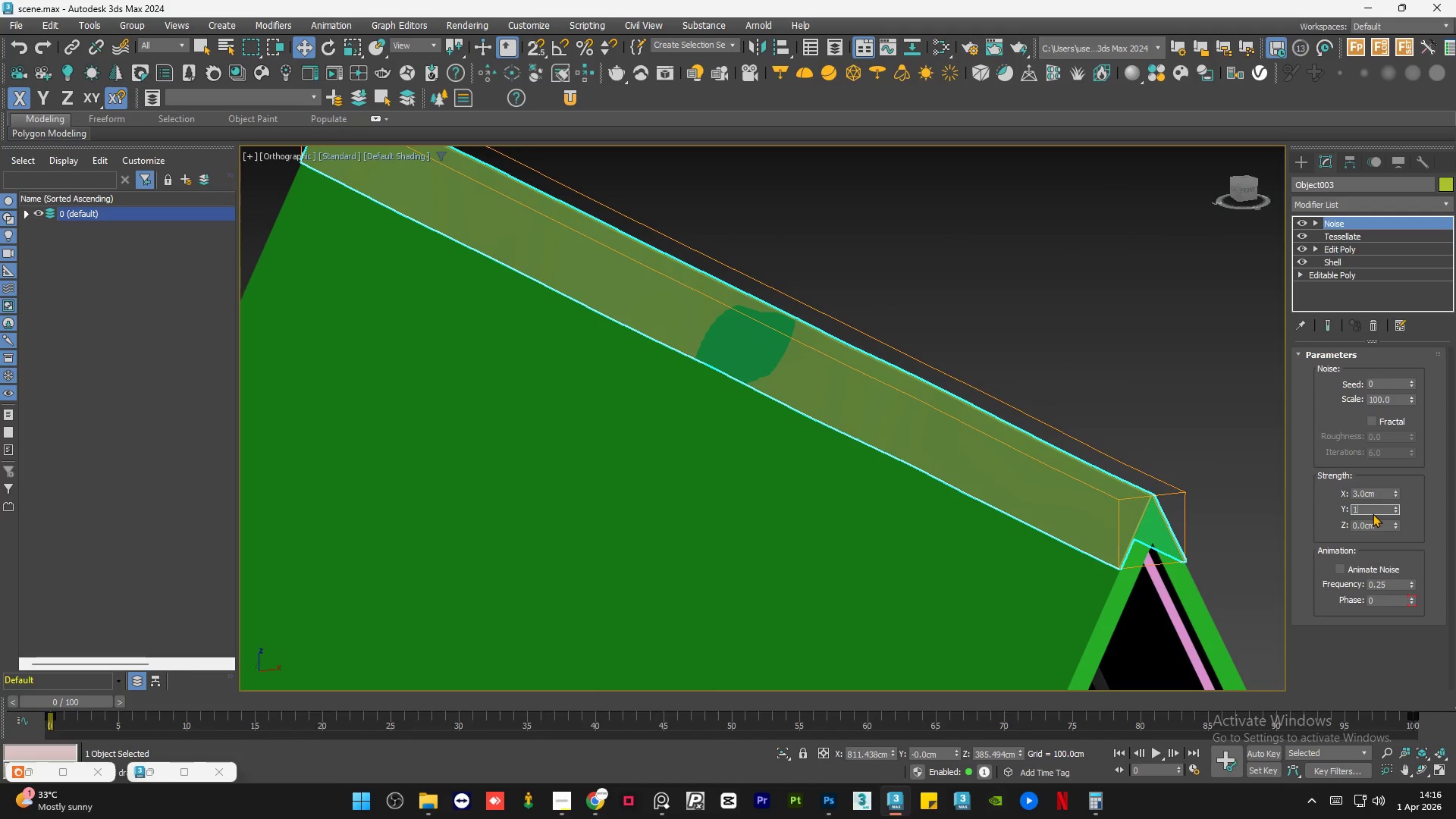 
key(Numpad0)
 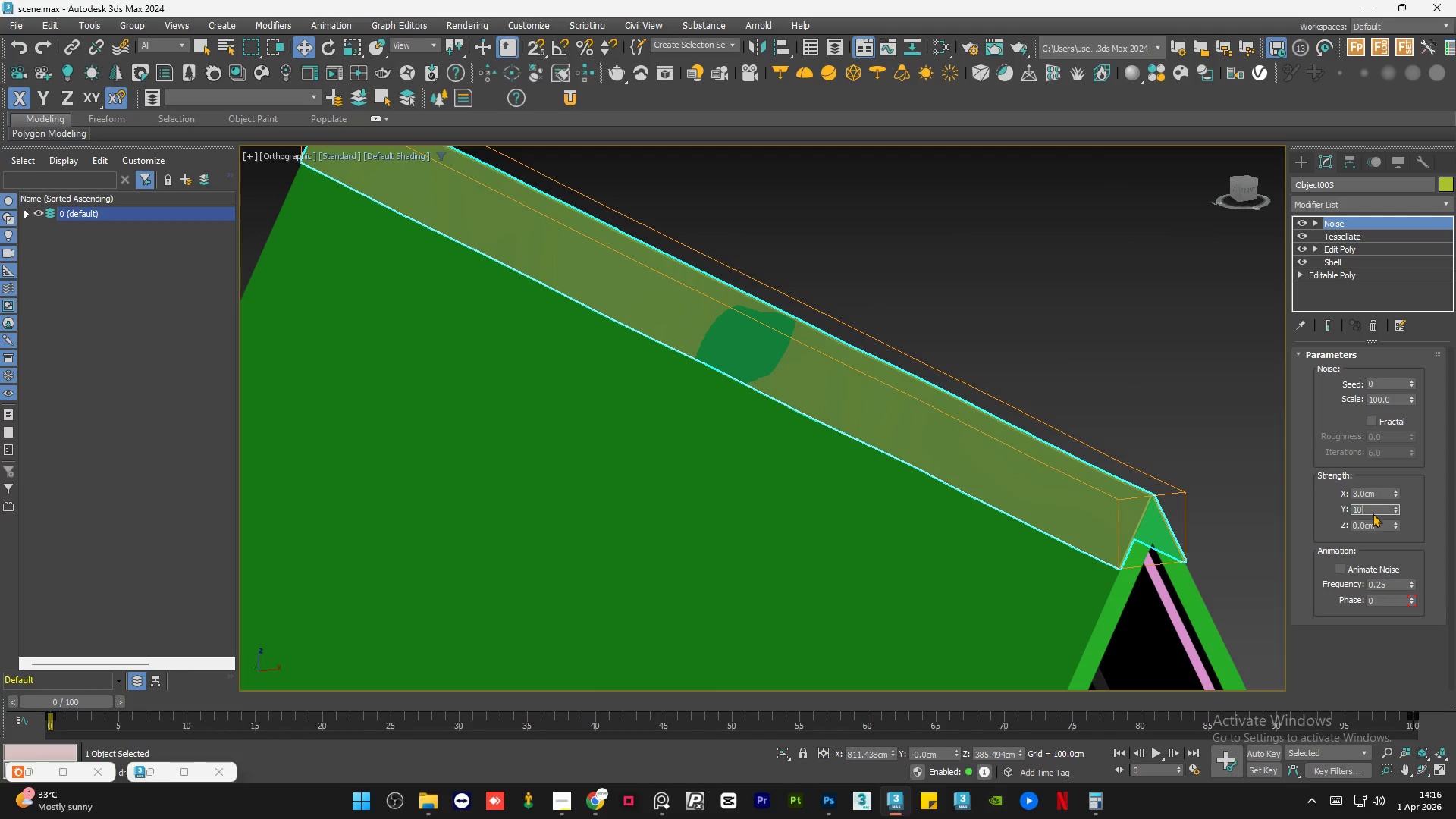 
key(NumpadEnter)
 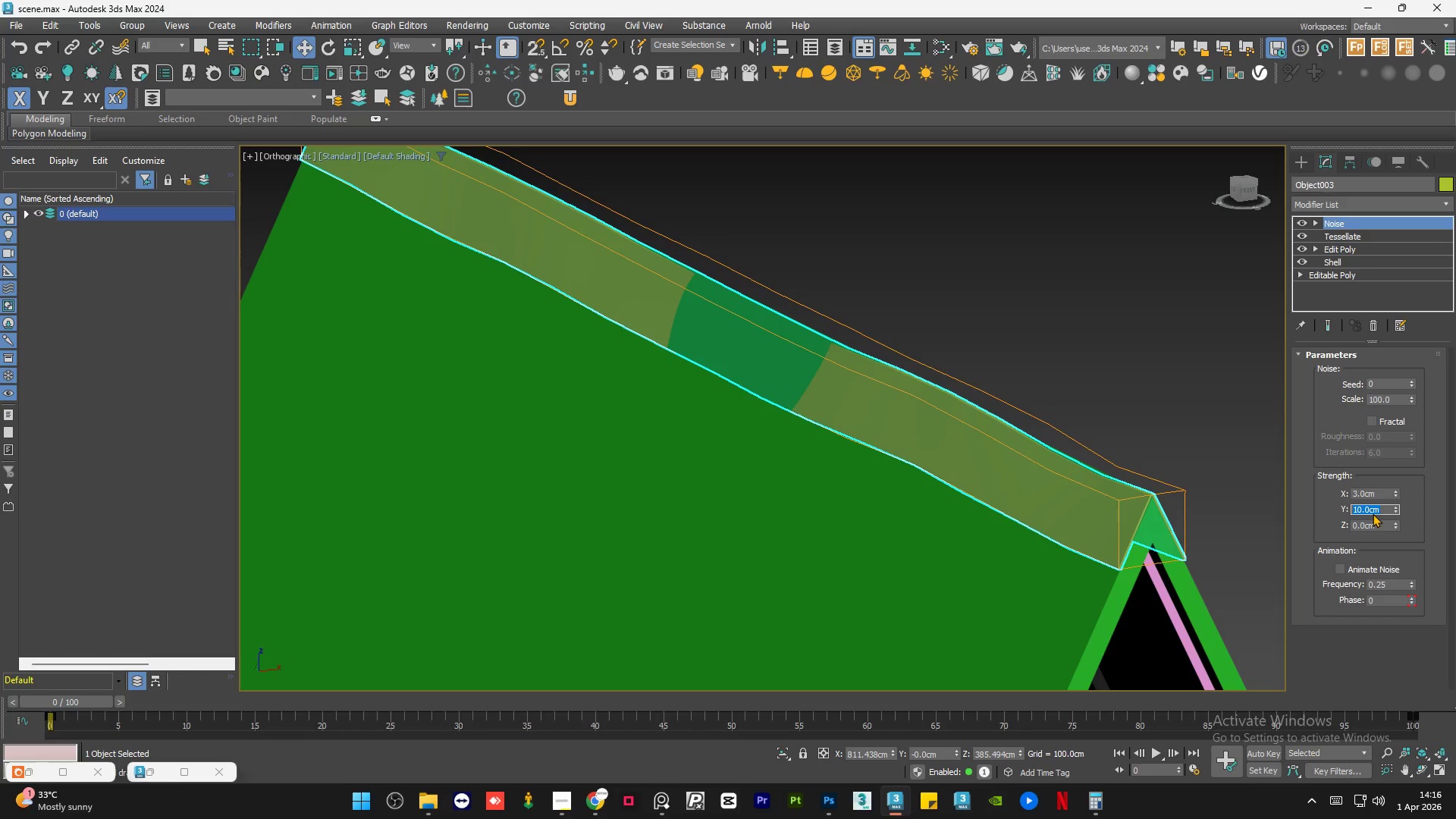 
key(Numpad3)
 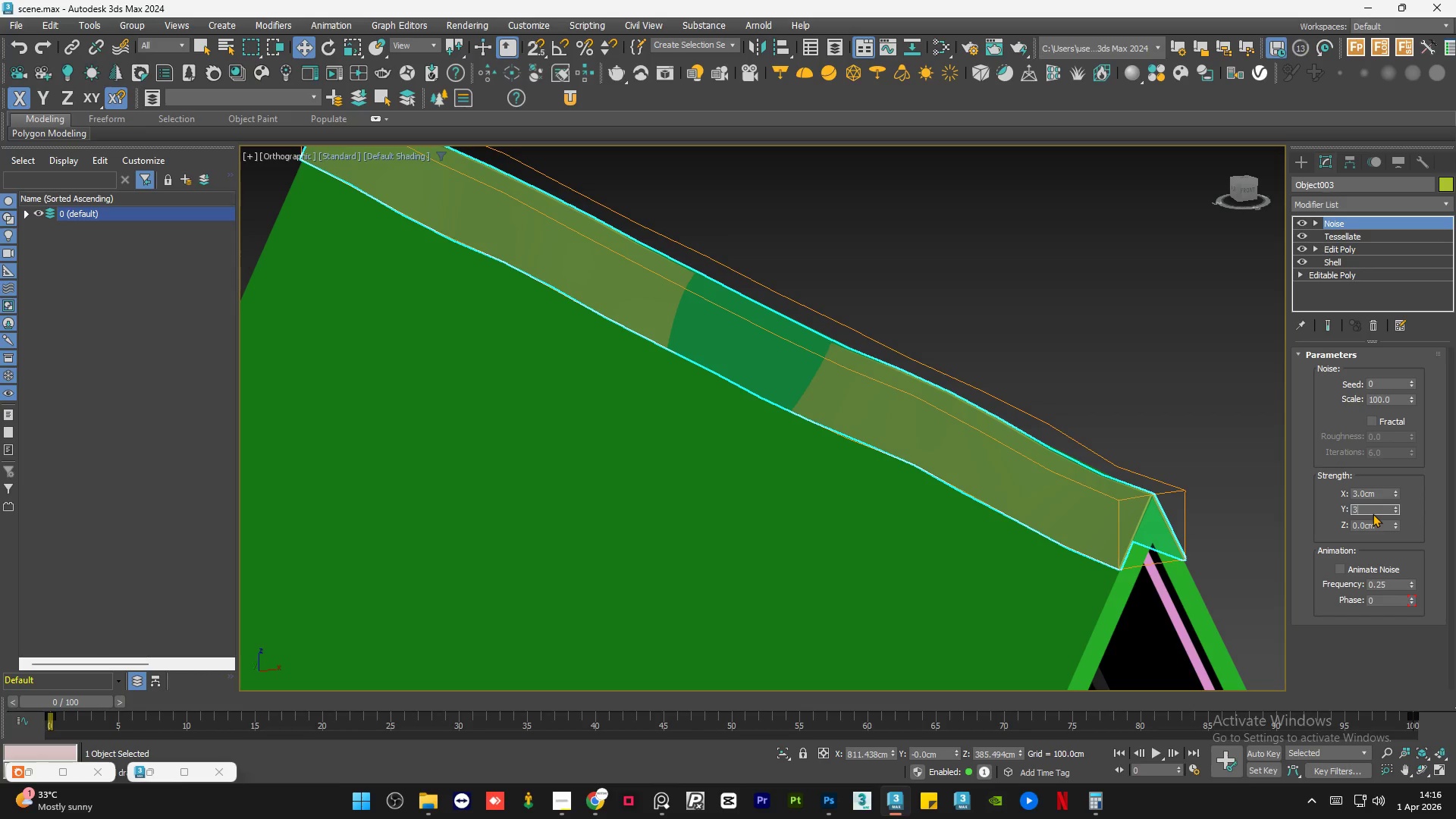 
key(NumpadEnter)
 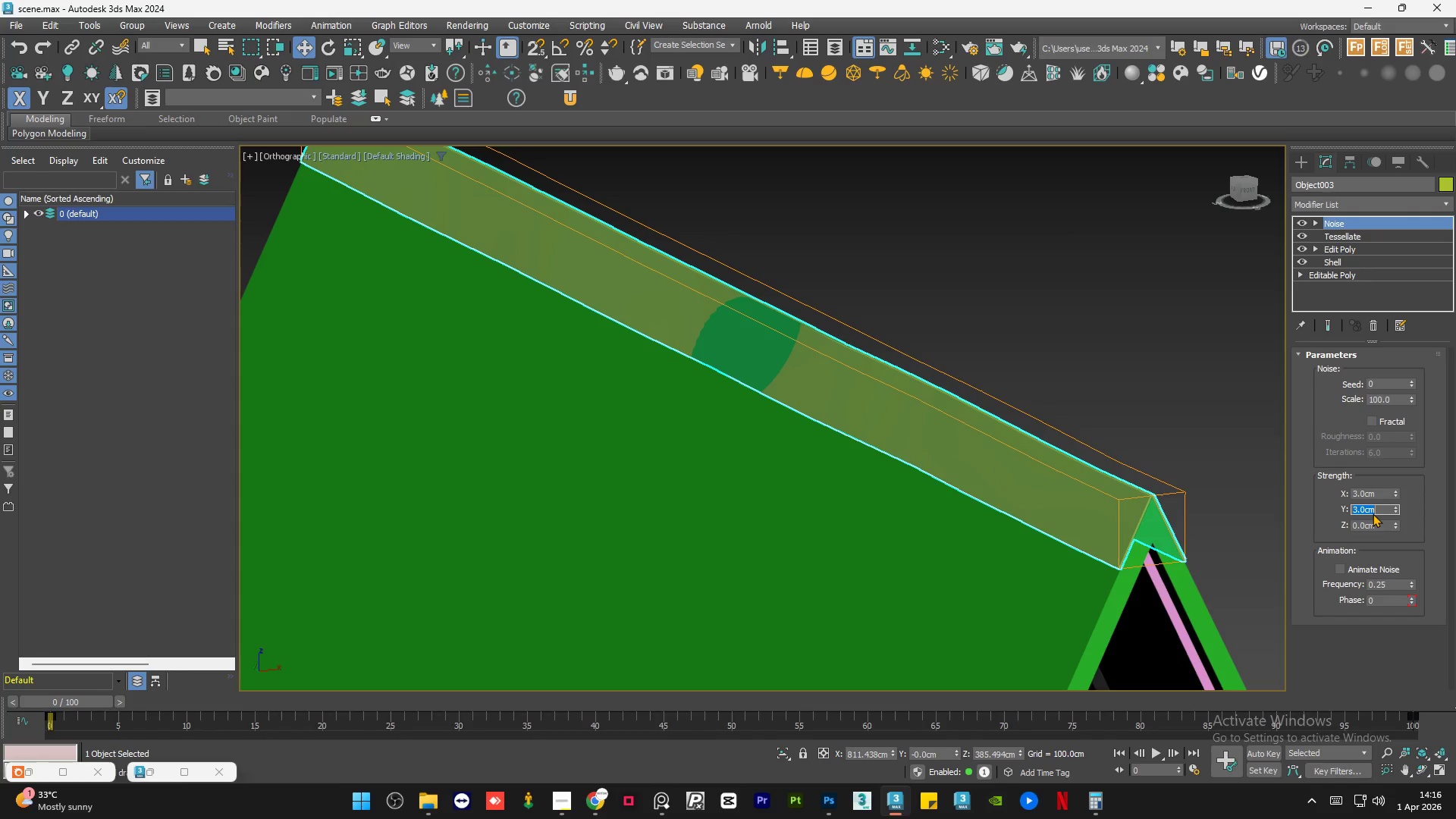 
key(Numpad2)
 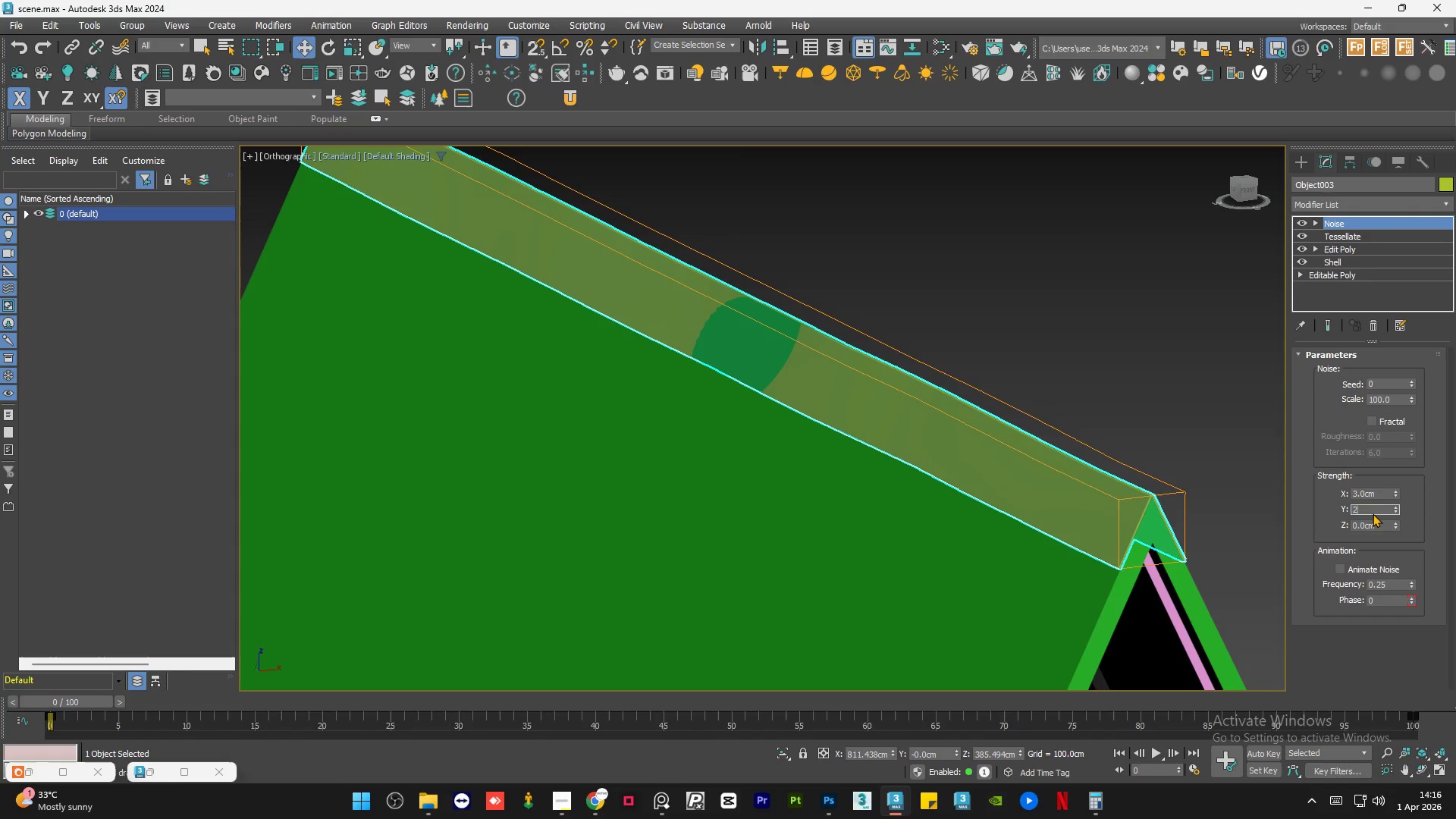 
key(Numpad5)
 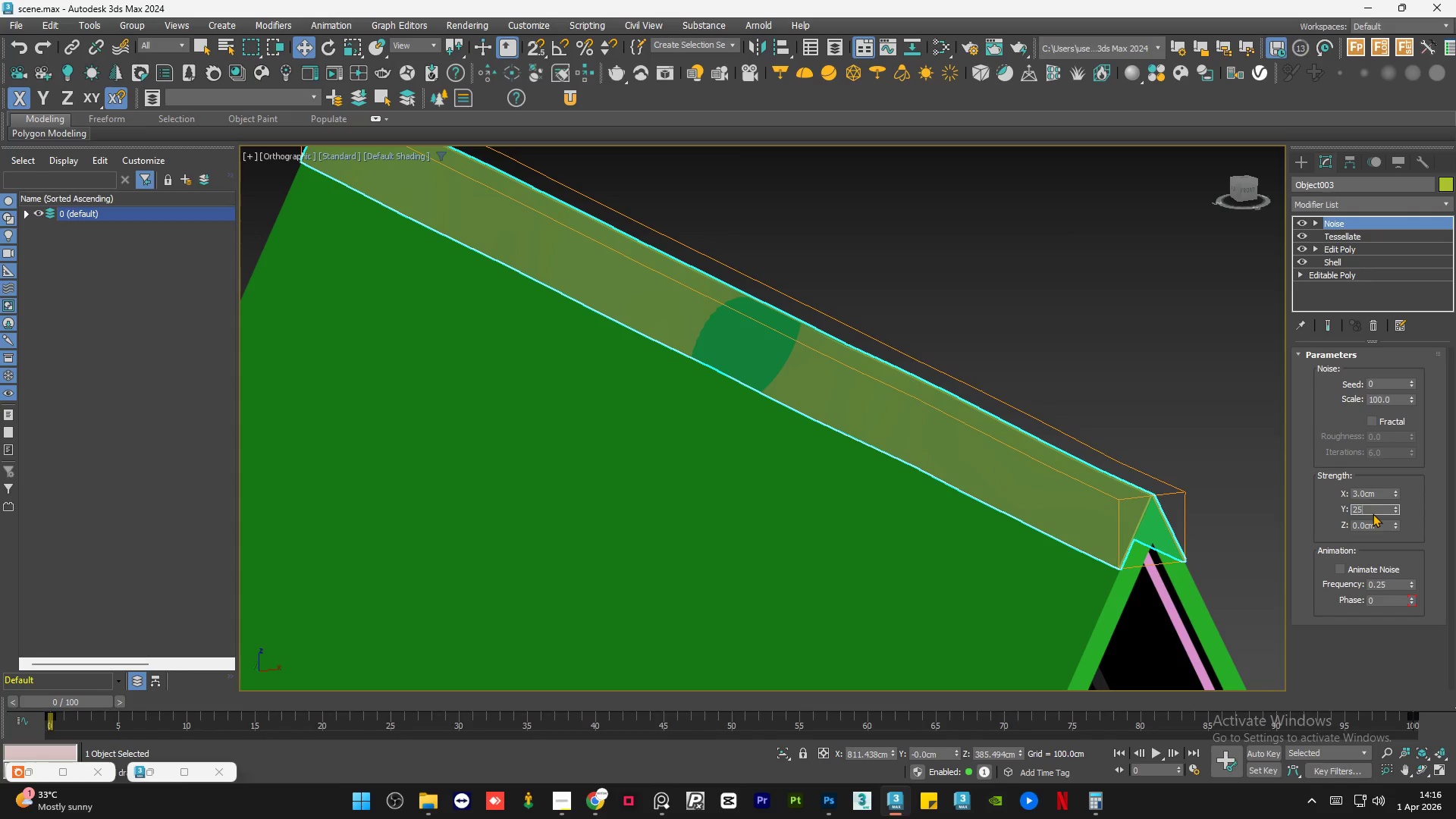 
key(NumpadDecimal)
 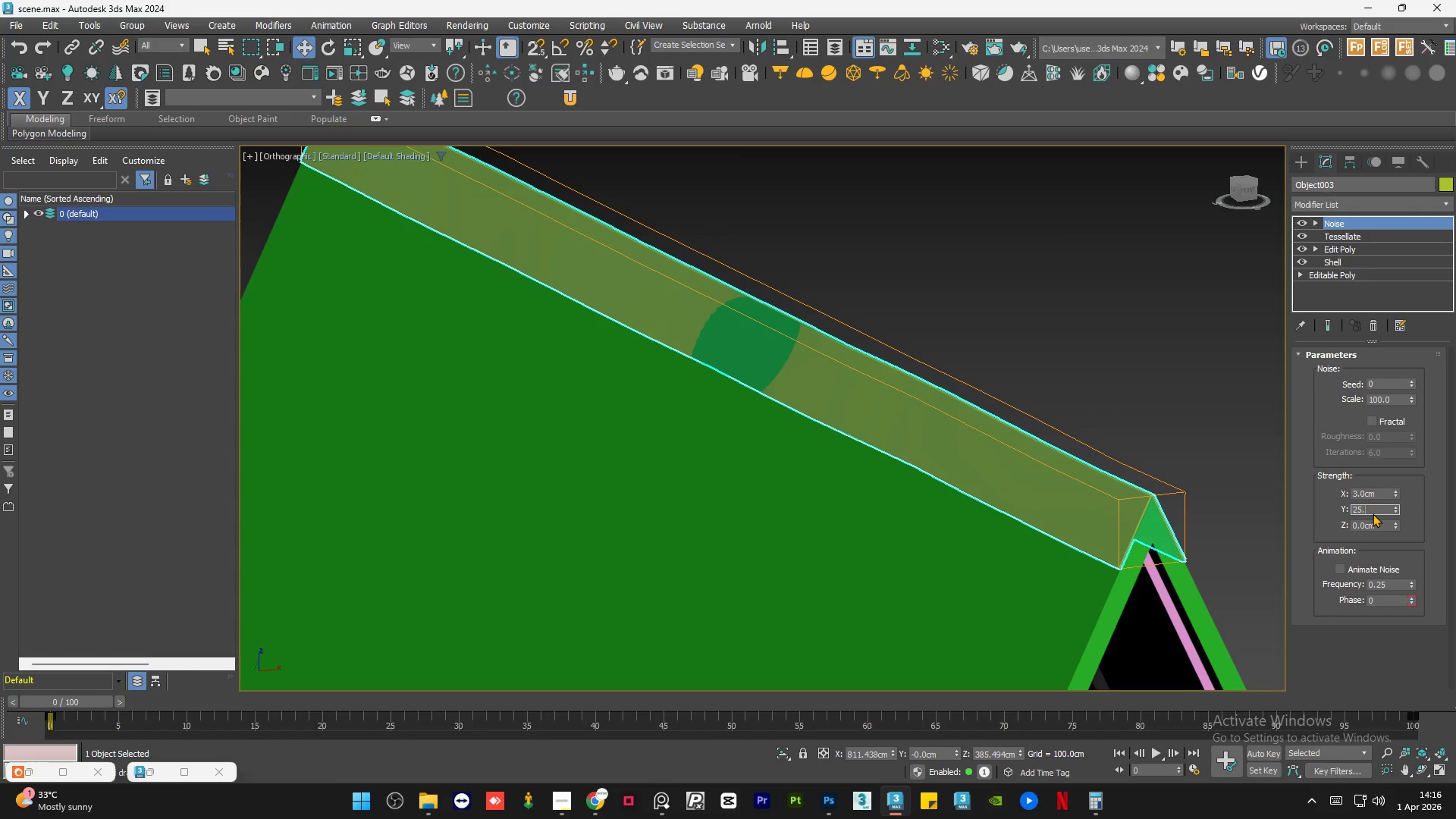 
key(NumpadEnter)
 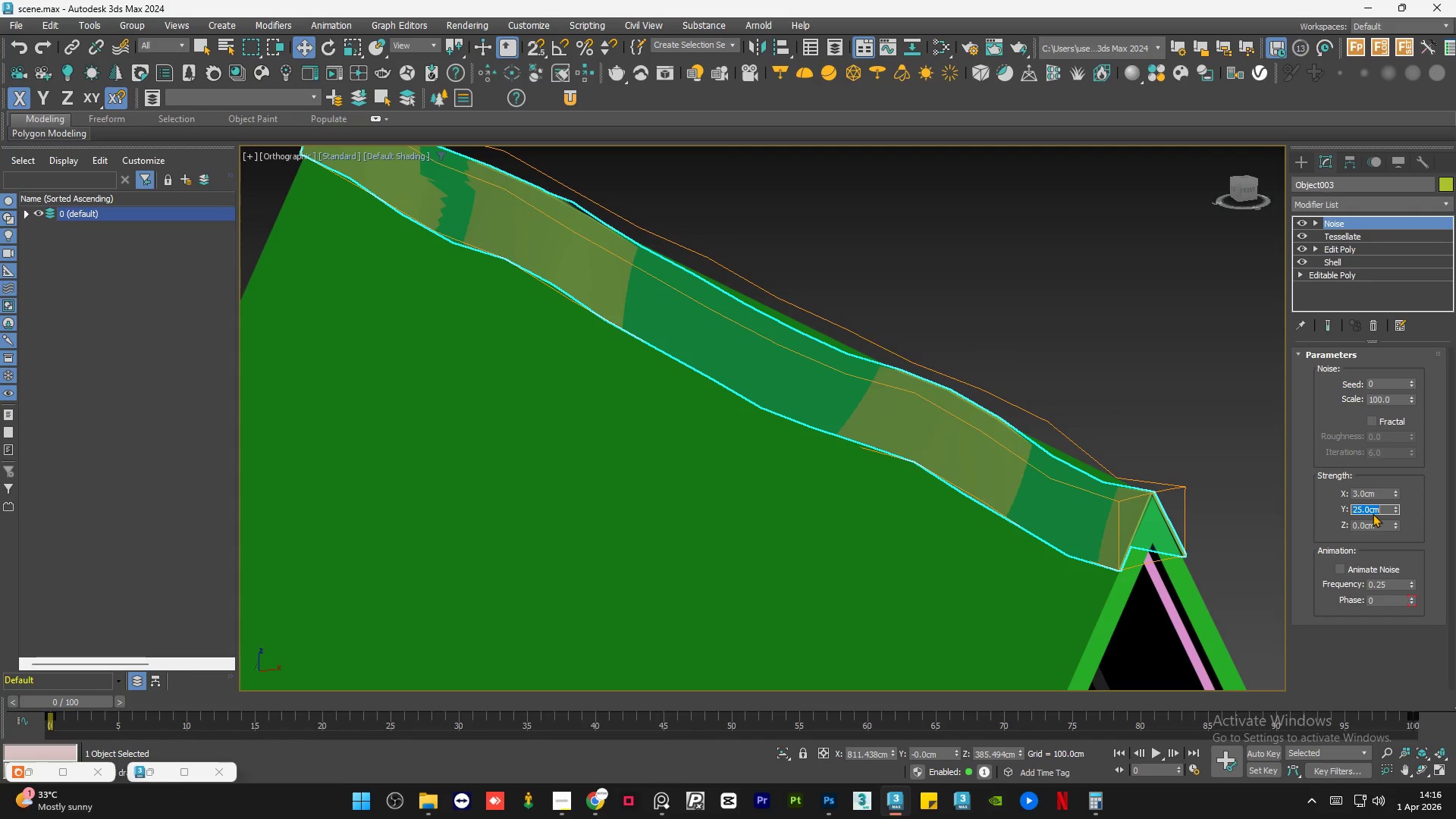 
key(Numpad2)
 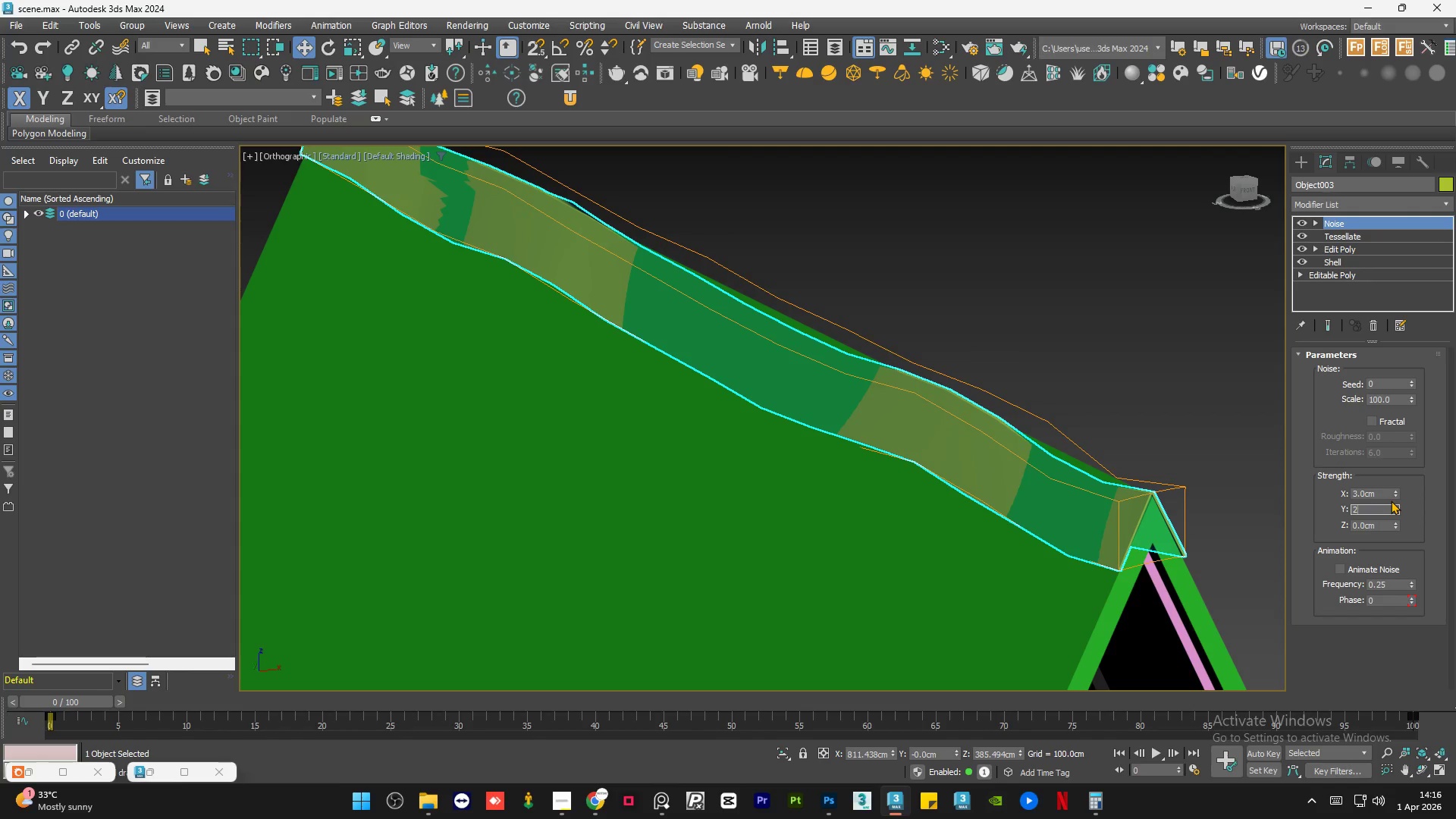 
key(NumpadDecimal)
 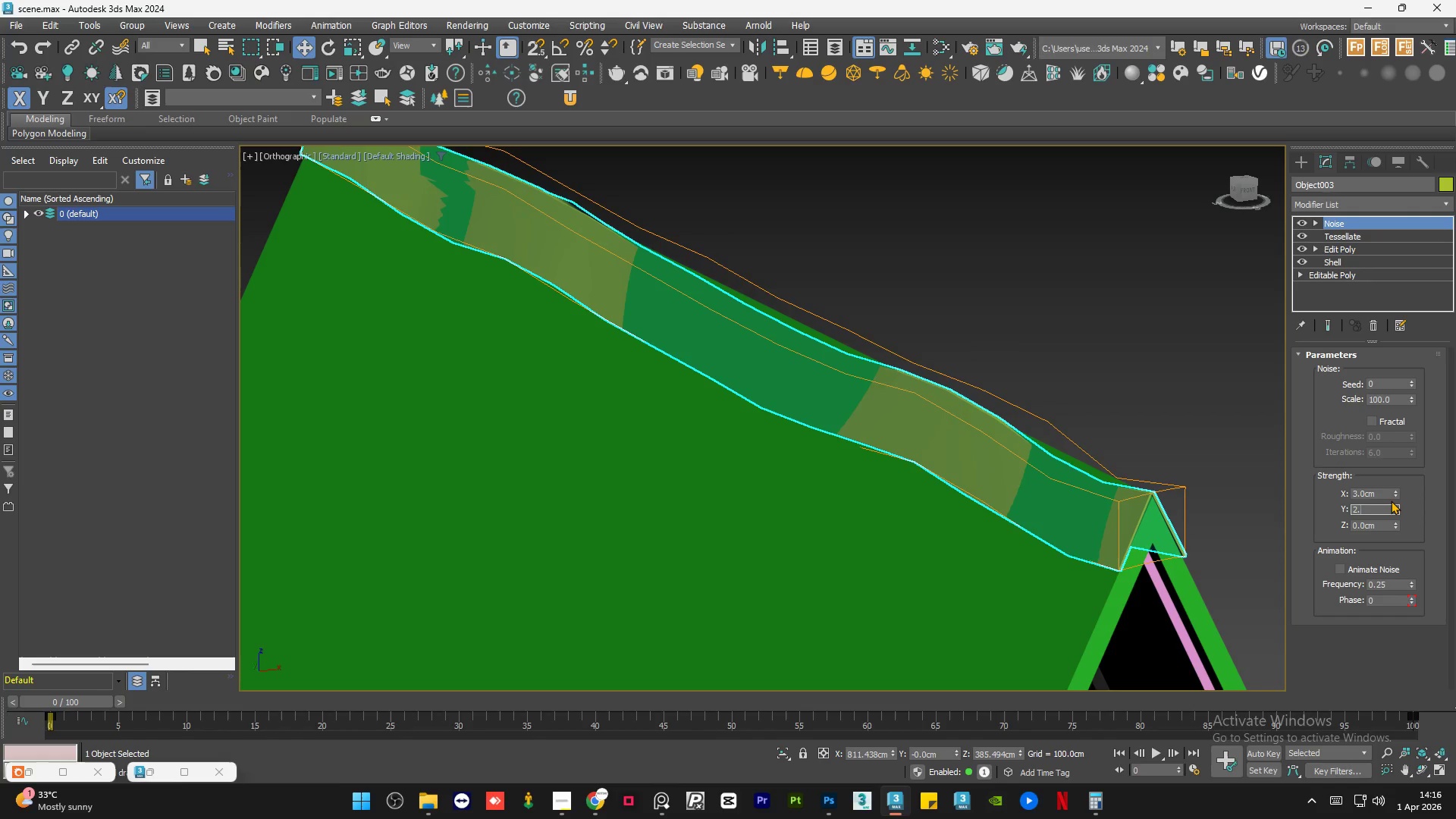 
key(Numpad5)
 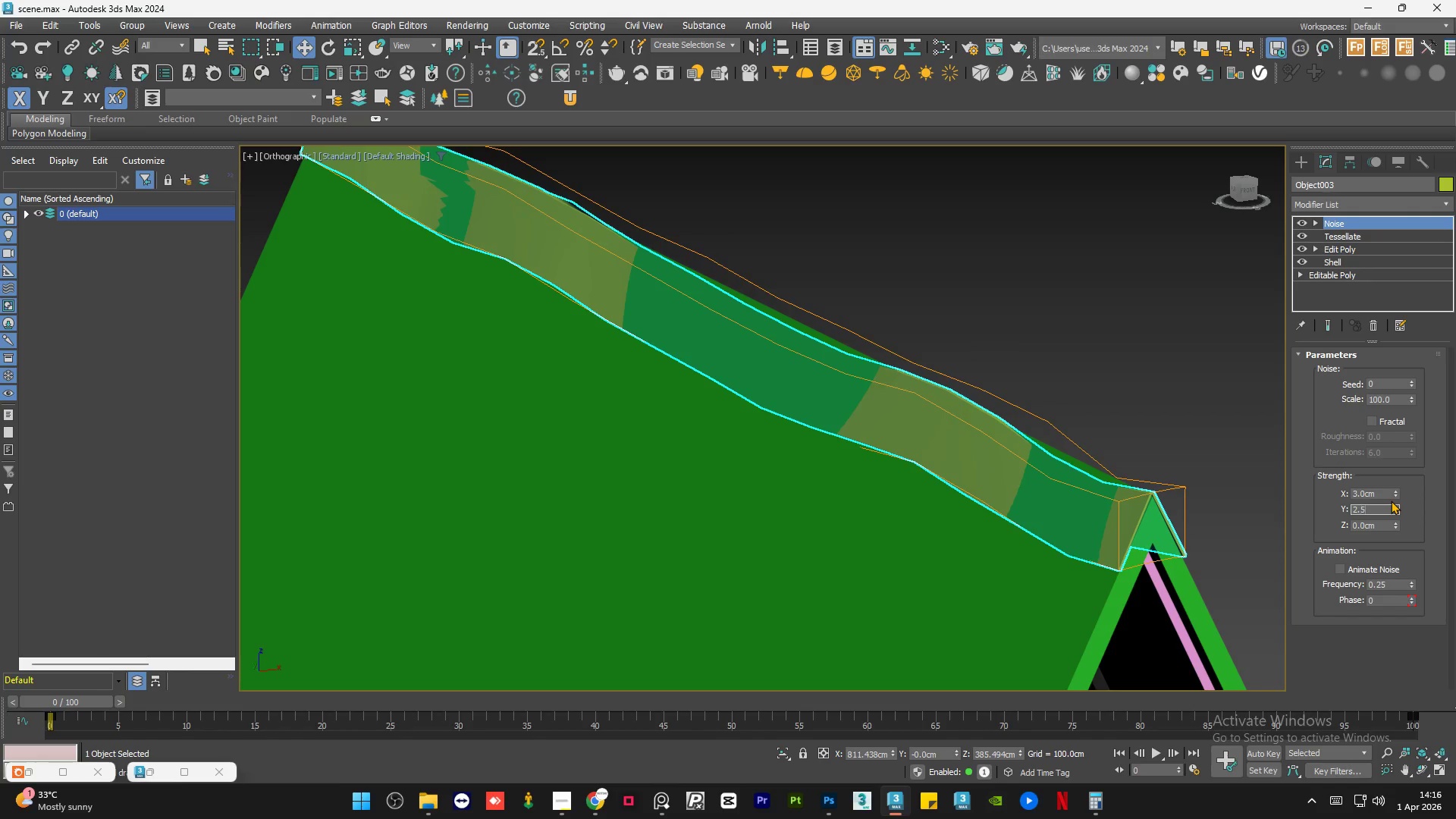 
key(NumpadEnter)
 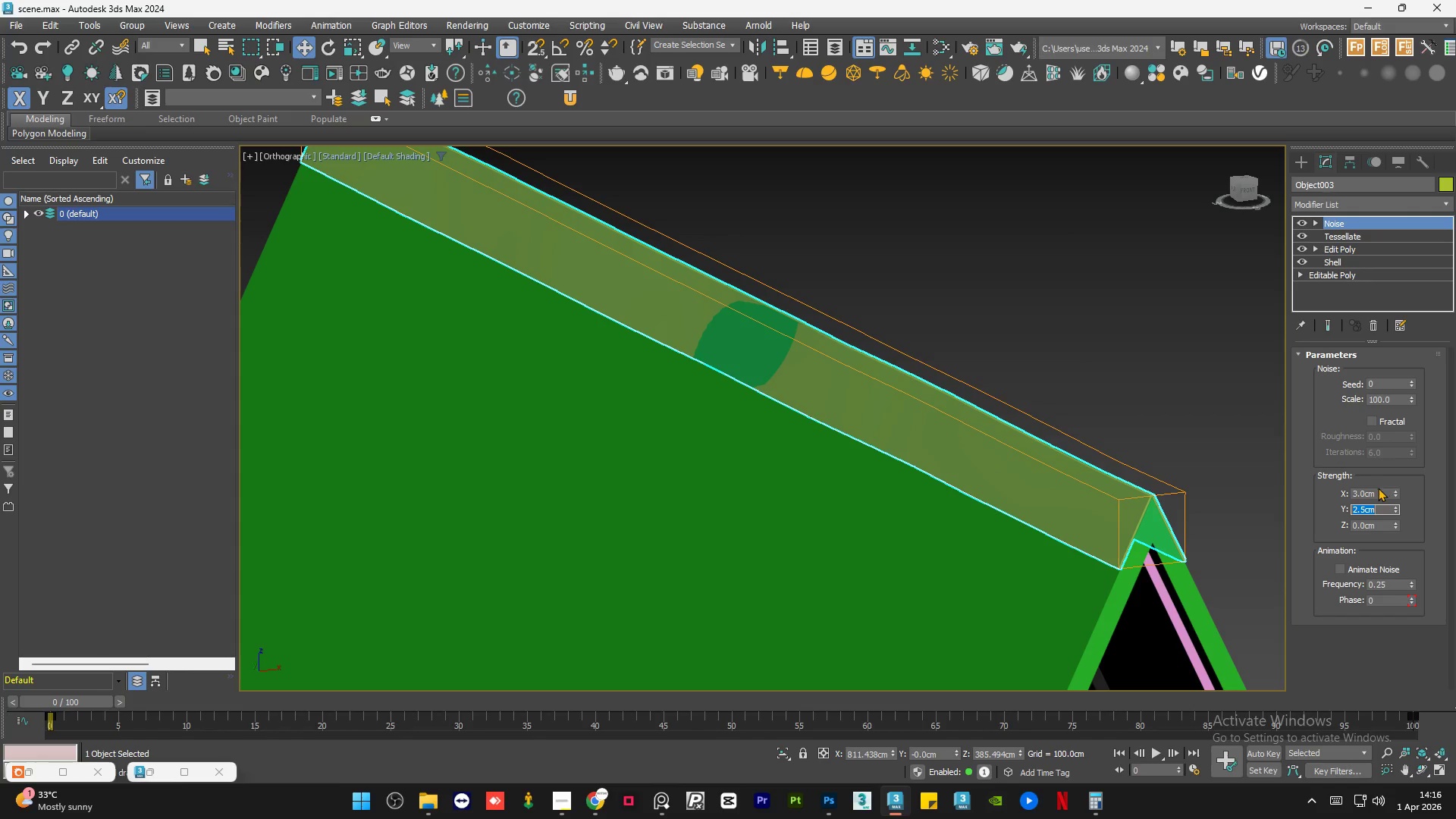 
double_click([1374, 496])
 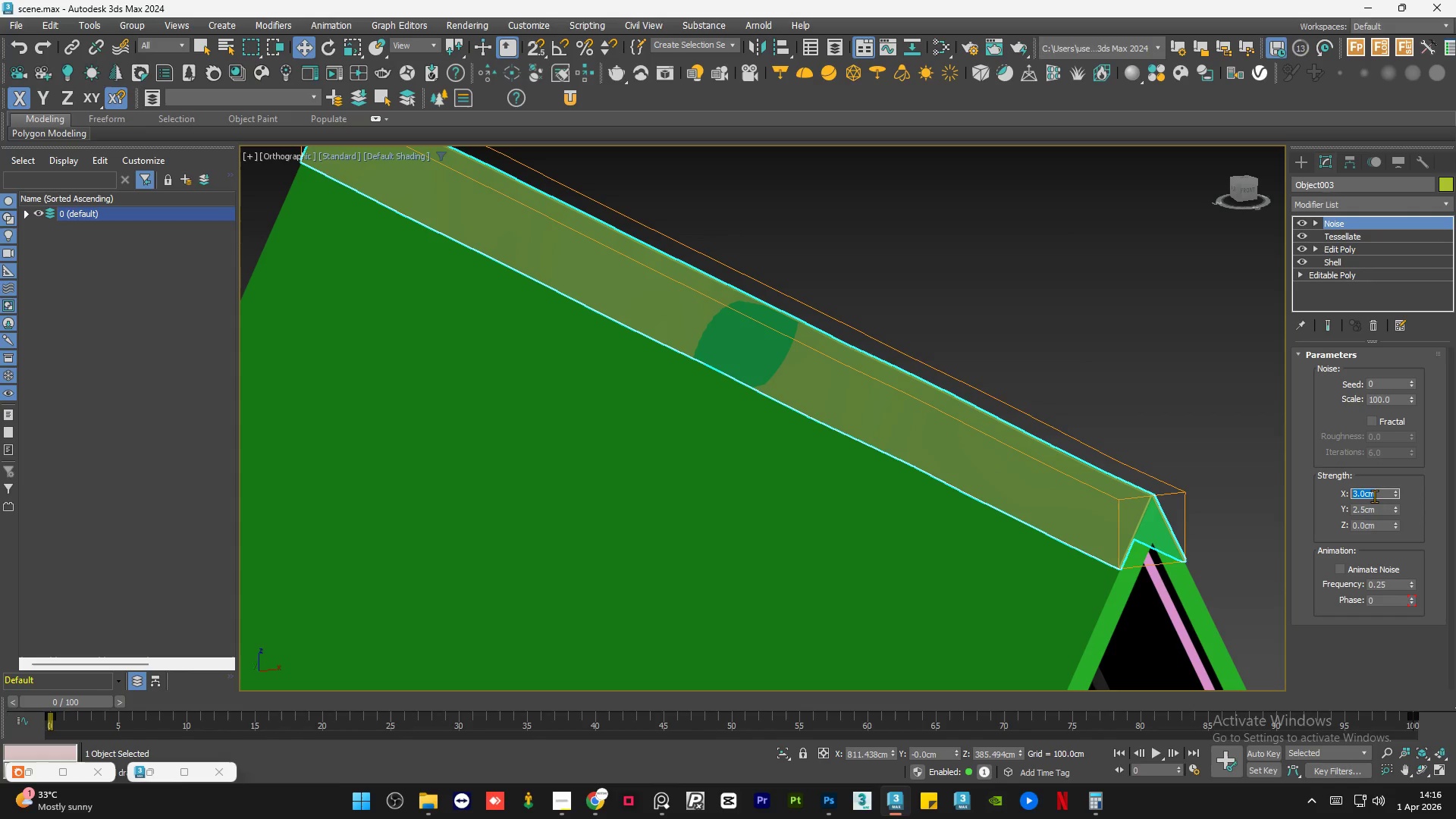 
key(Numpad2)
 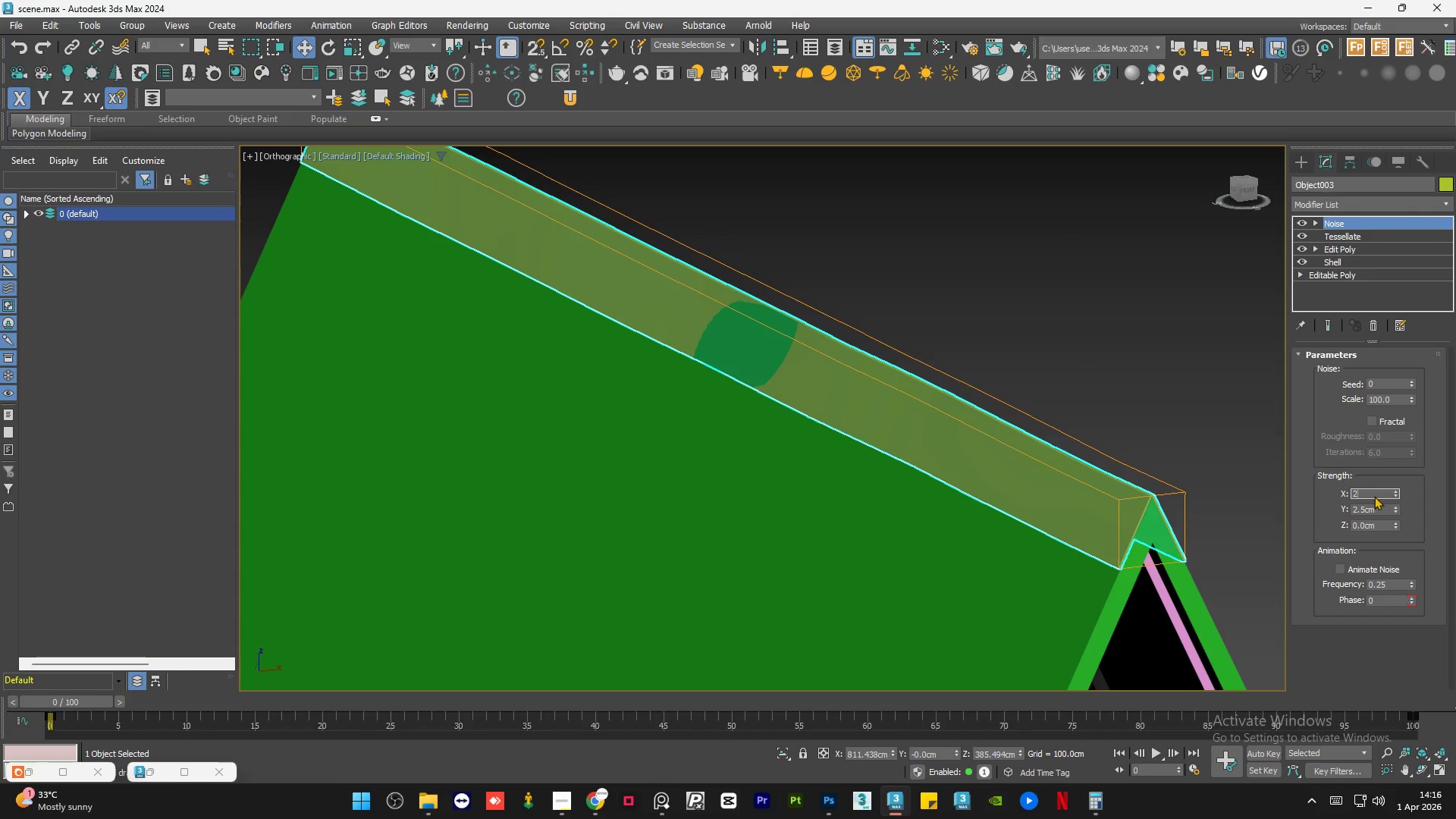 
key(NumpadDecimal)
 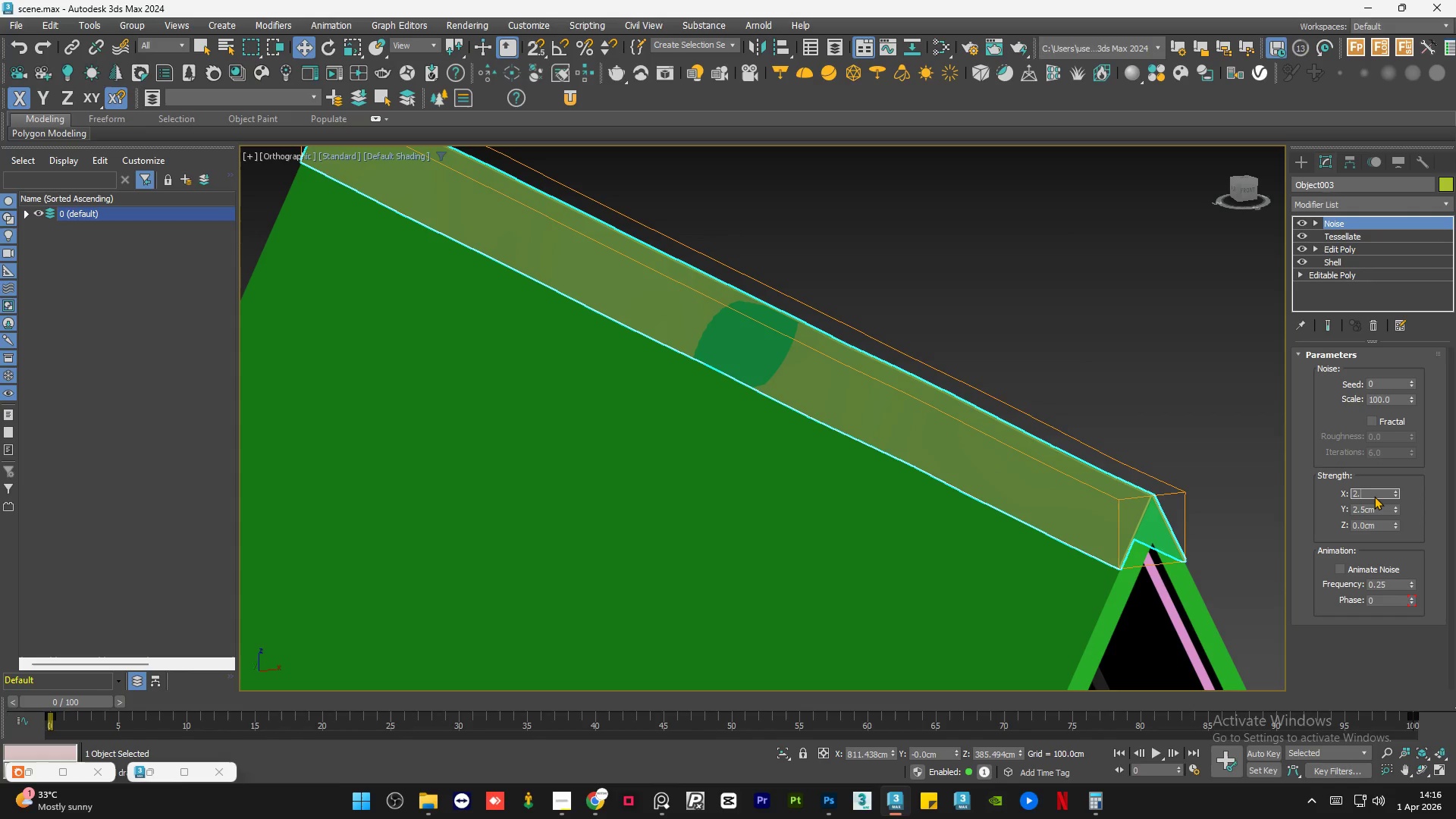 
key(Numpad5)
 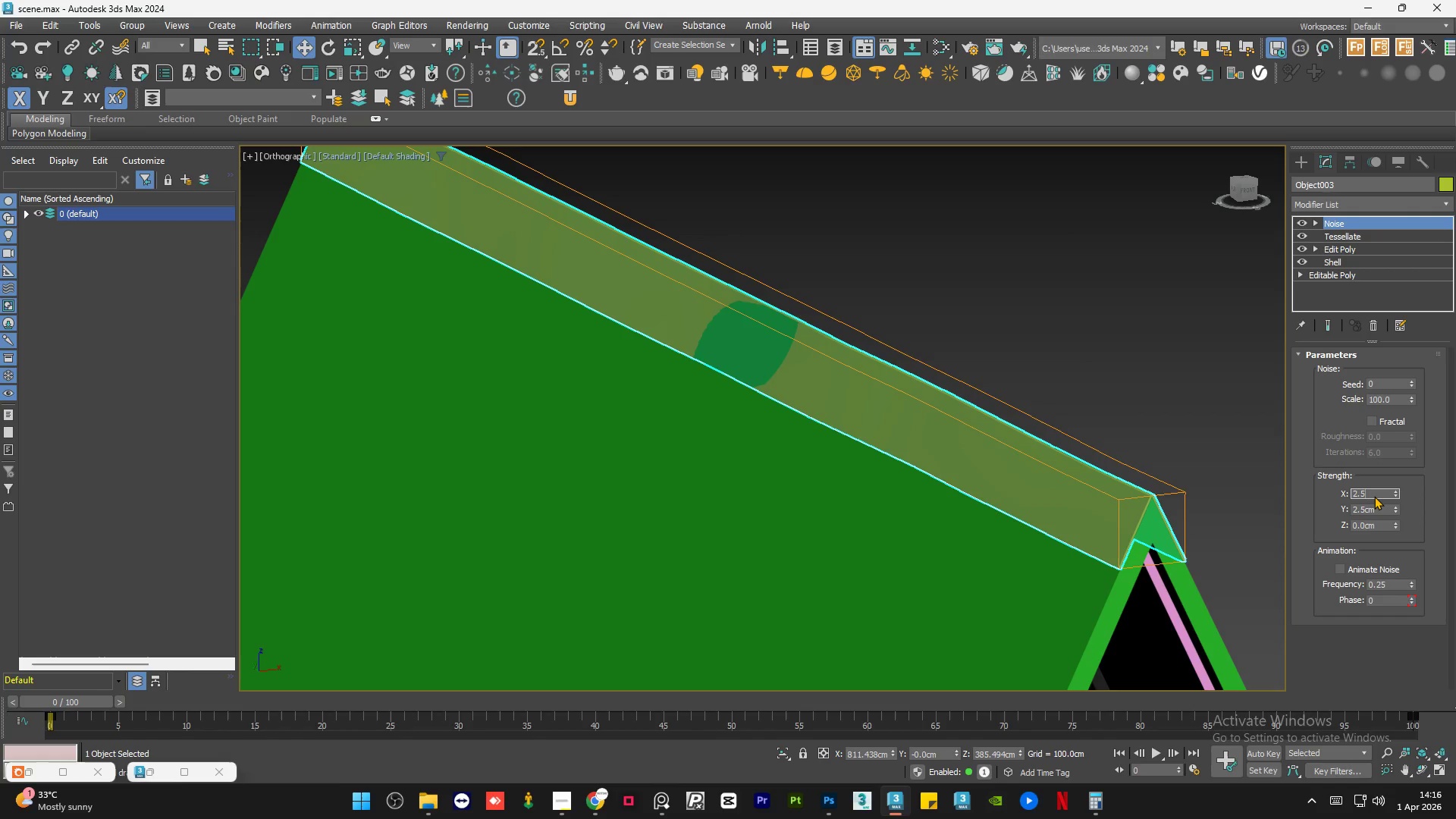 
key(NumpadEnter)
 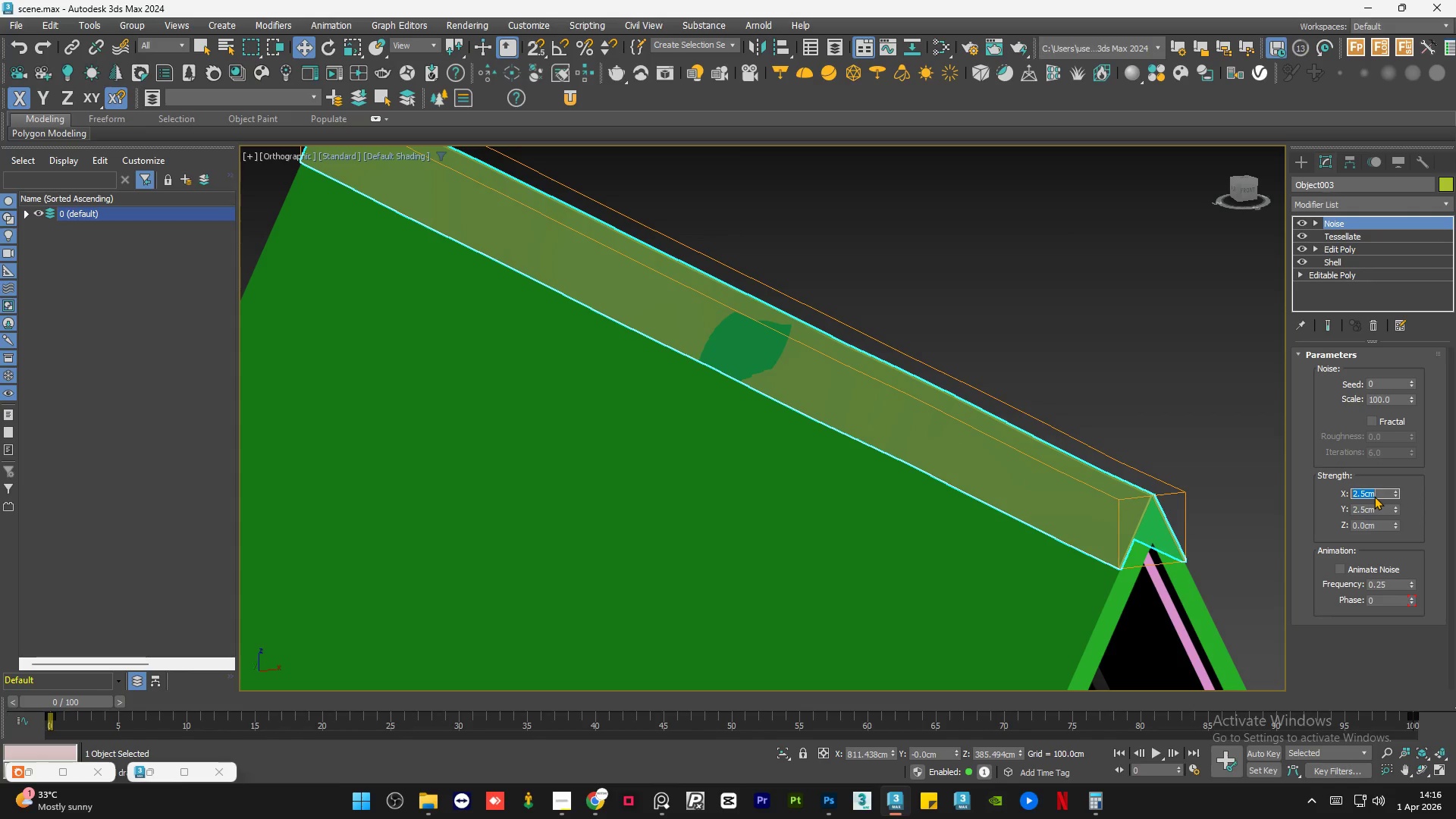 
key(Numpad3)
 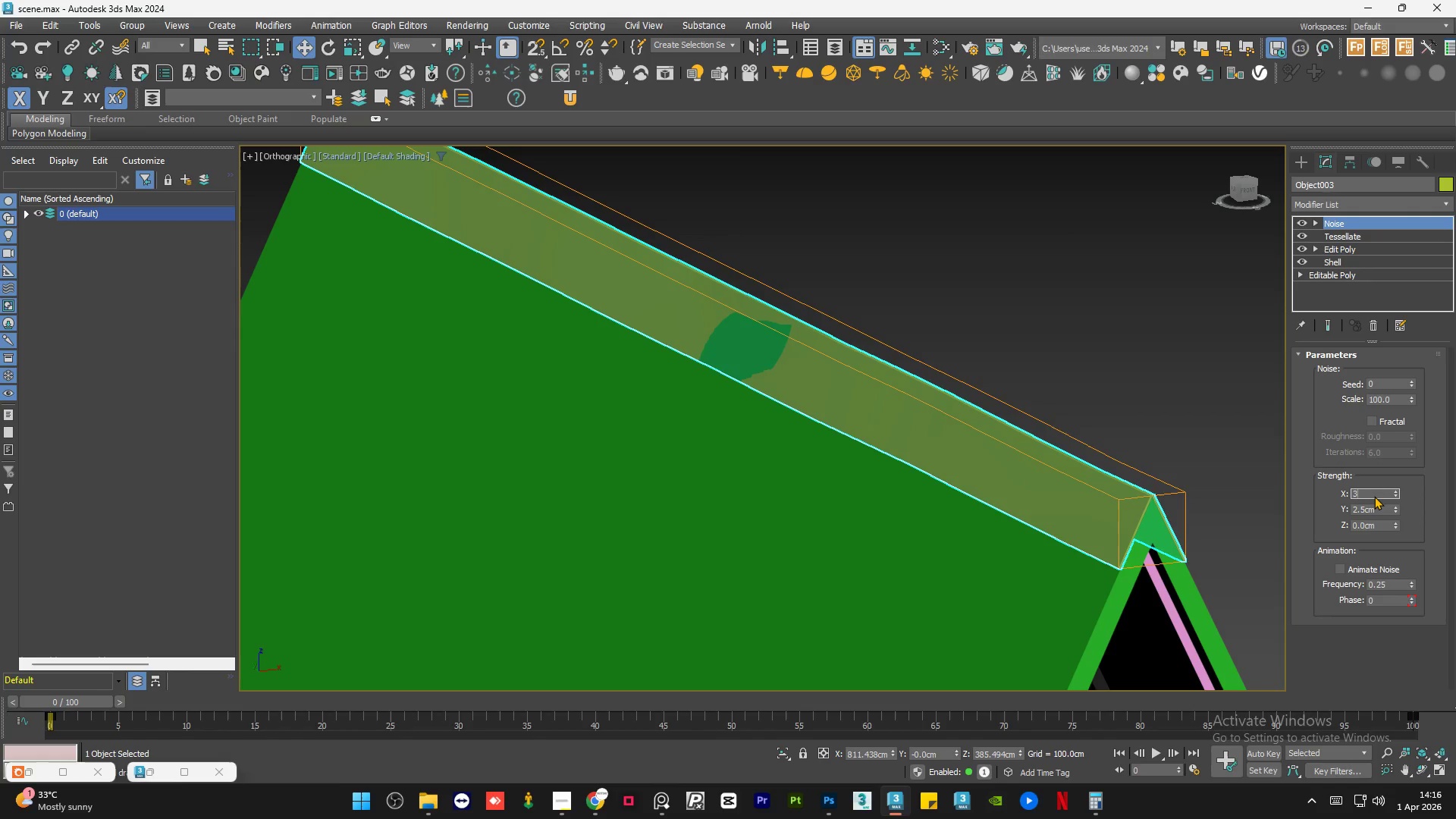 
key(NumpadEnter)
 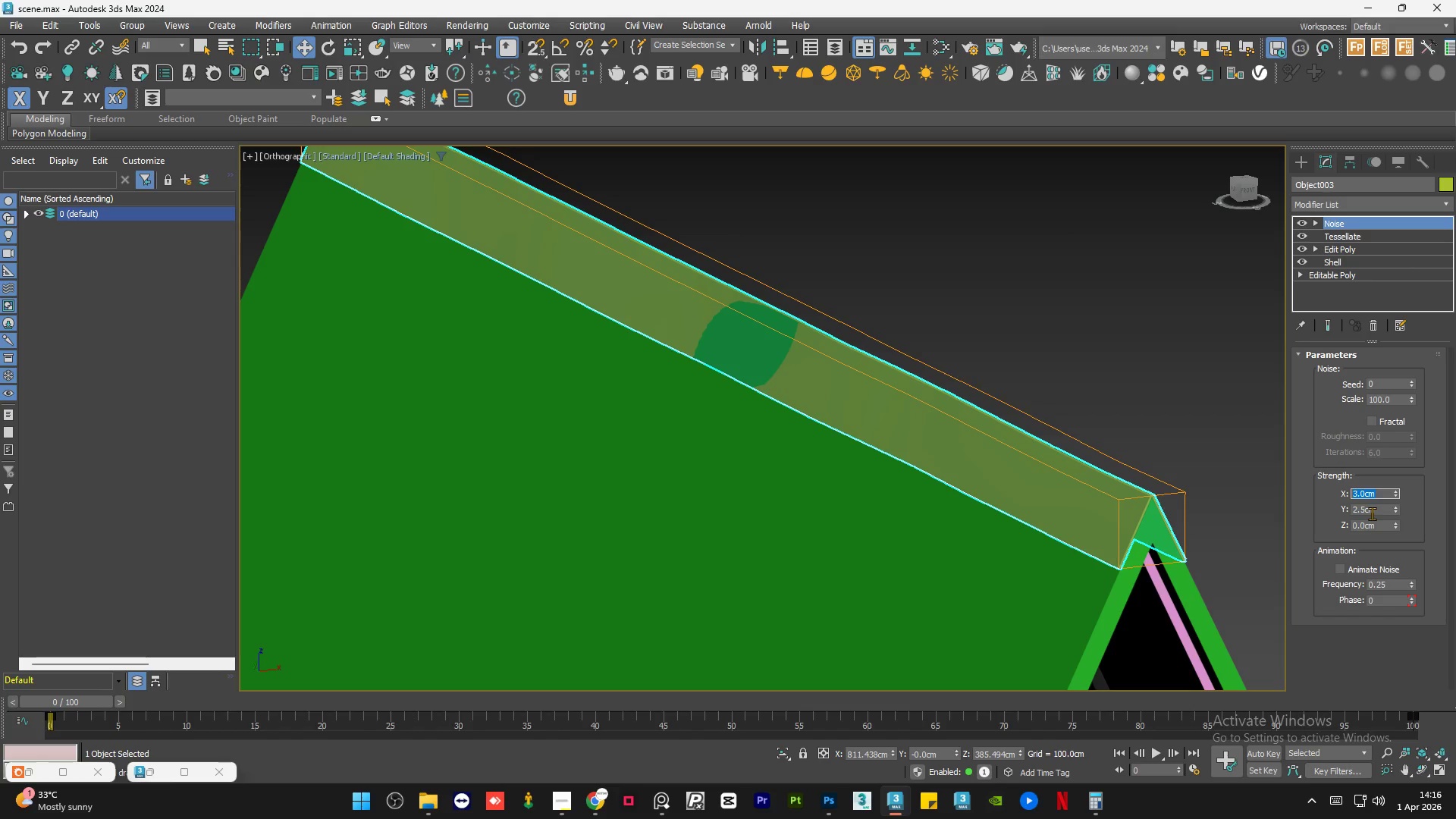 
double_click([1373, 513])
 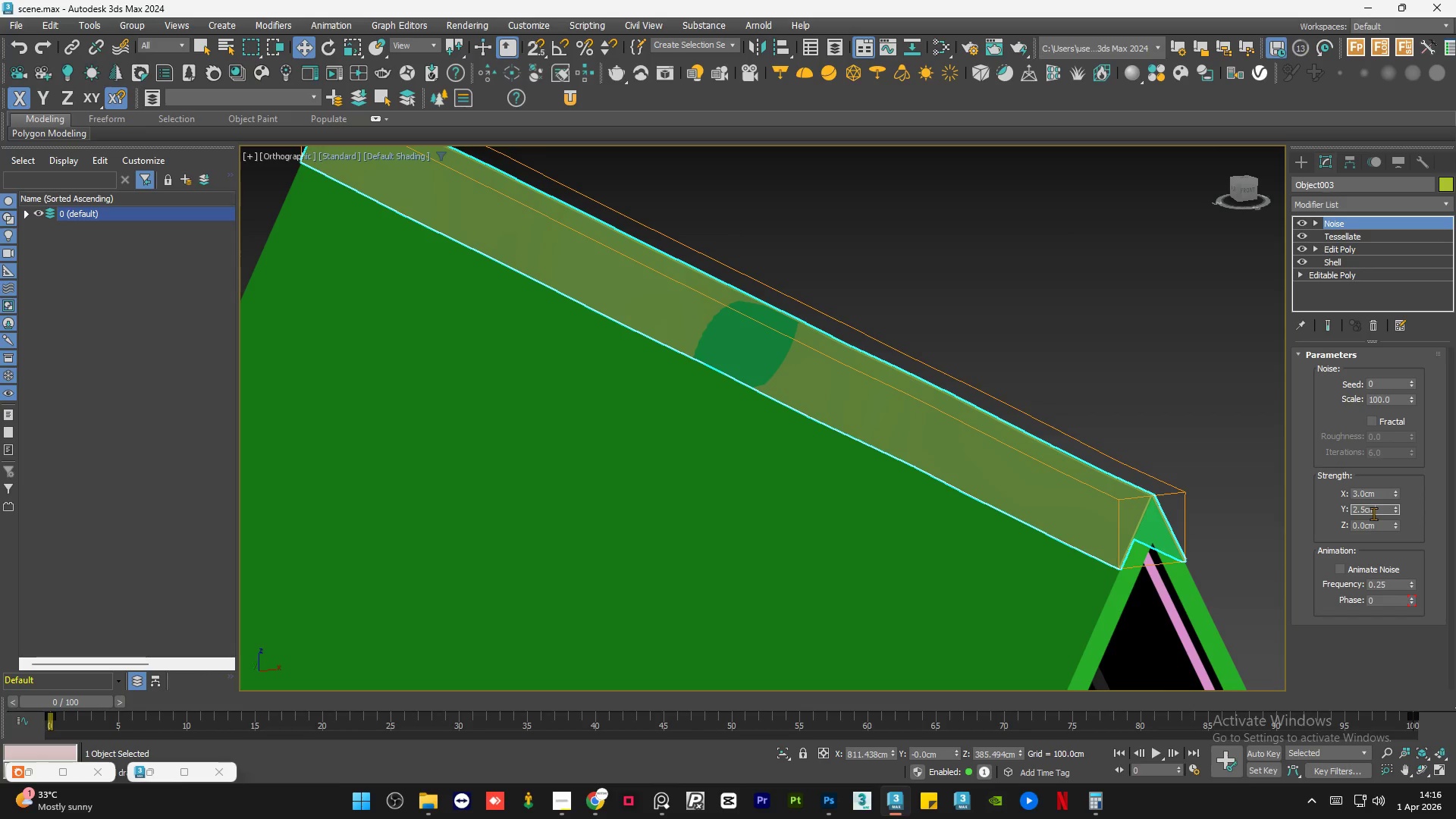 
key(Numpad3)
 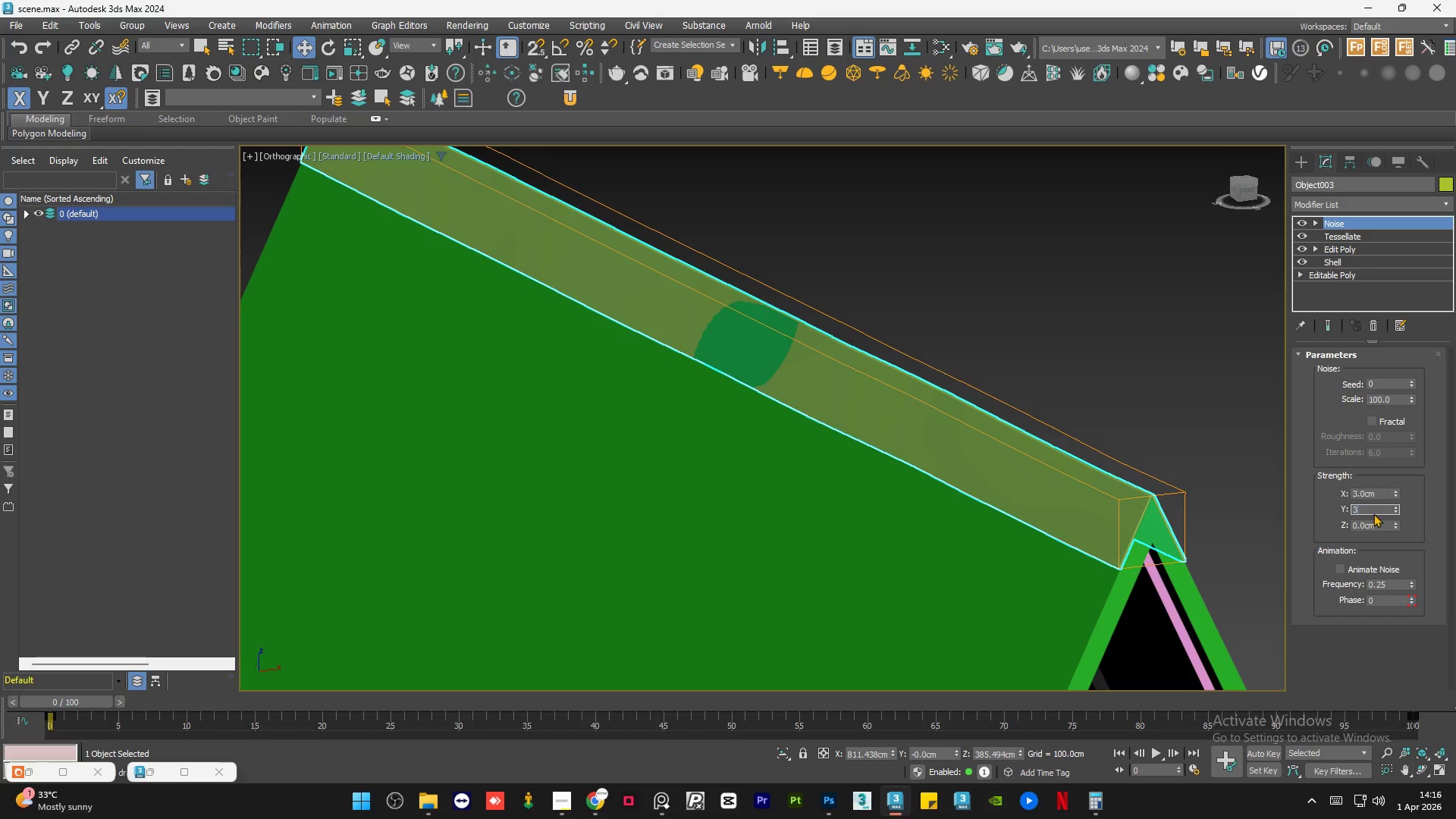 
key(NumpadEnter)
 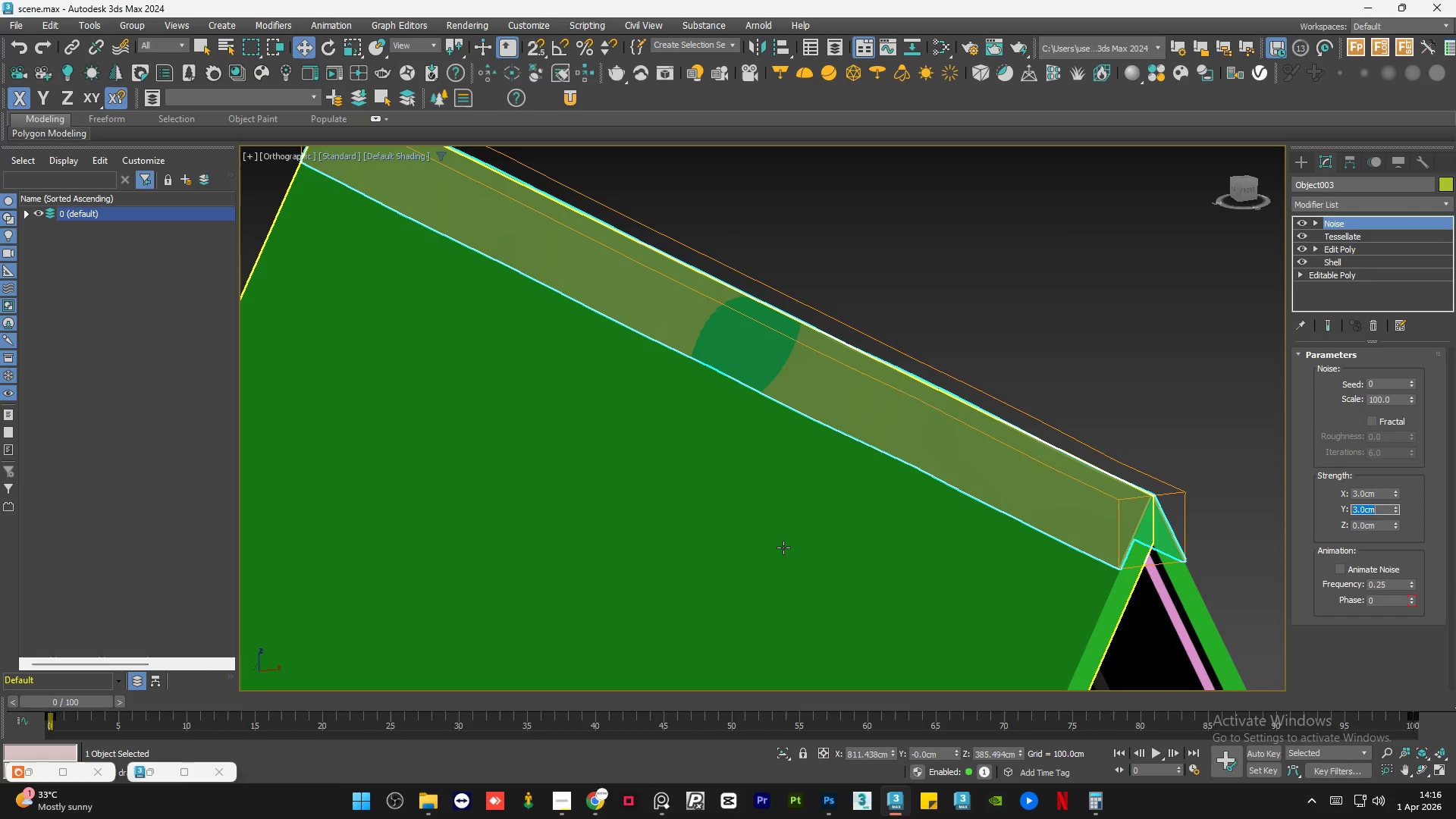 
left_click([893, 387])
 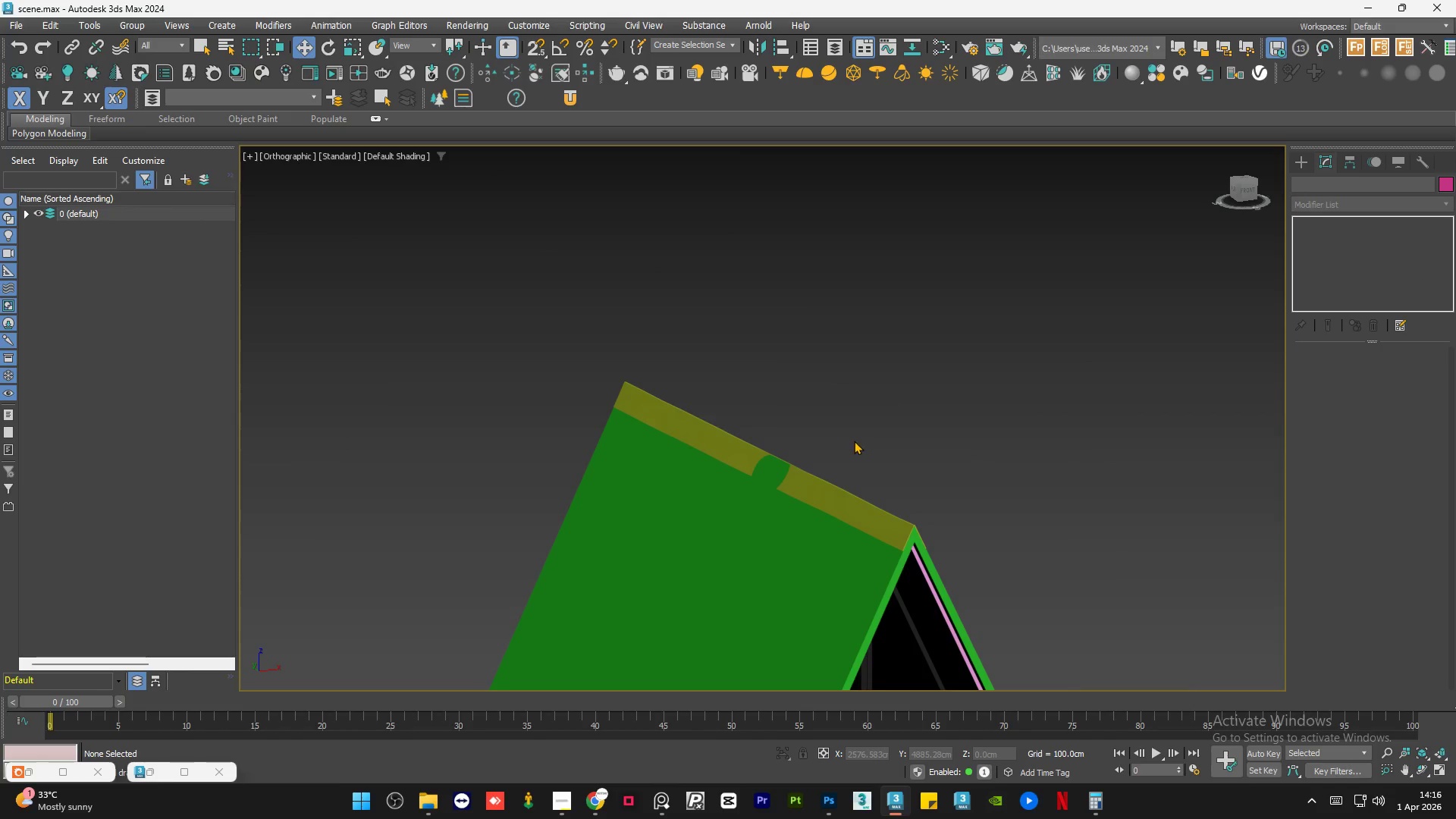 
scroll: coordinate [792, 538], scroll_direction: down, amount: 3.0
 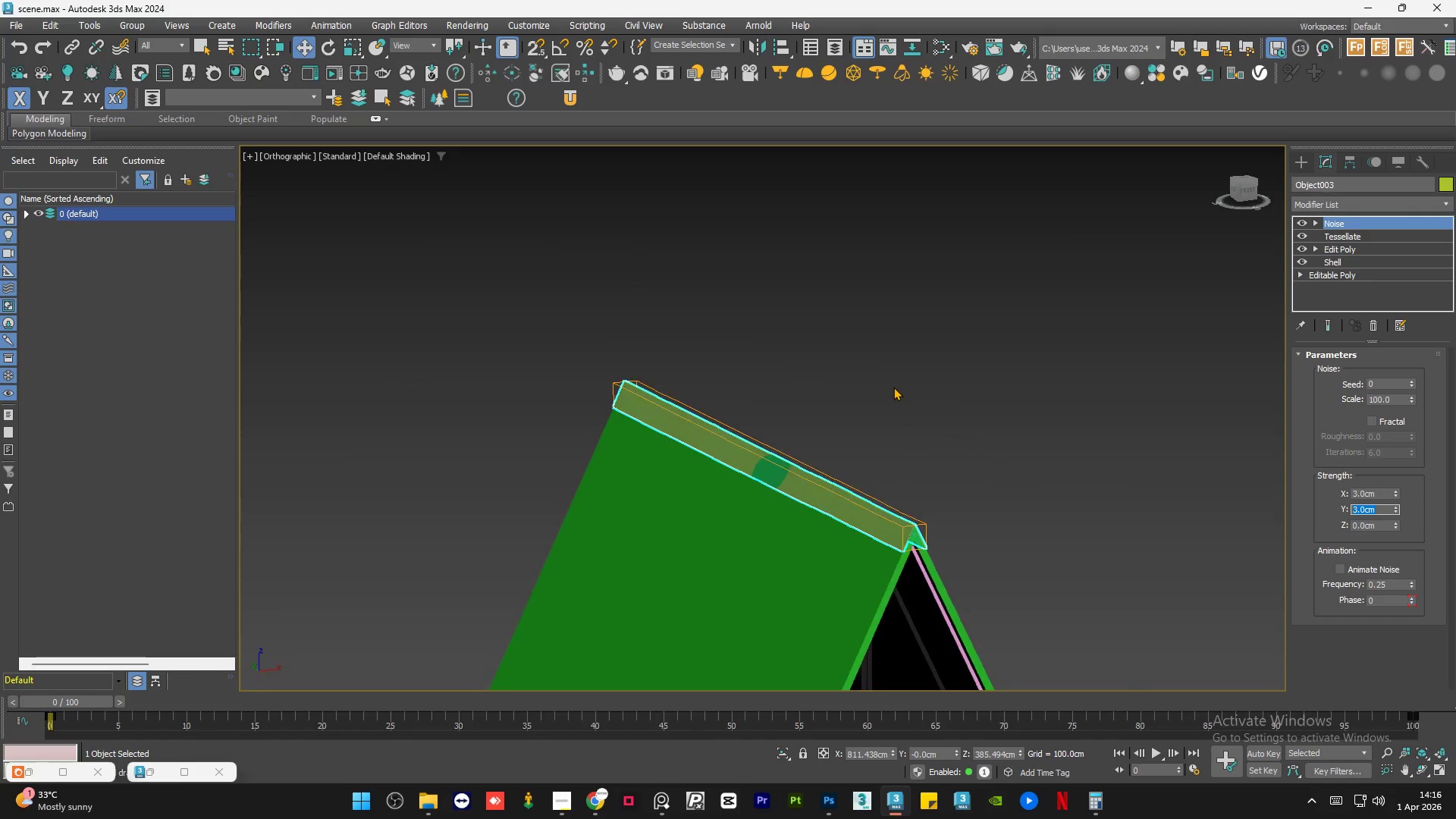 
left_click([867, 519])
 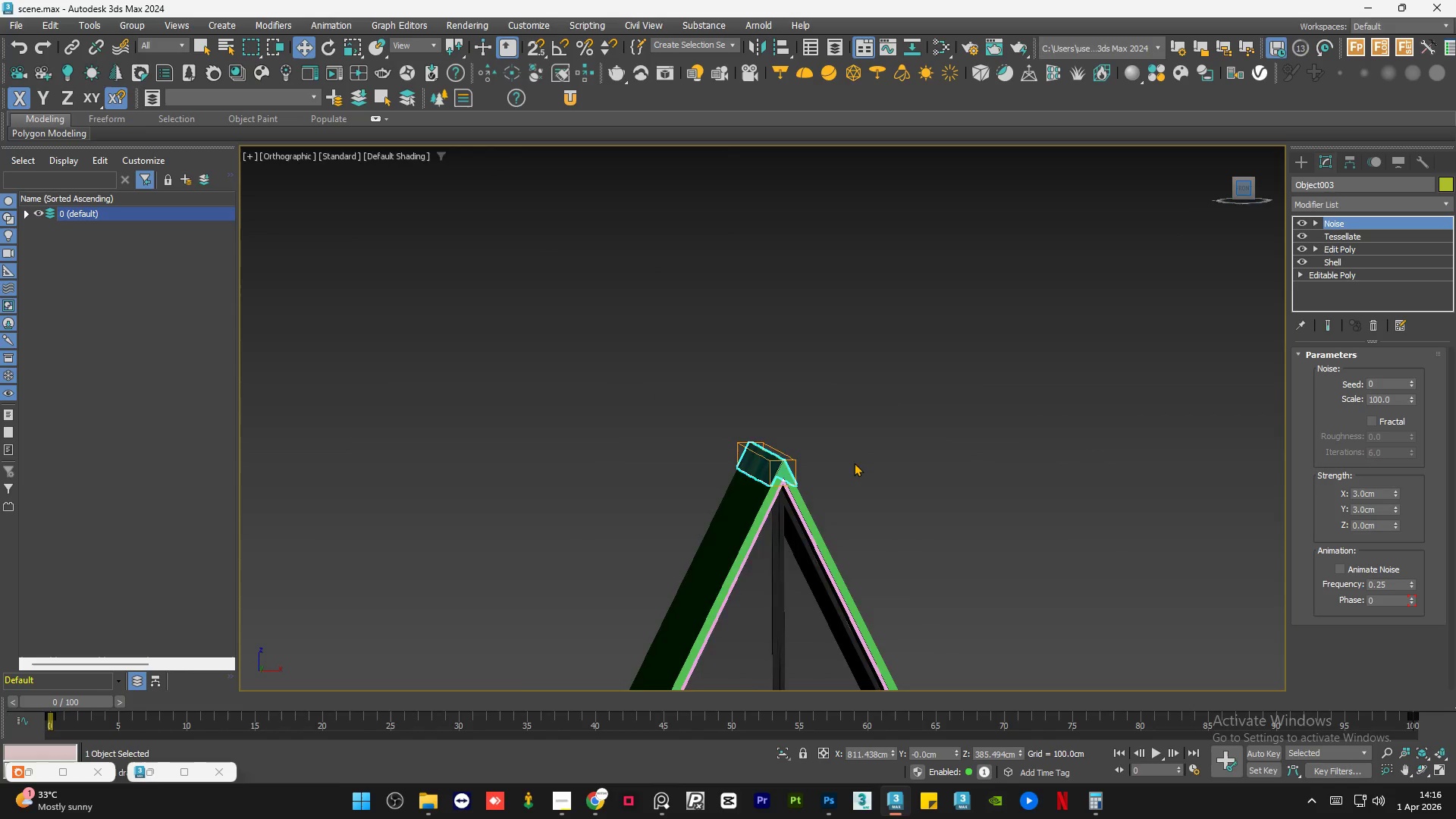 
scroll: coordinate [825, 339], scroll_direction: up, amount: 12.0
 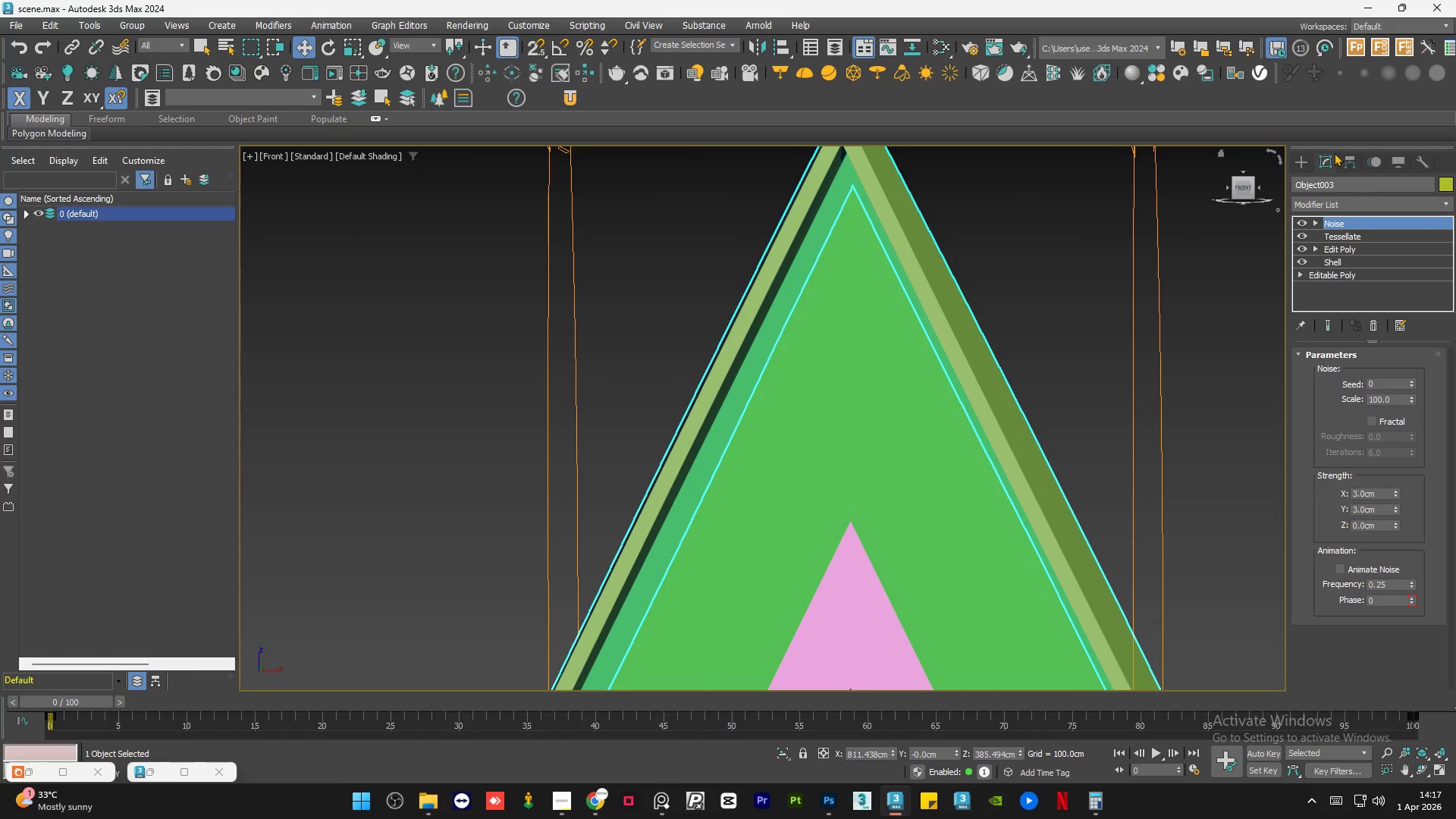 
left_click([1348, 166])
 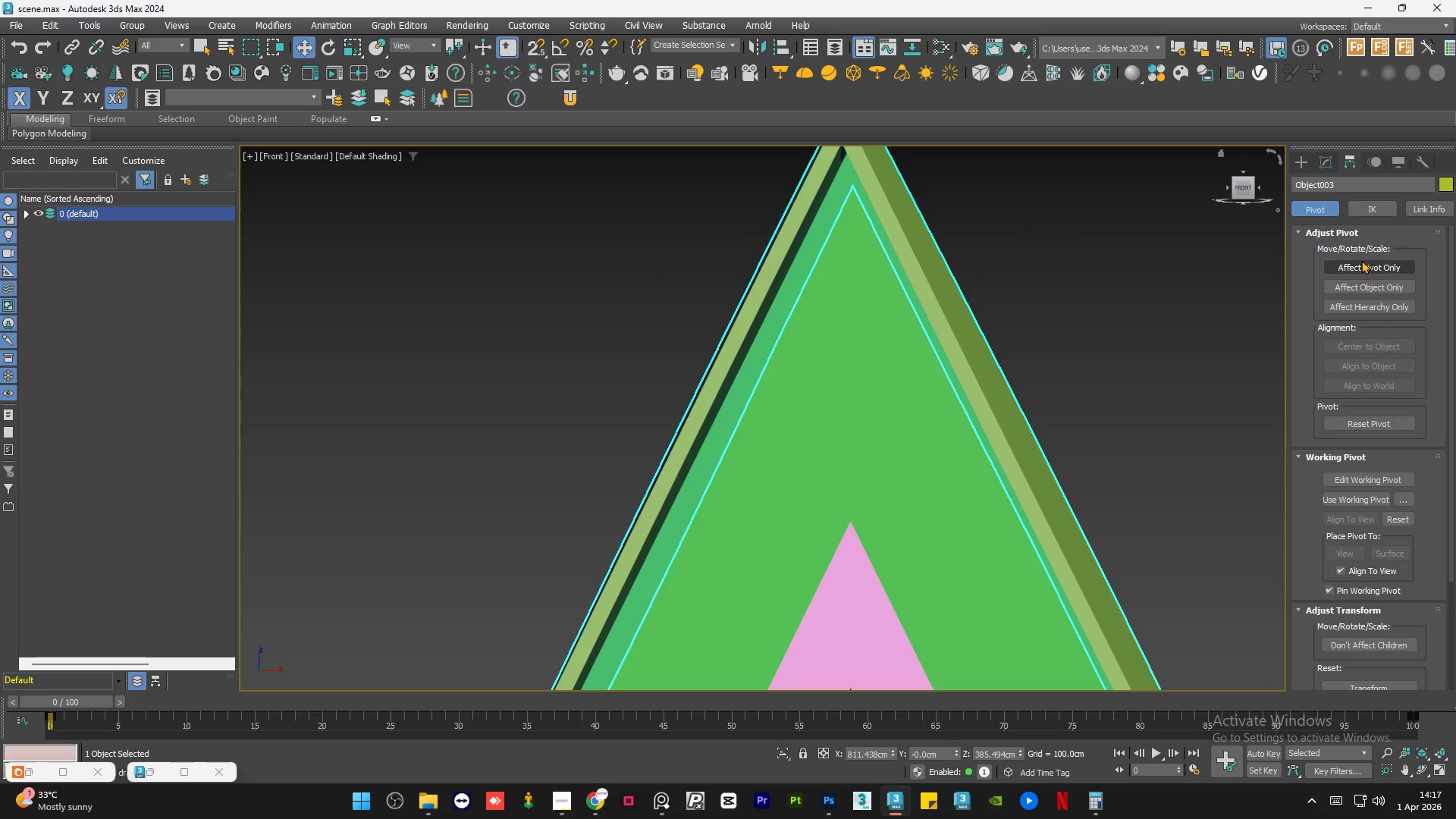 
left_click([1361, 260])
 